 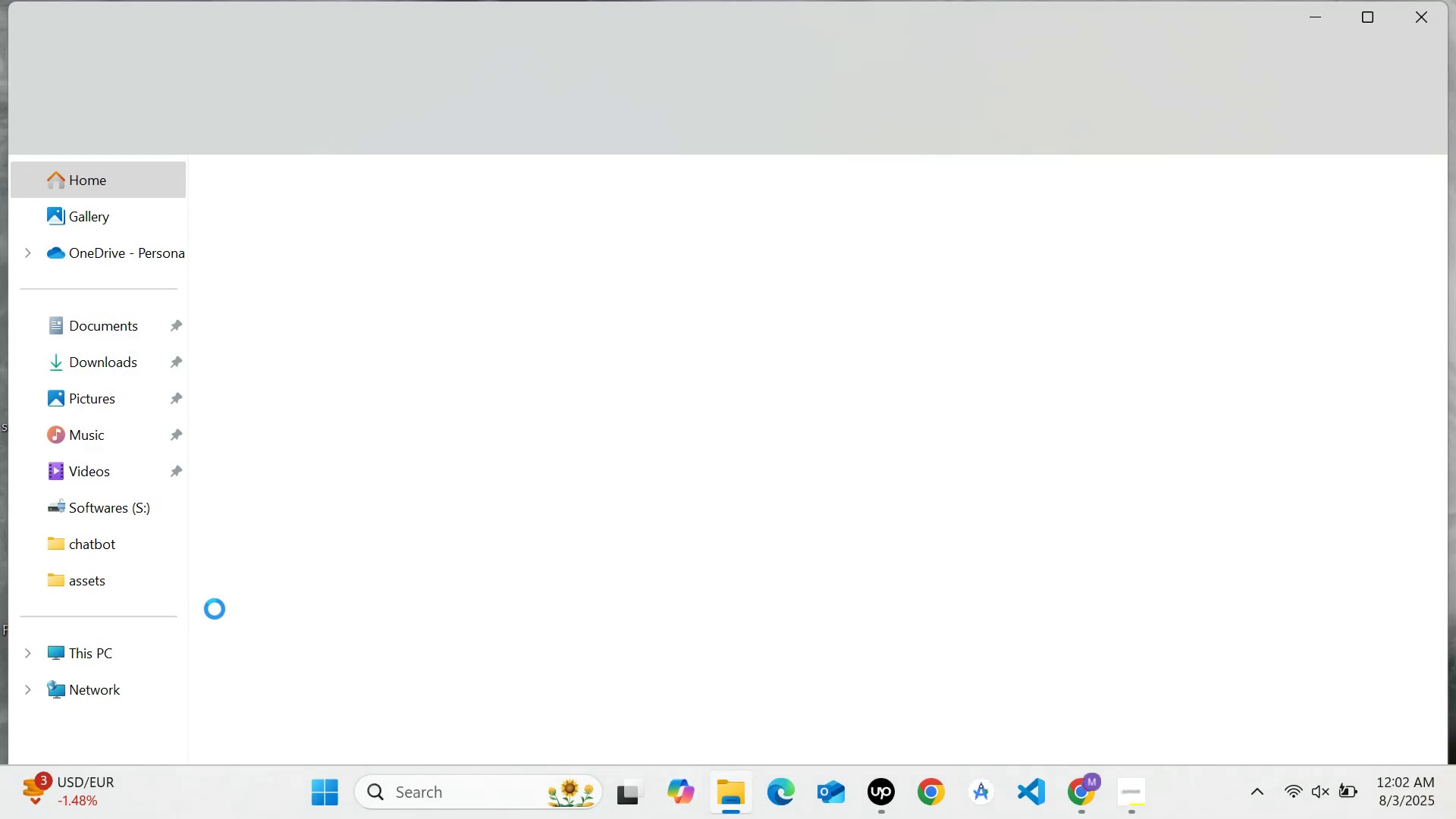 
double_click([860, 190])
 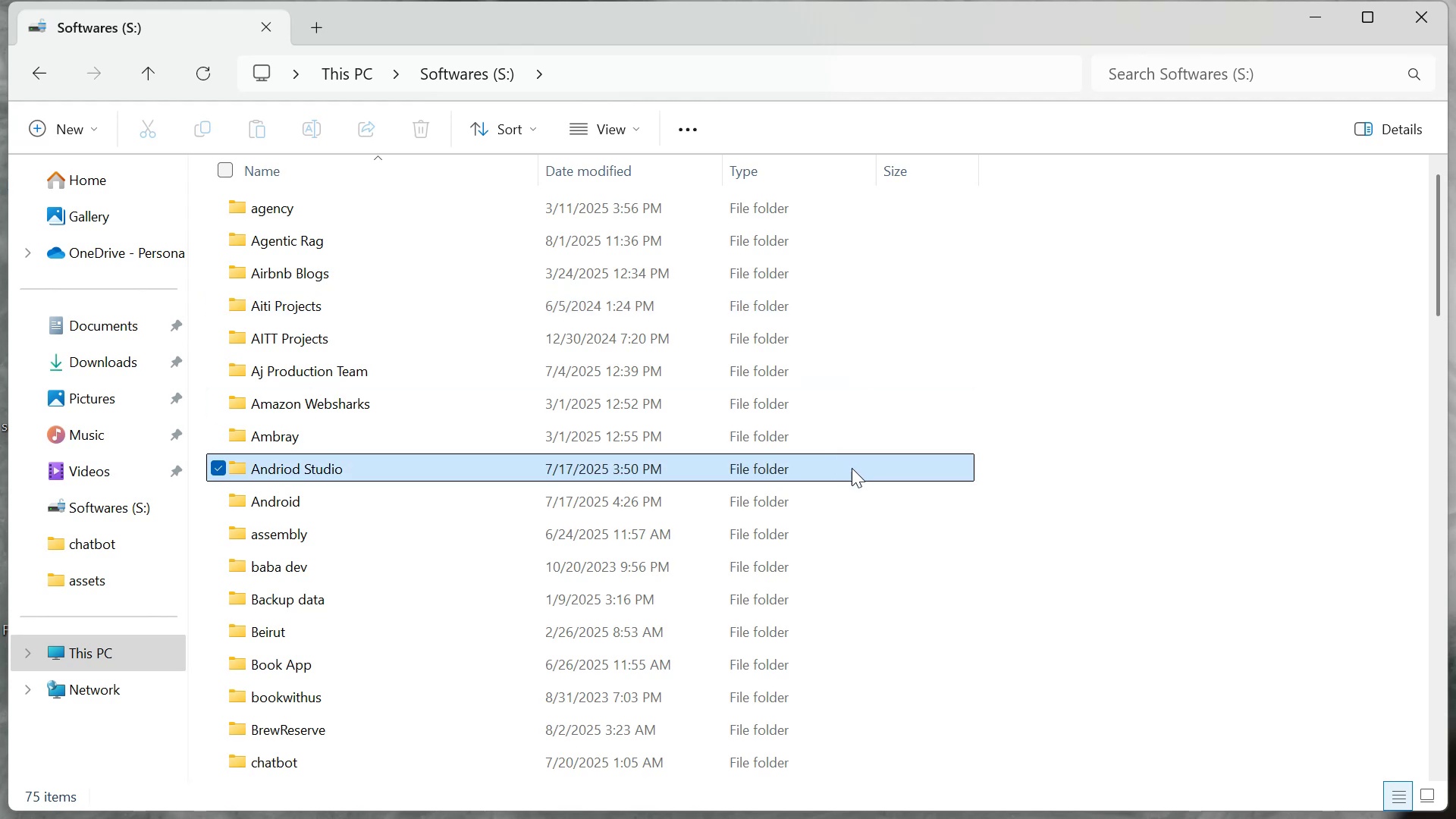 
type(bbbbbb)
 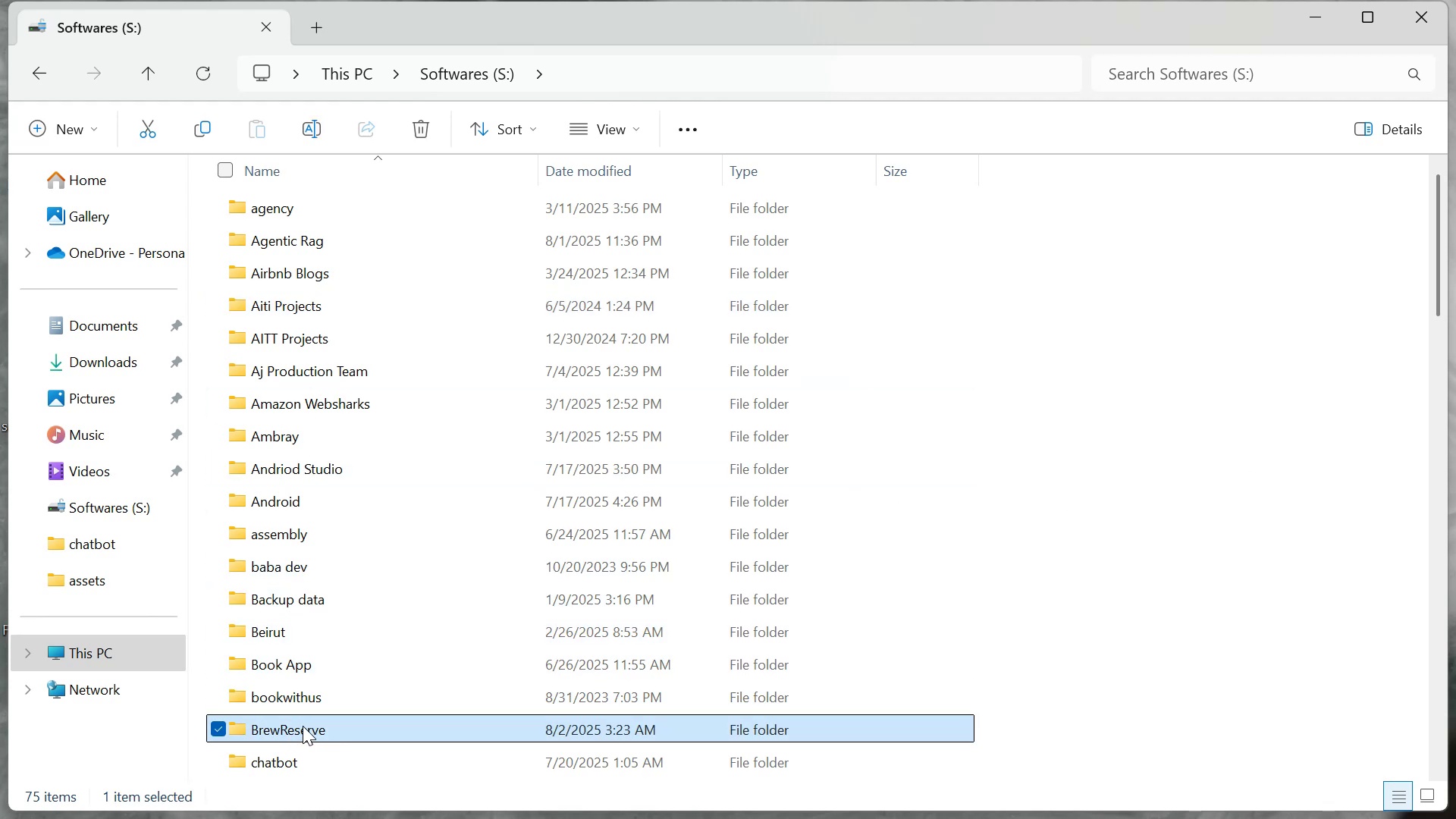 
double_click([303, 726])
 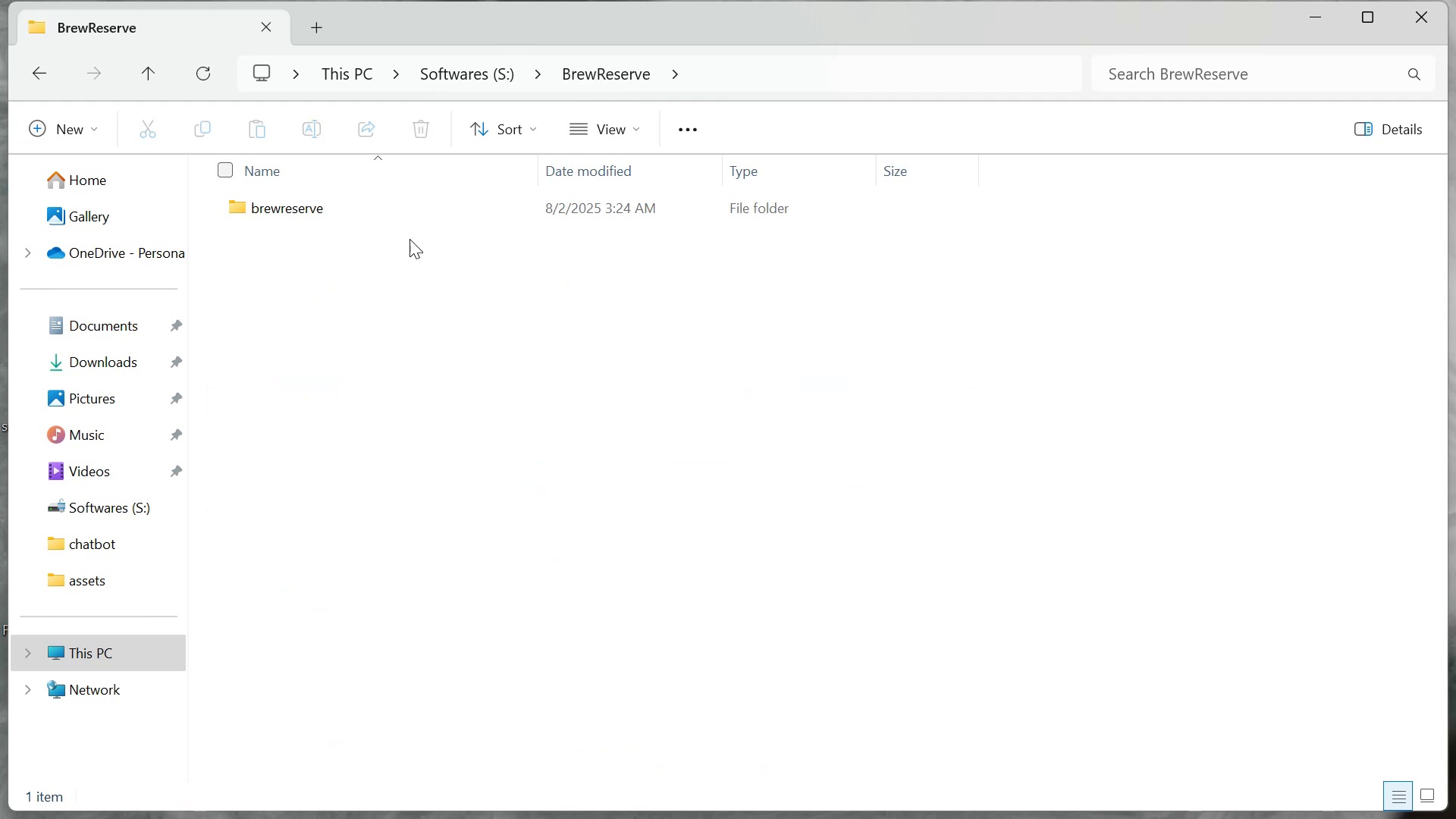 
double_click([417, 206])
 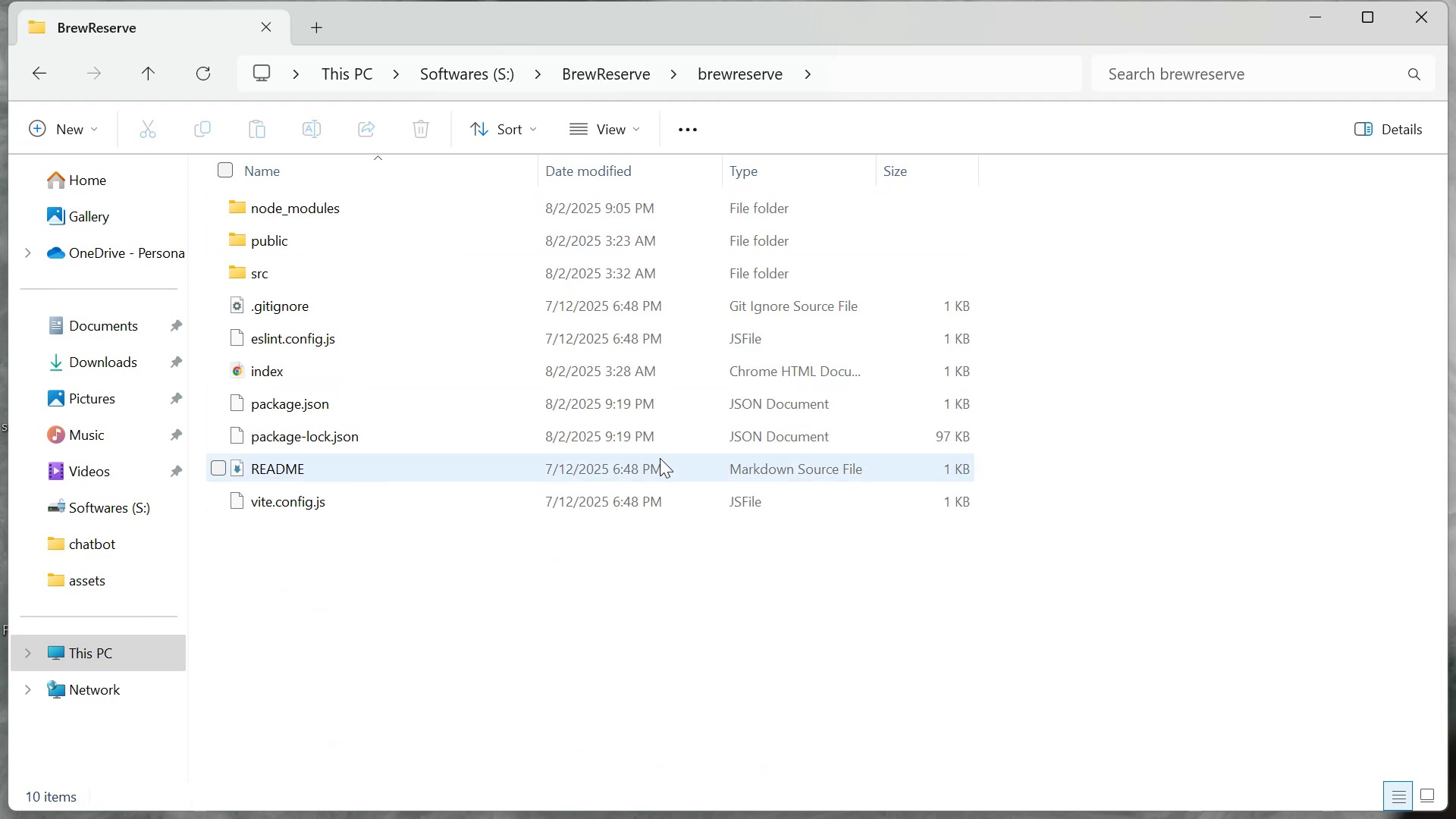 
right_click([1061, 535])
 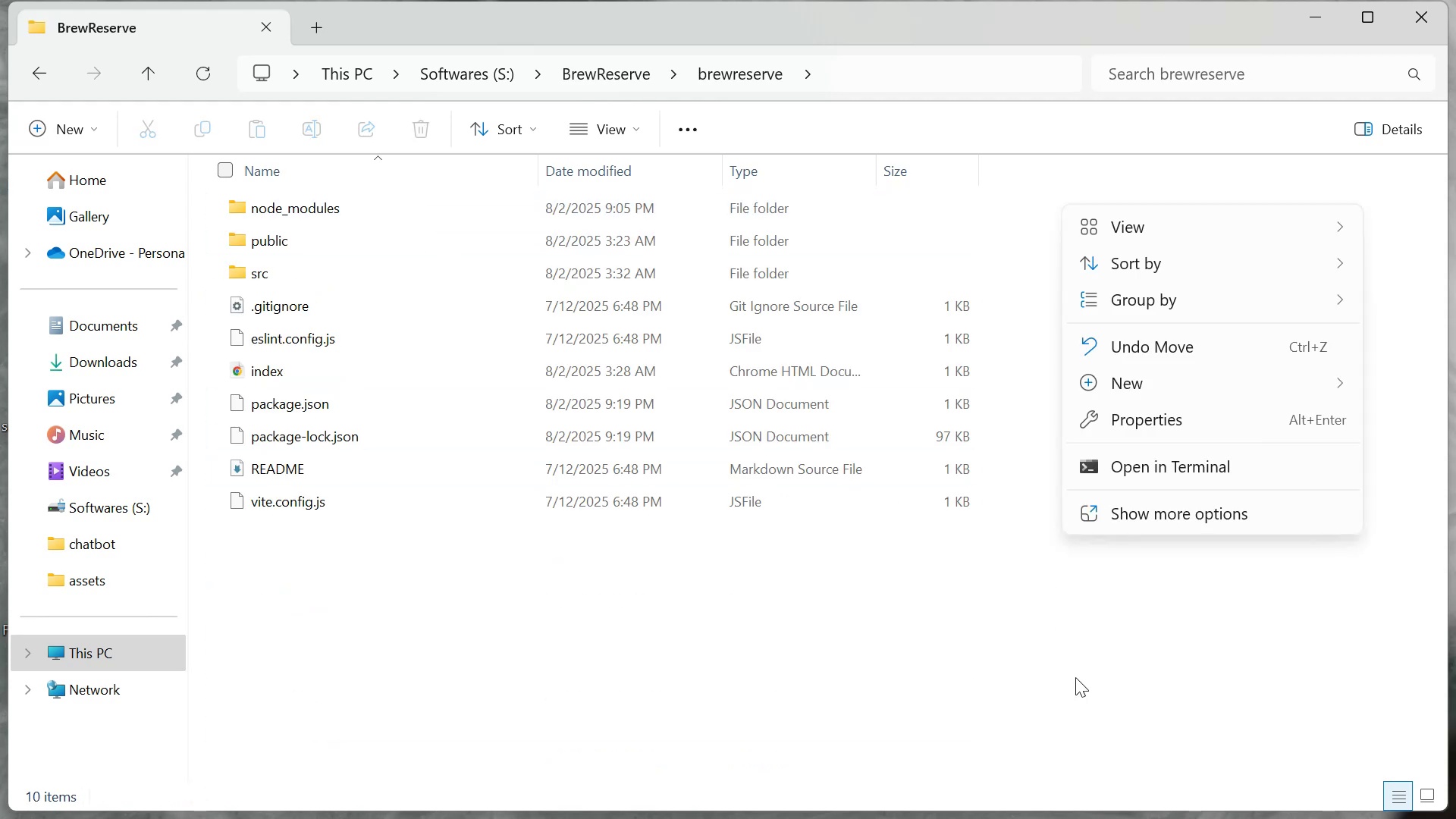 
left_click_drag(start_coordinate=[1165, 475], to_coordinate=[1175, 497])
 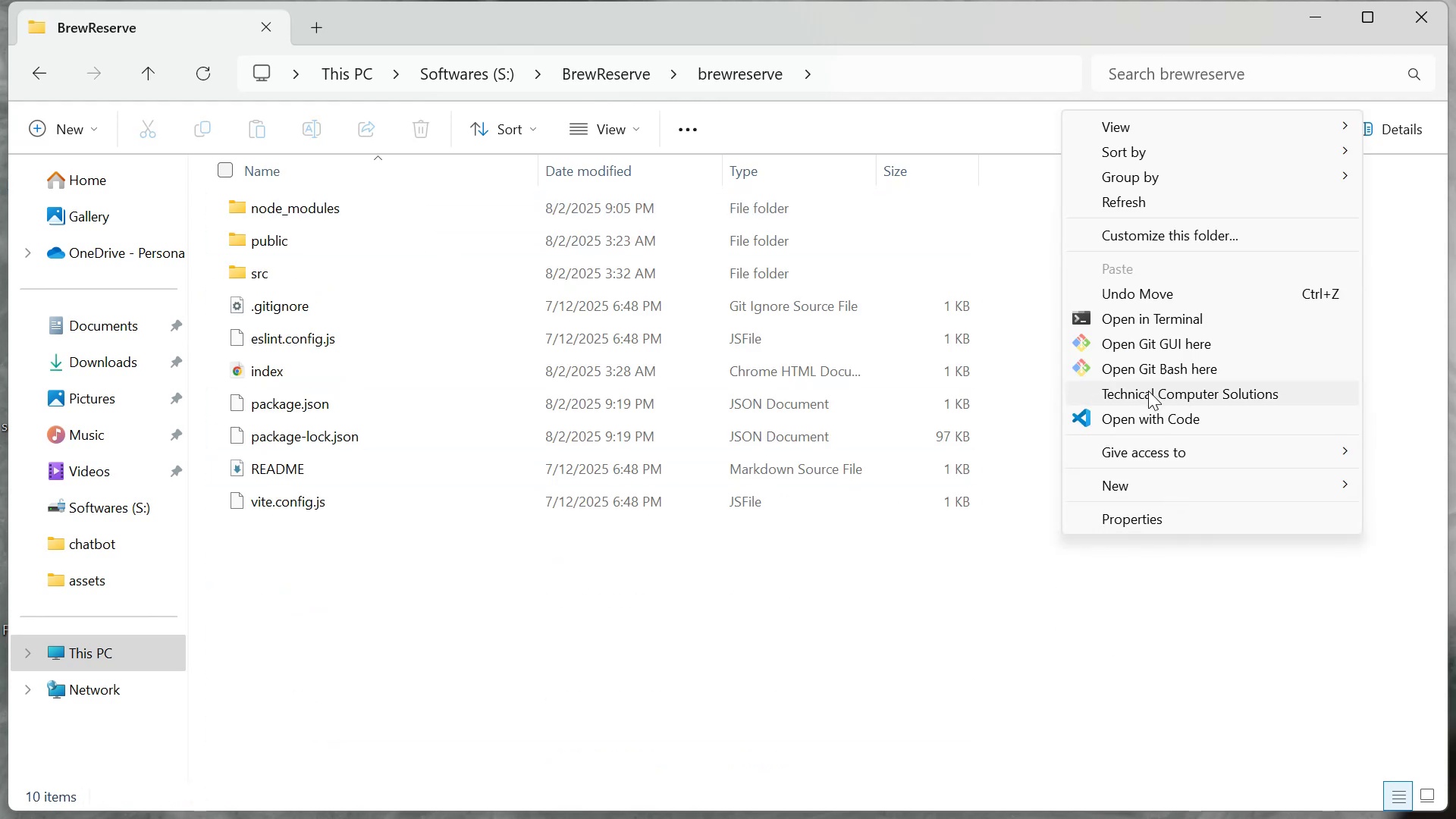 
left_click([1153, 411])
 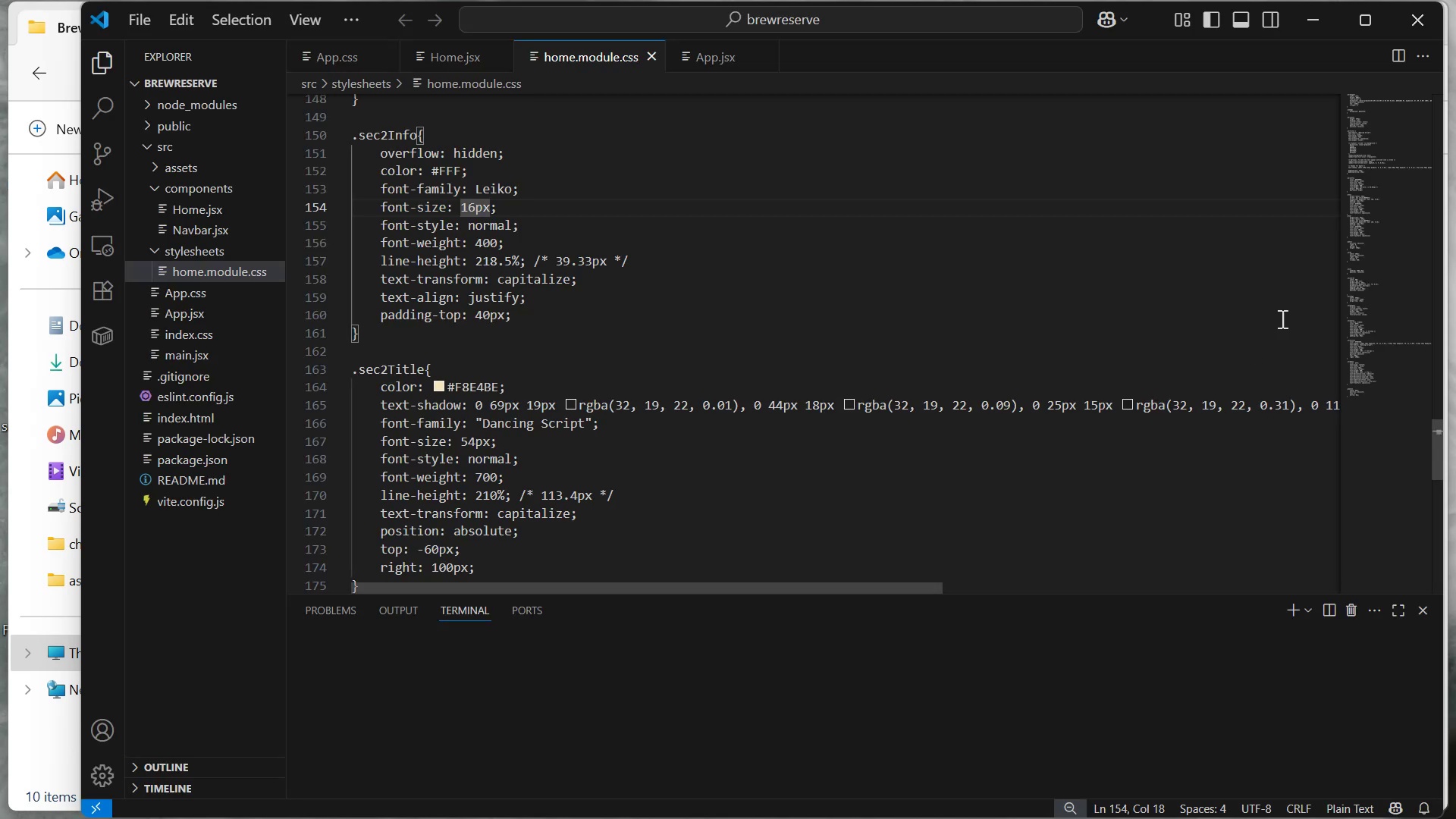 
left_click([1370, 20])
 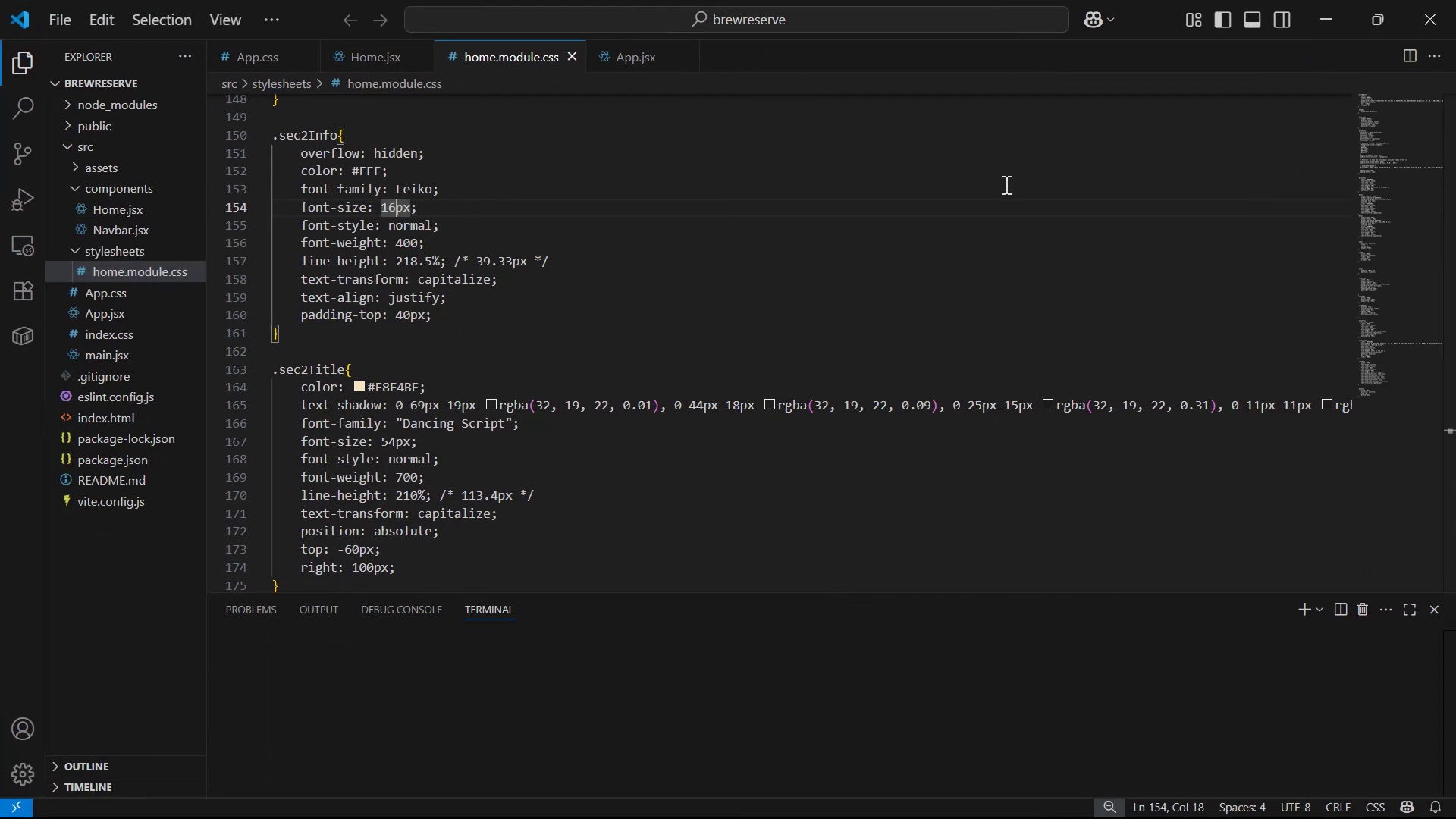 
scroll: coordinate [747, 590], scroll_direction: down, amount: 6.0
 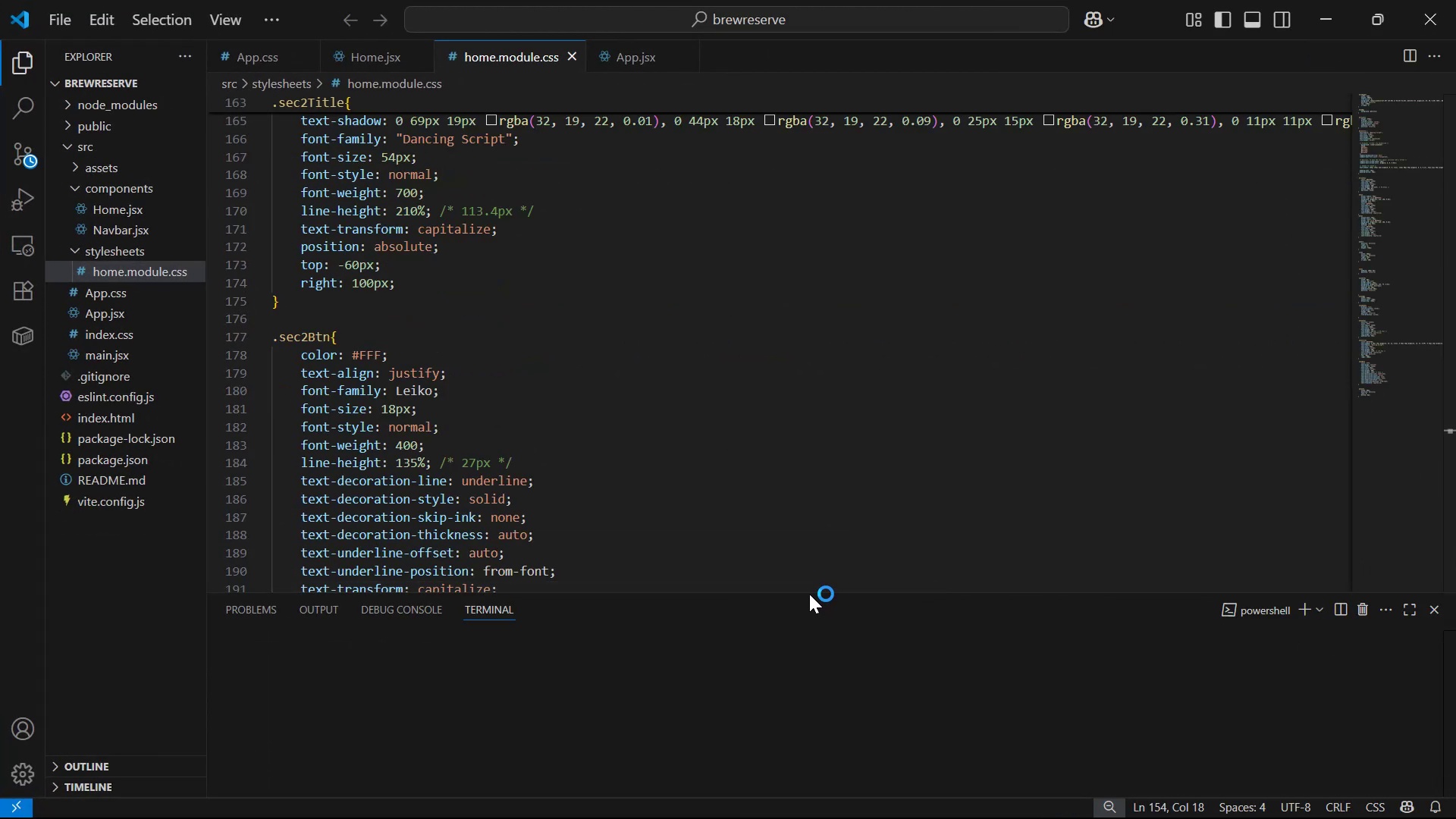 
left_click_drag(start_coordinate=[809, 589], to_coordinate=[795, 675])
 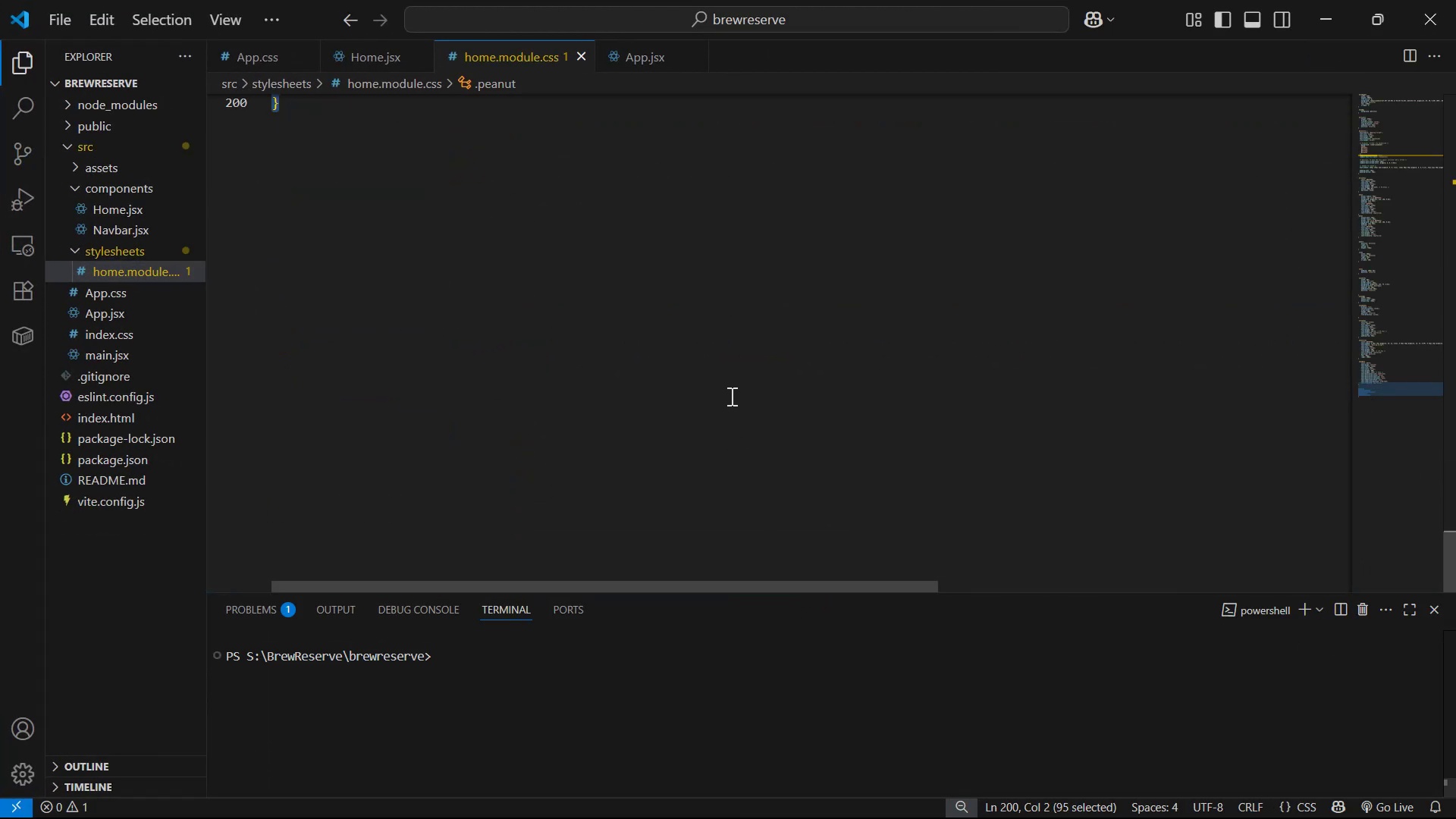 
scroll: coordinate [730, 439], scroll_direction: up, amount: 3.0
 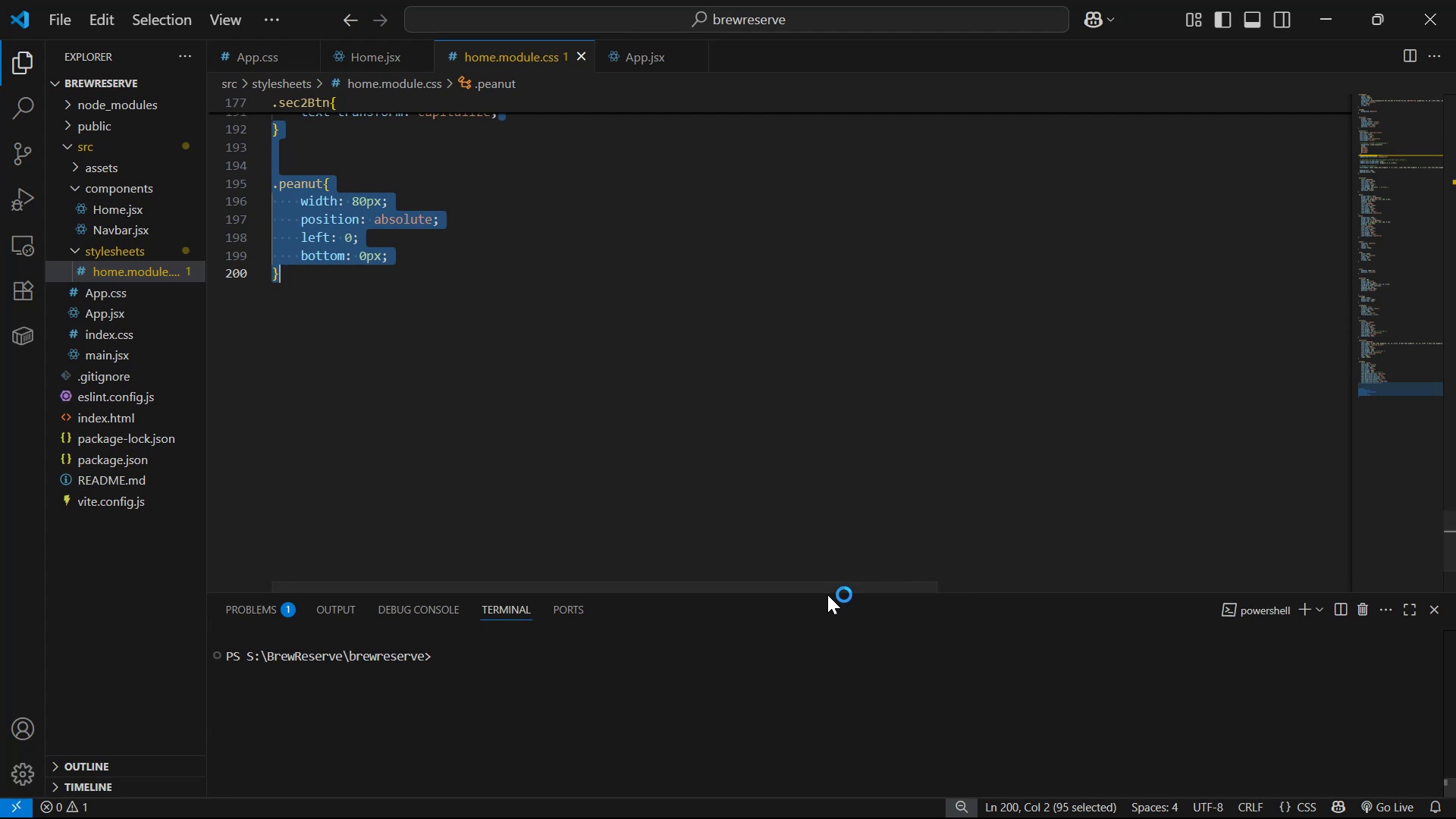 
left_click_drag(start_coordinate=[829, 591], to_coordinate=[825, 704])
 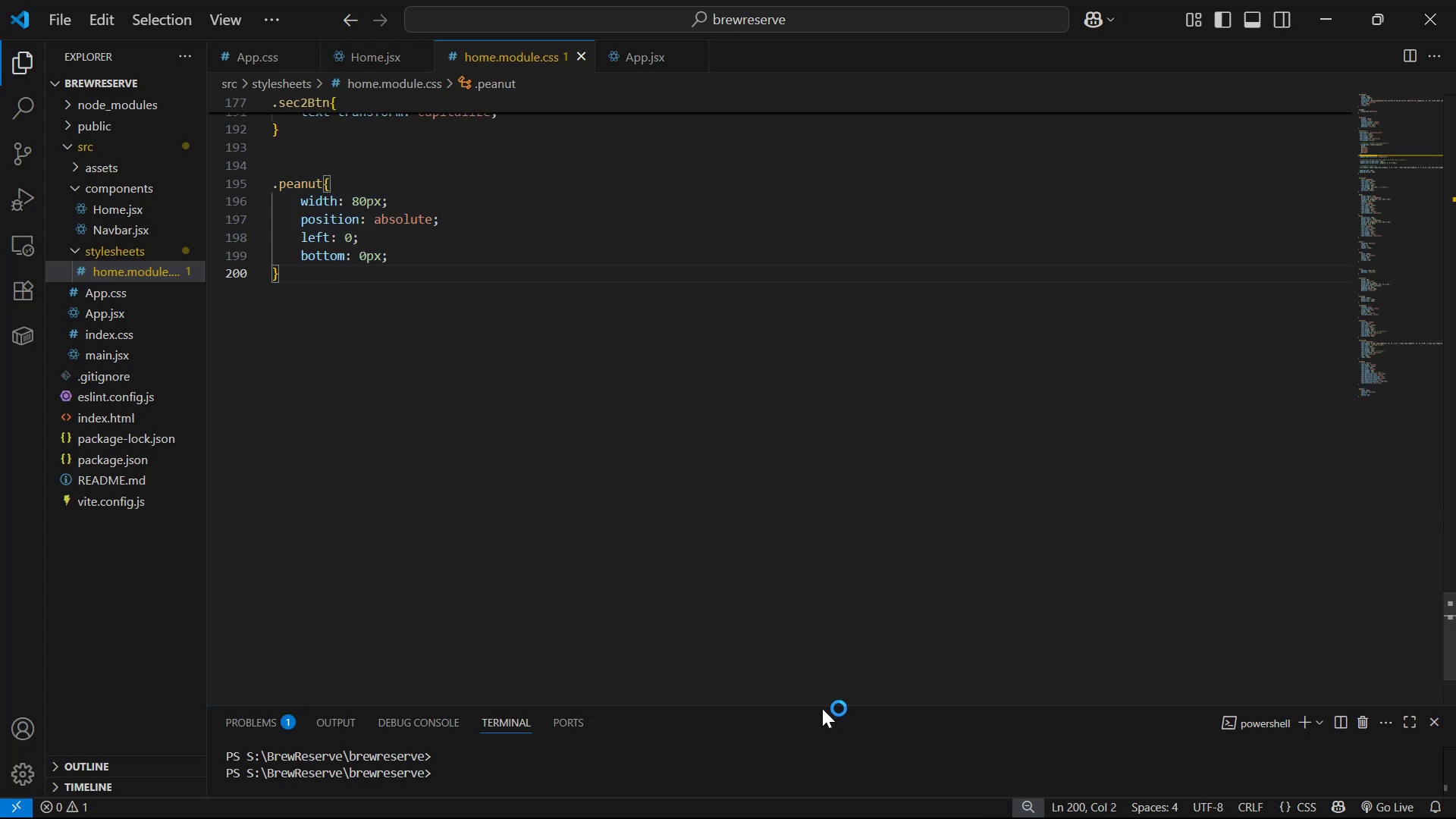 
left_click_drag(start_coordinate=[824, 705], to_coordinate=[824, 569])
 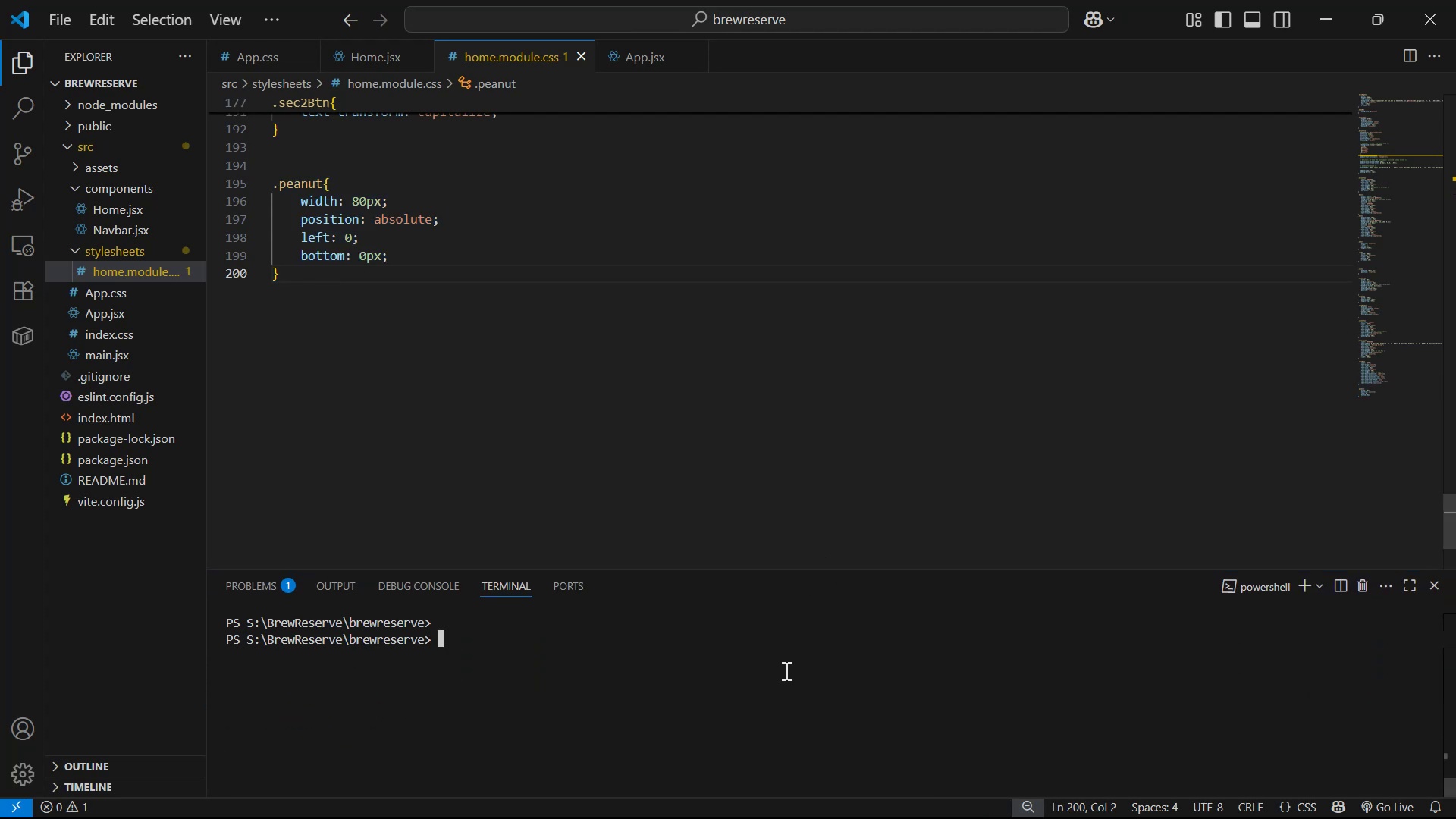 
type(npm run dev)
 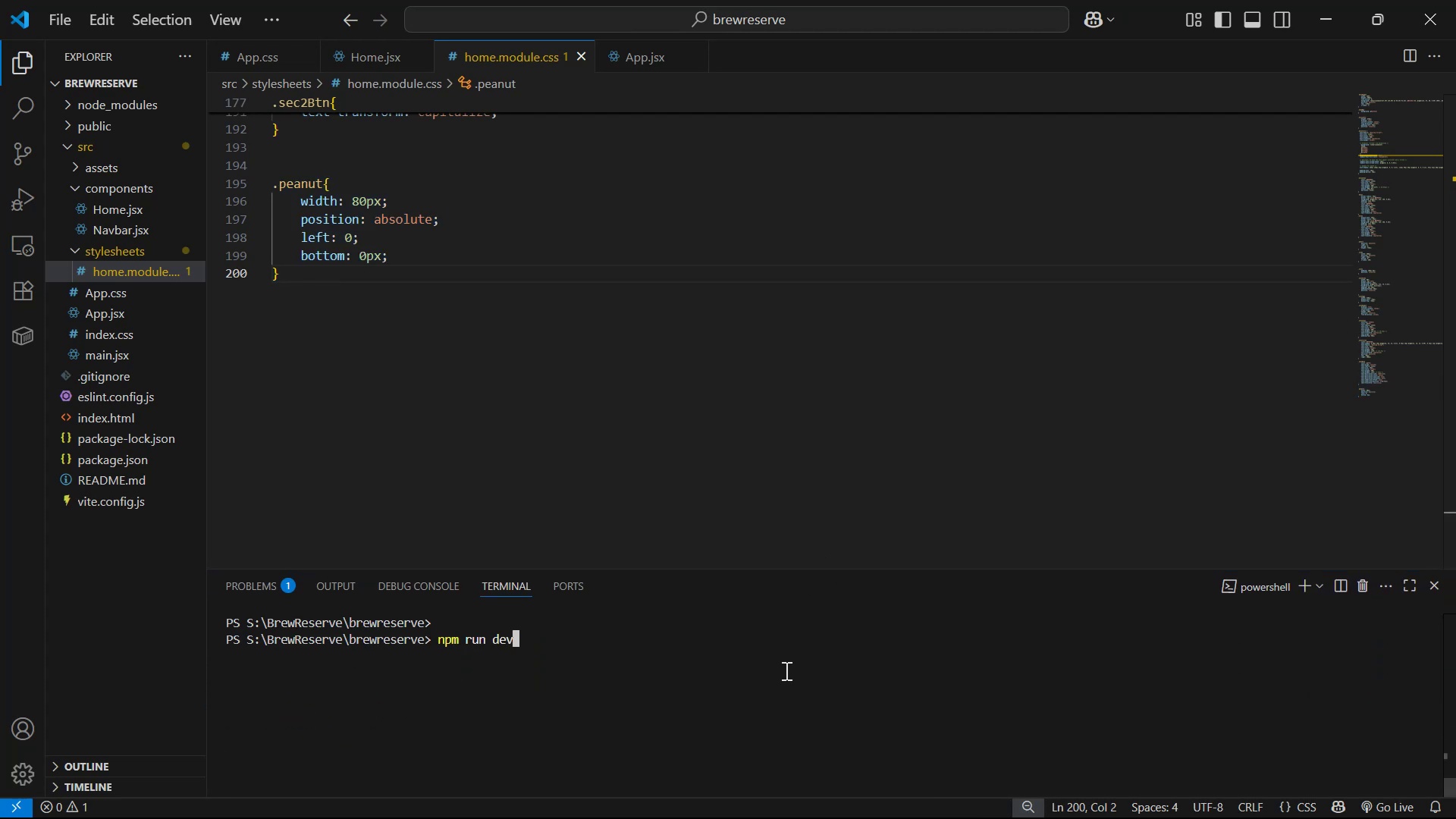 
key(Enter)
 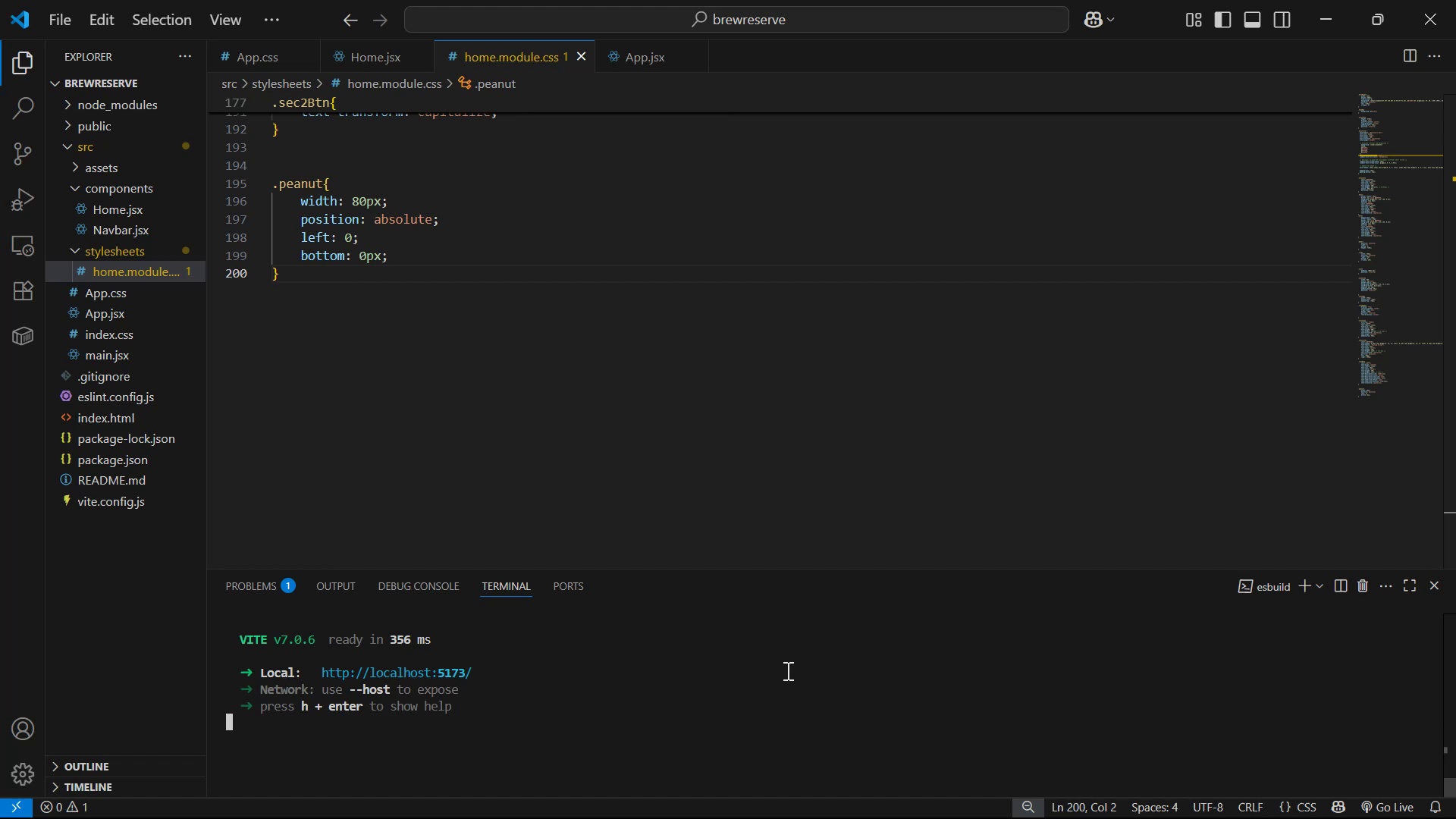 
wait(8.07)
 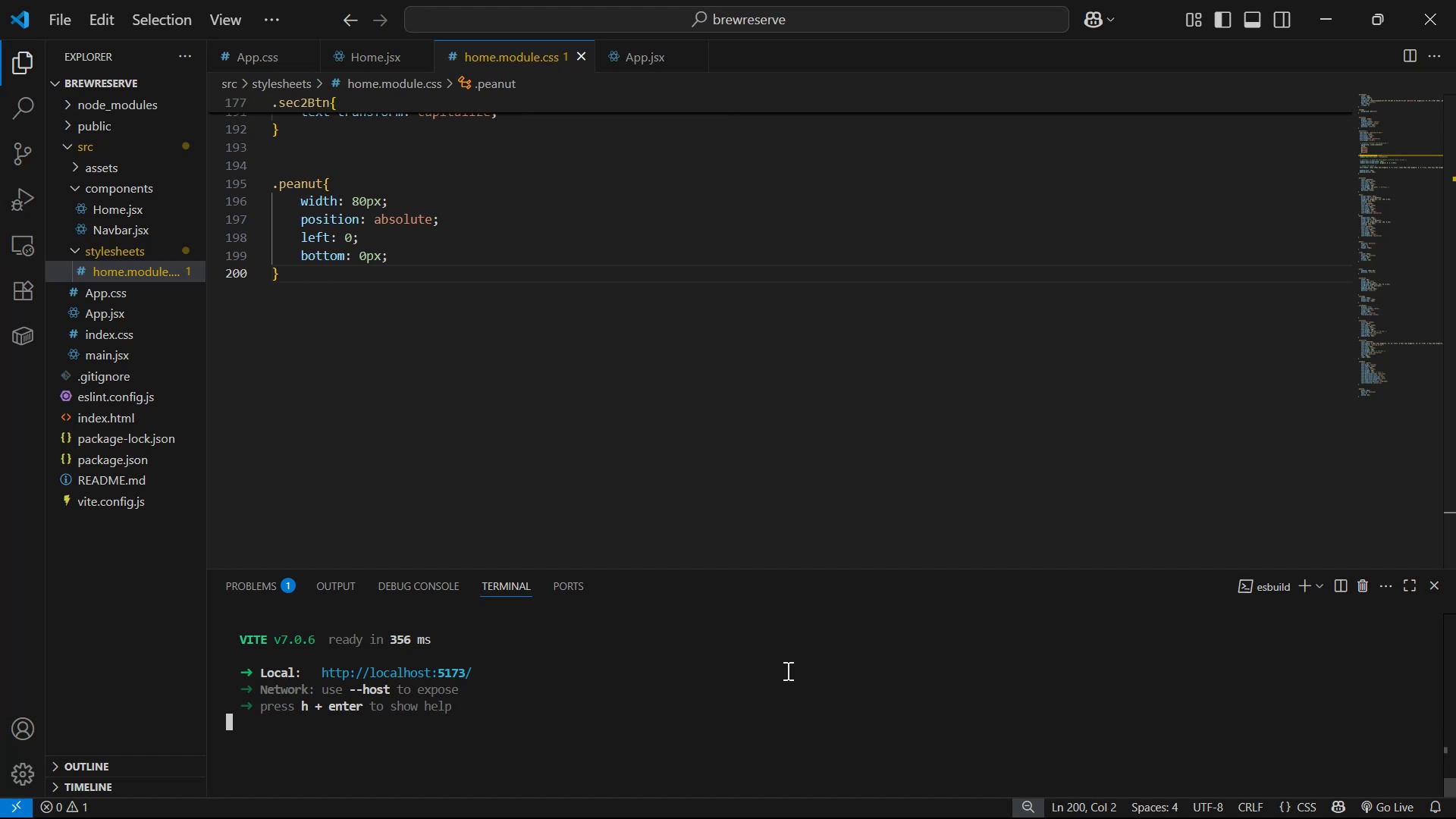 
hold_key(key=ControlLeft, duration=0.74)
left_click([434, 668])
 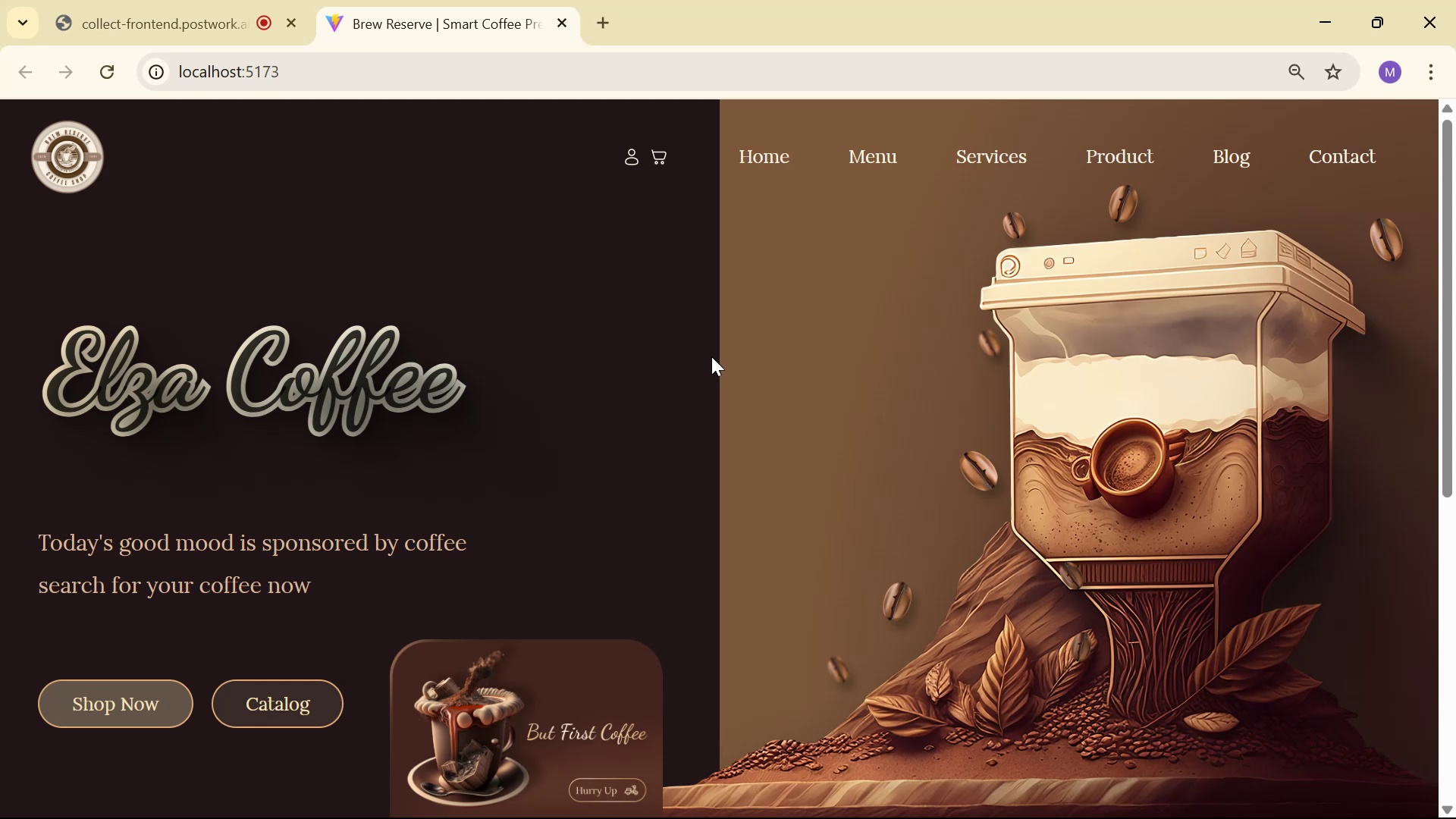 
wait(11.22)
 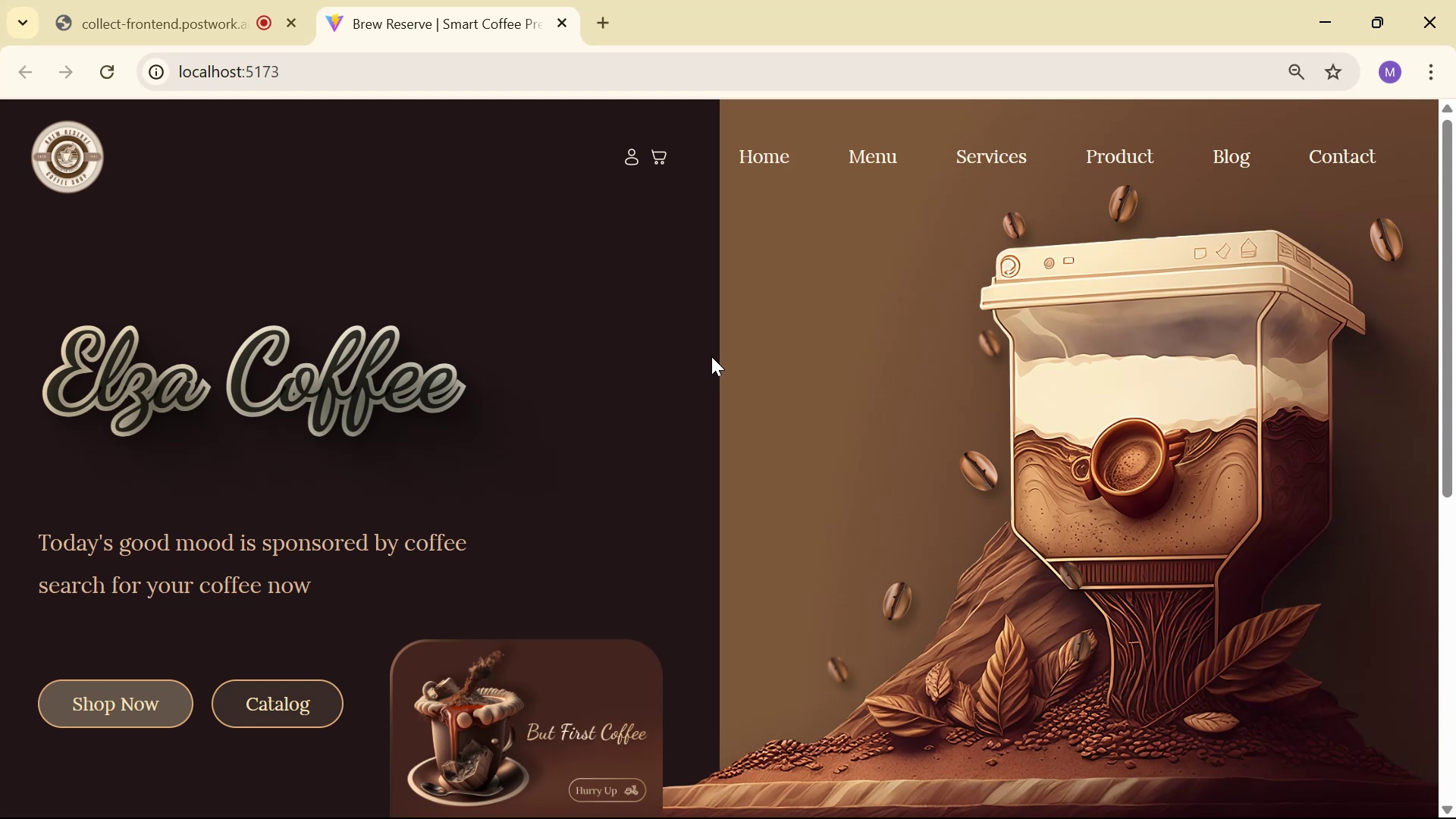 
key(Alt+Tab)
 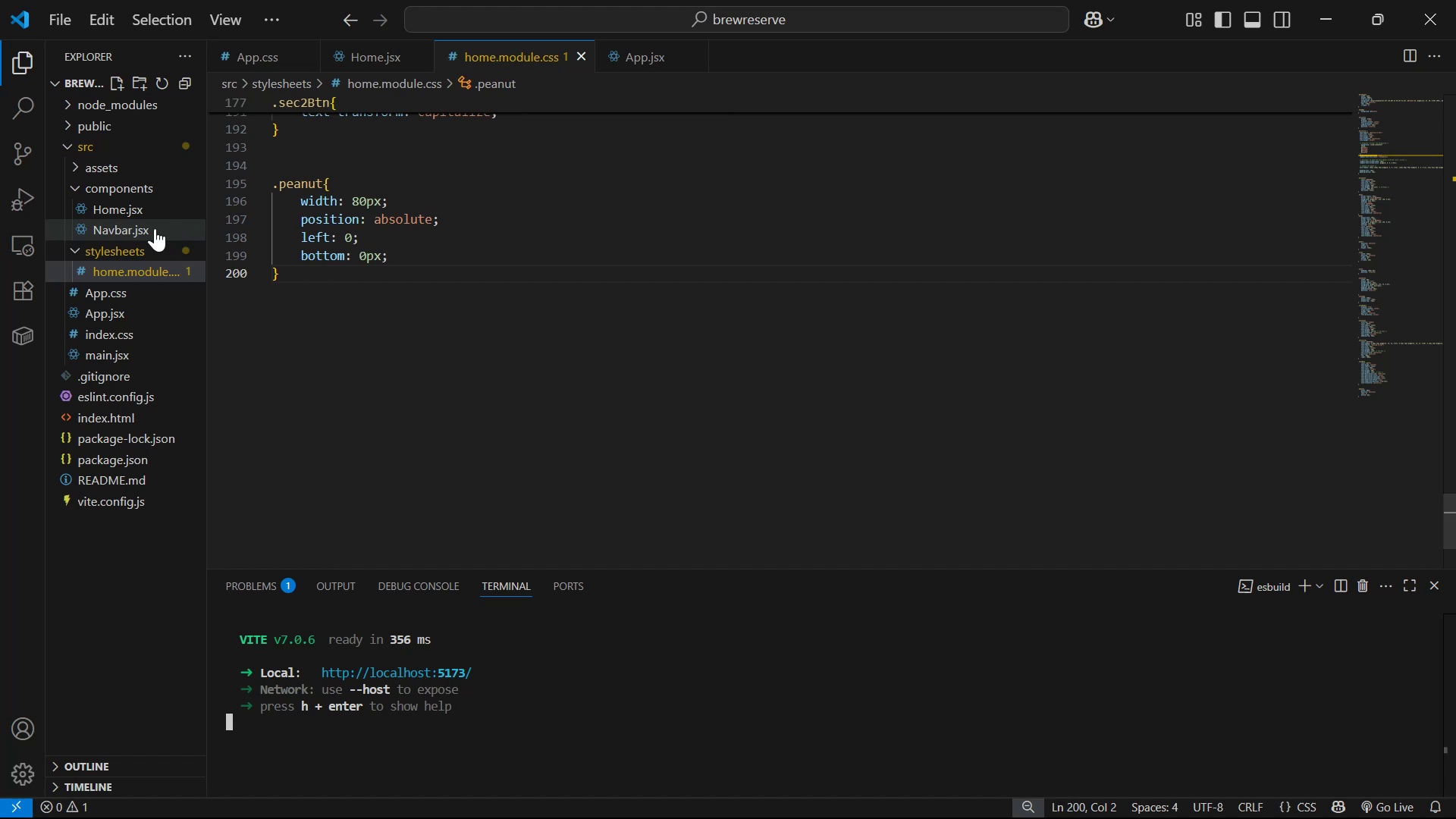 
left_click([140, 292])
 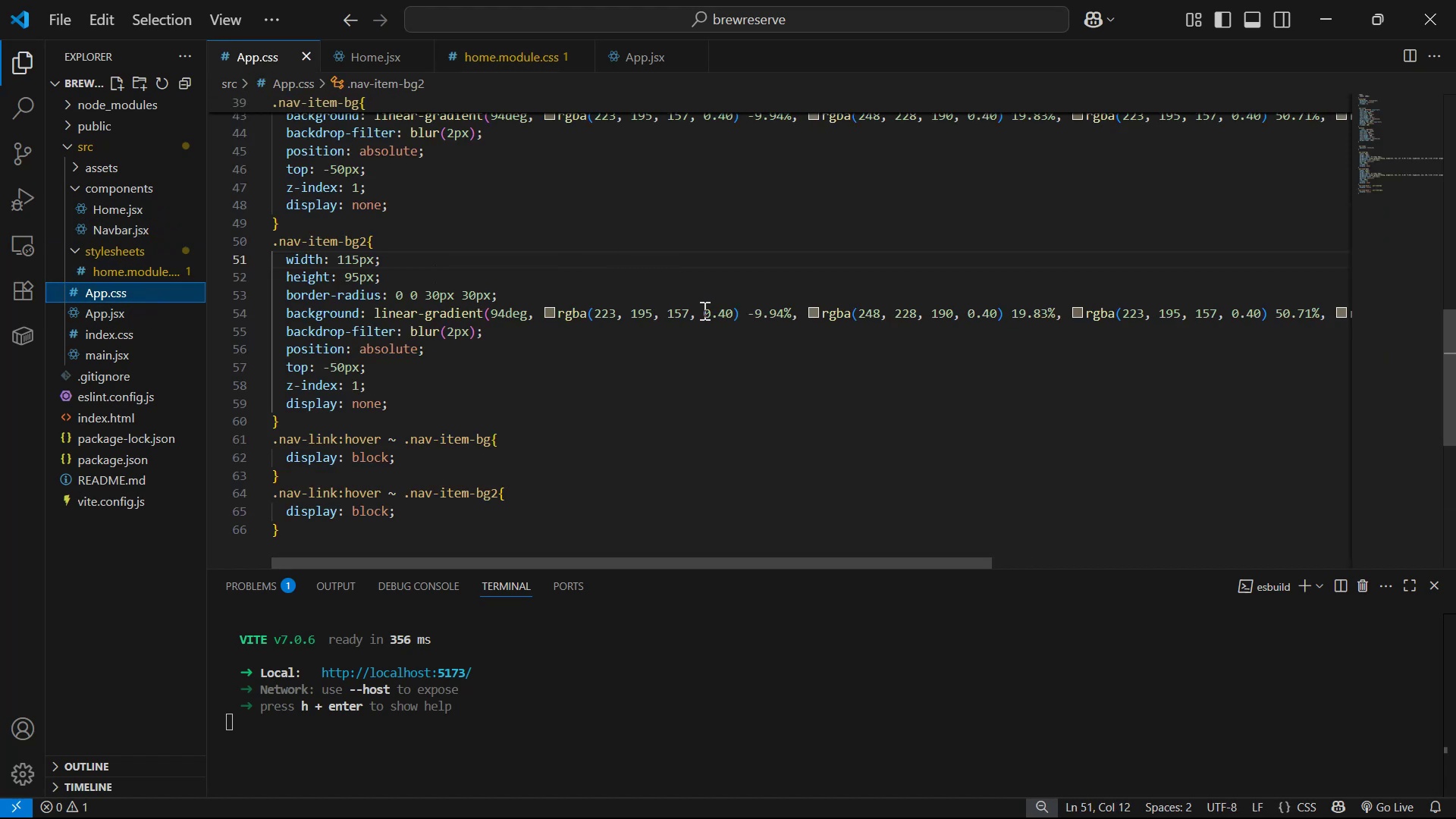 
scroll: coordinate [671, 300], scroll_direction: up, amount: 12.0
 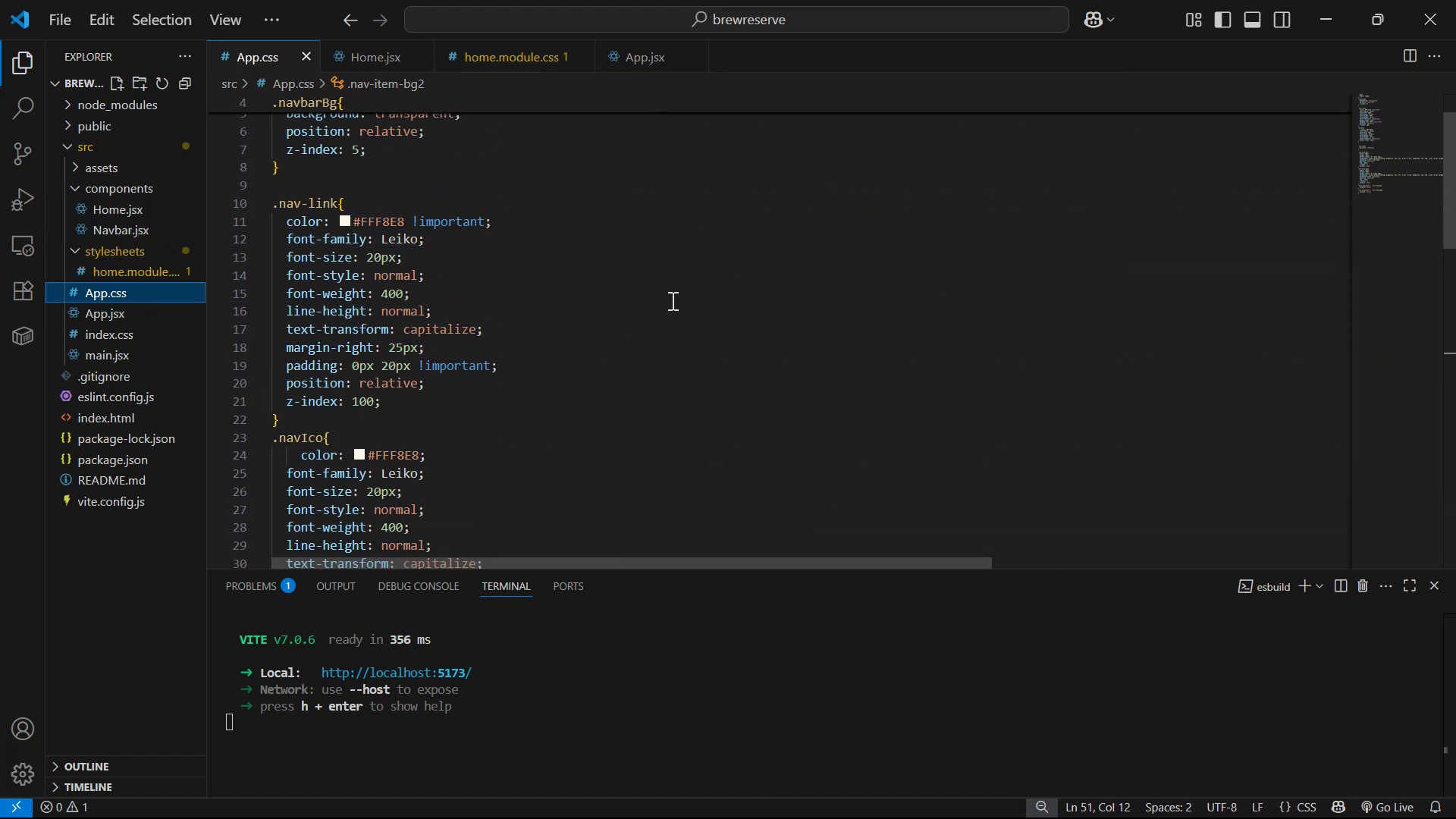 
scroll: coordinate [669, 300], scroll_direction: down, amount: 1.0
 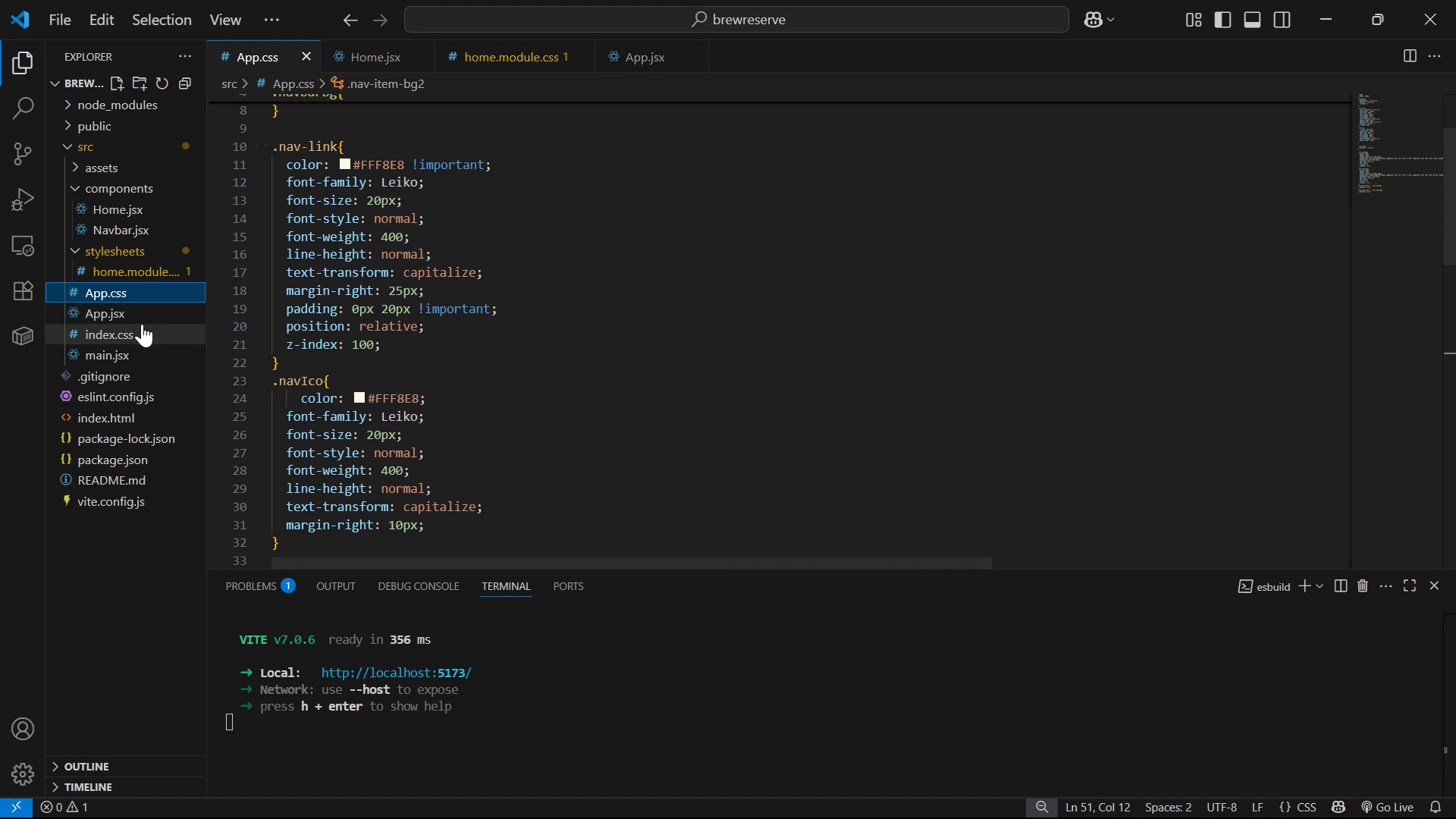 
left_click([149, 224])
 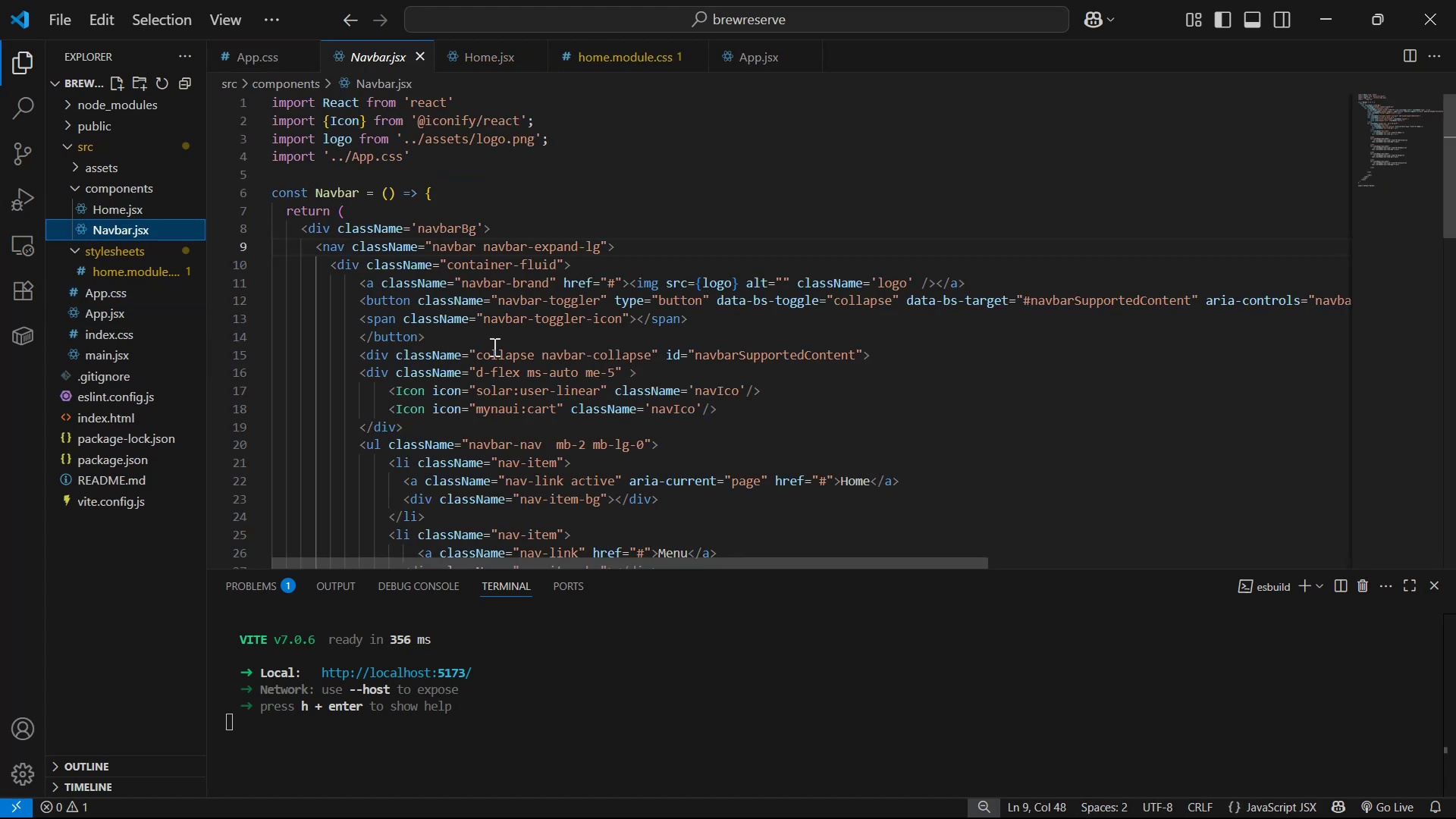 
scroll: coordinate [919, 336], scroll_direction: down, amount: 3.0
 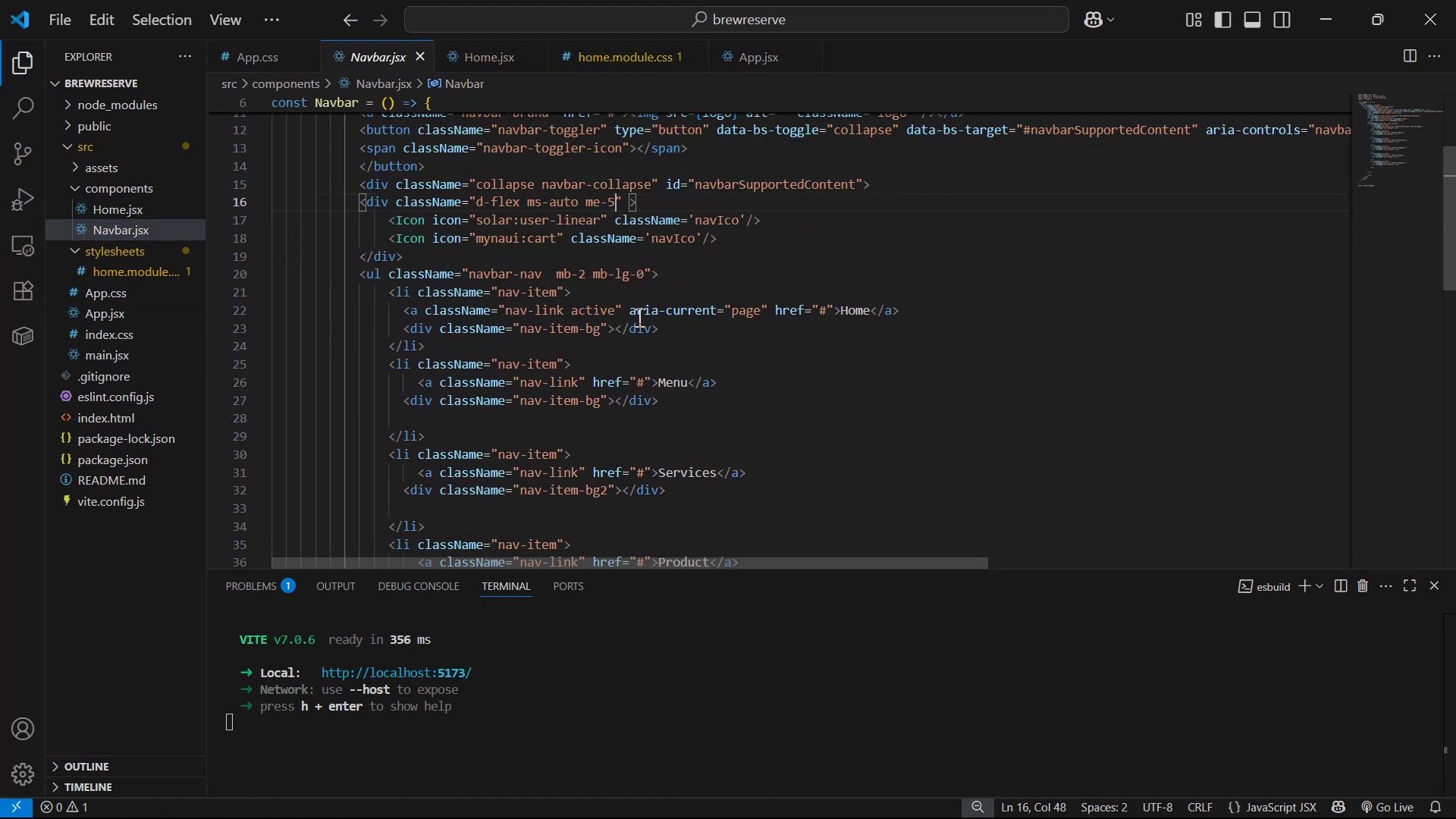 
key(Backspace)
 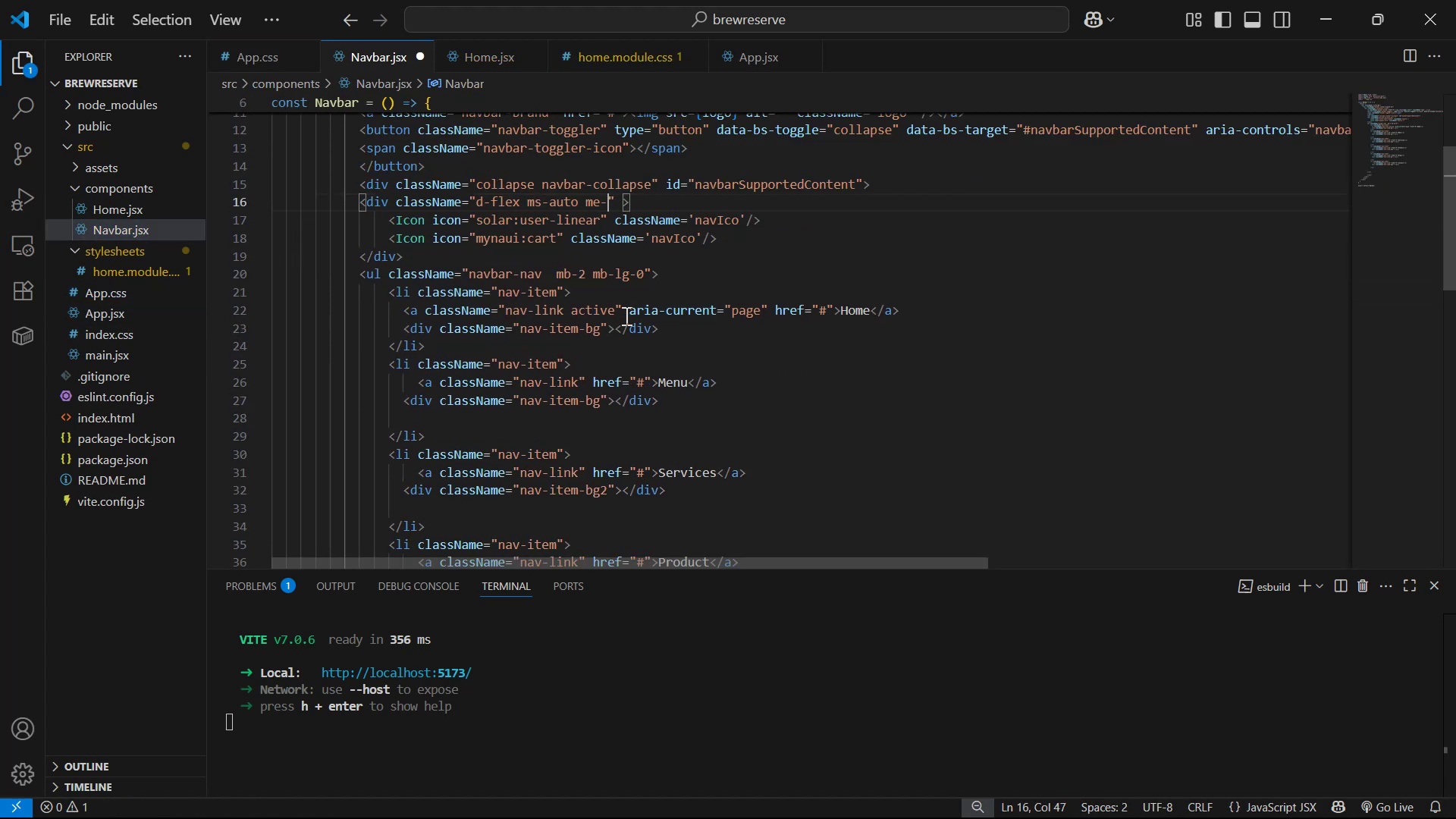 
key(Backspace)
 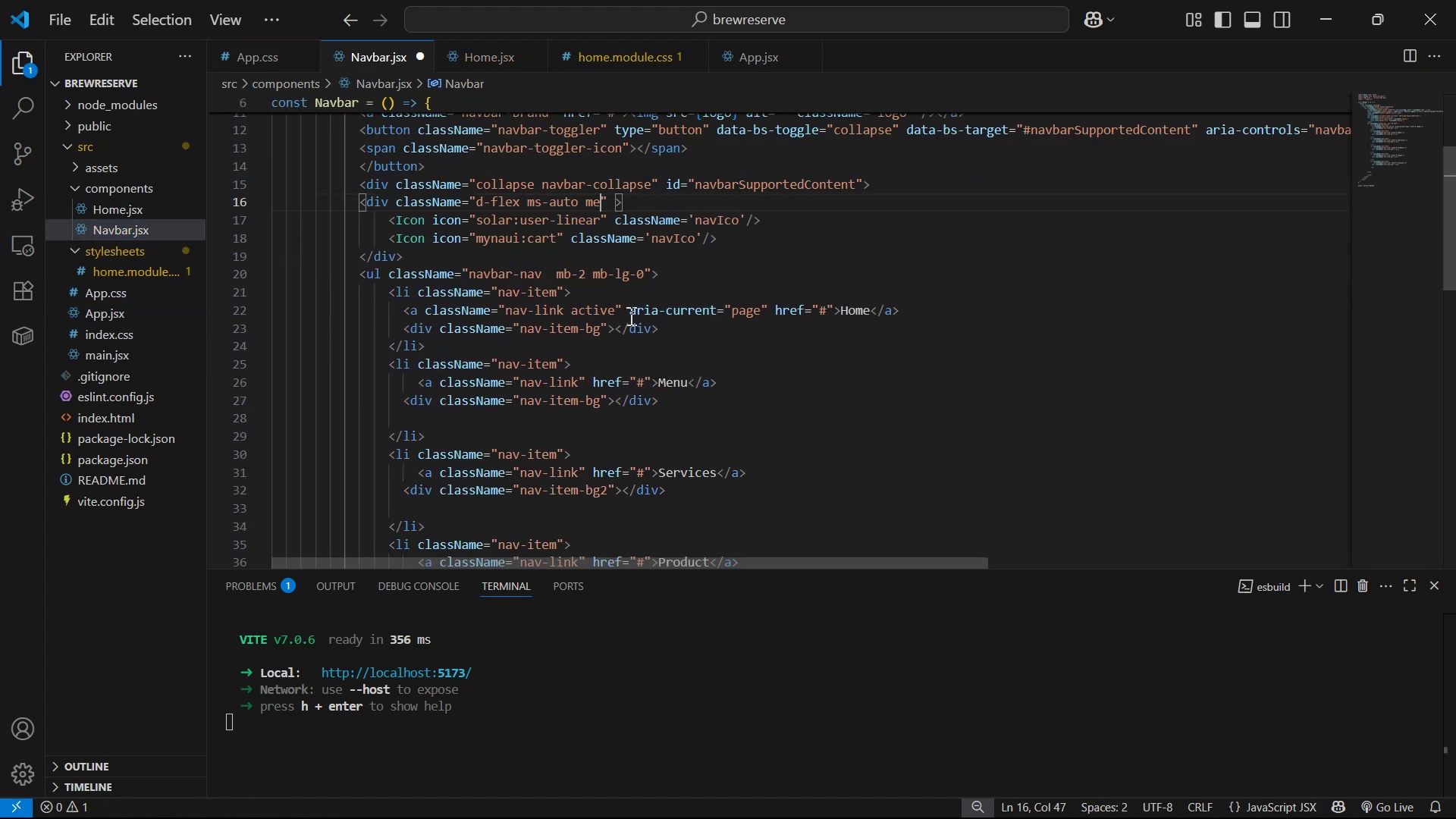 
key(Backspace)
 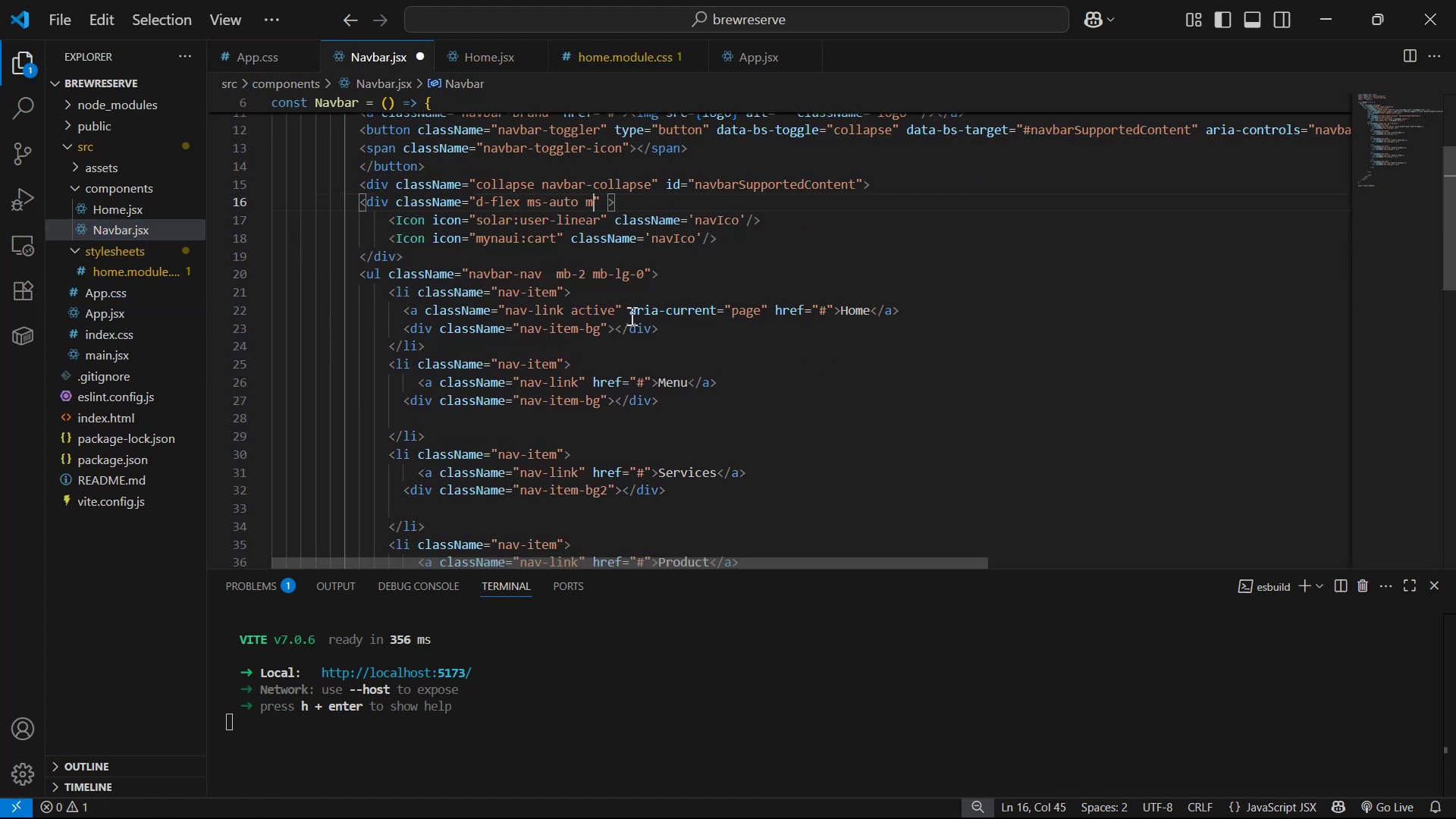 
key(Backspace)
 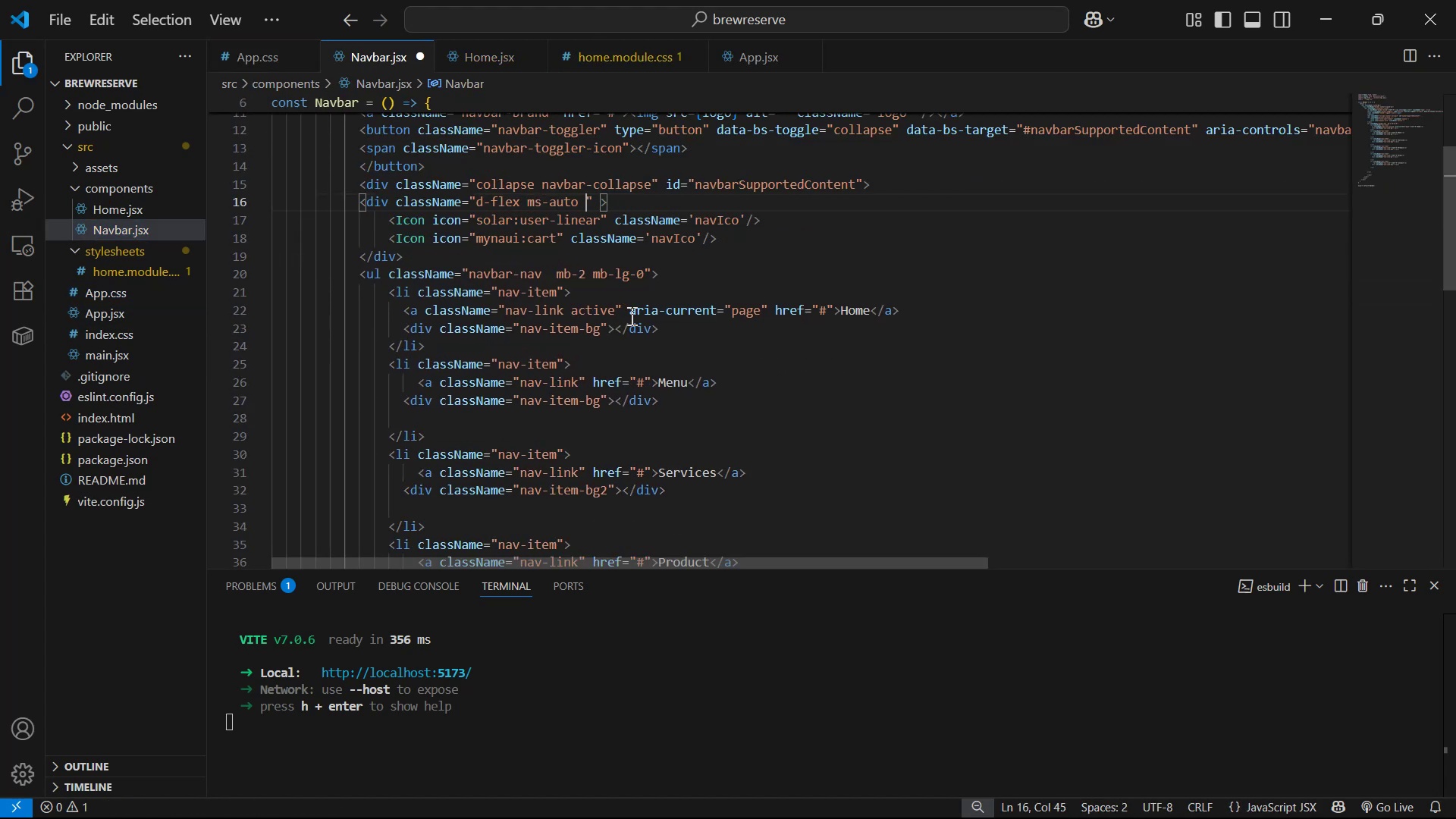 
key(Control+ControlLeft)
 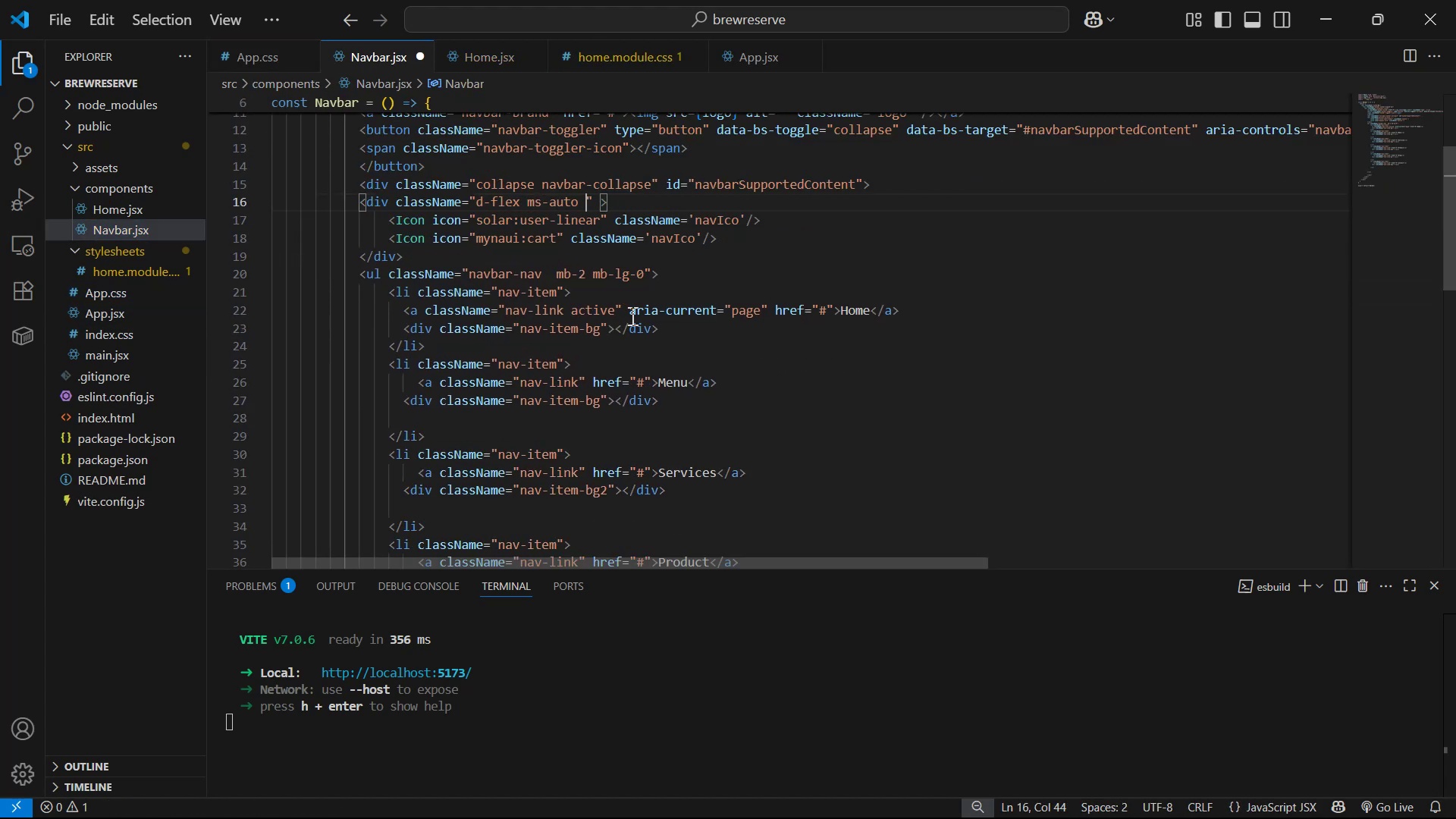 
key(Control+S)
 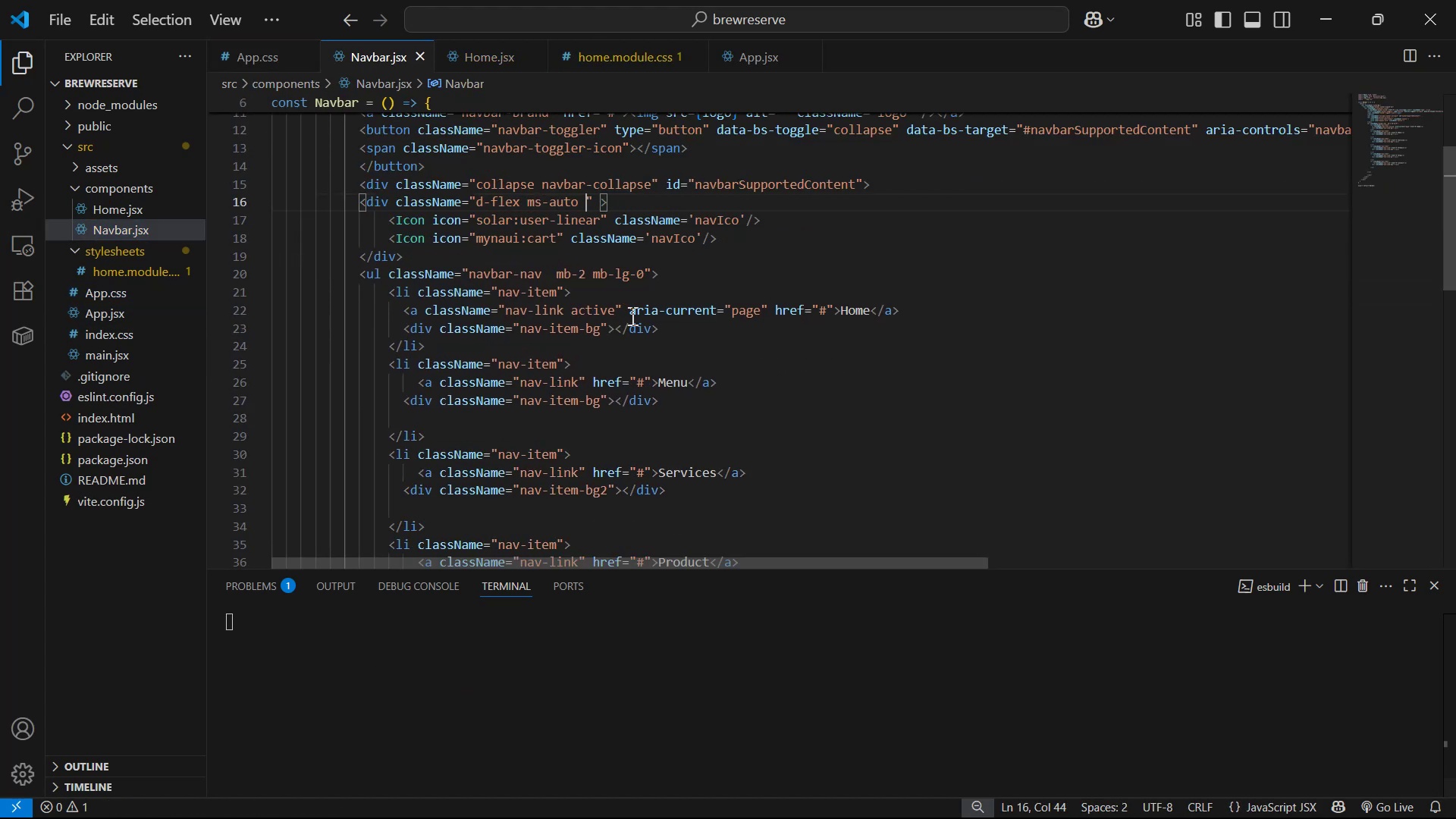 
key(Alt+AltLeft)
 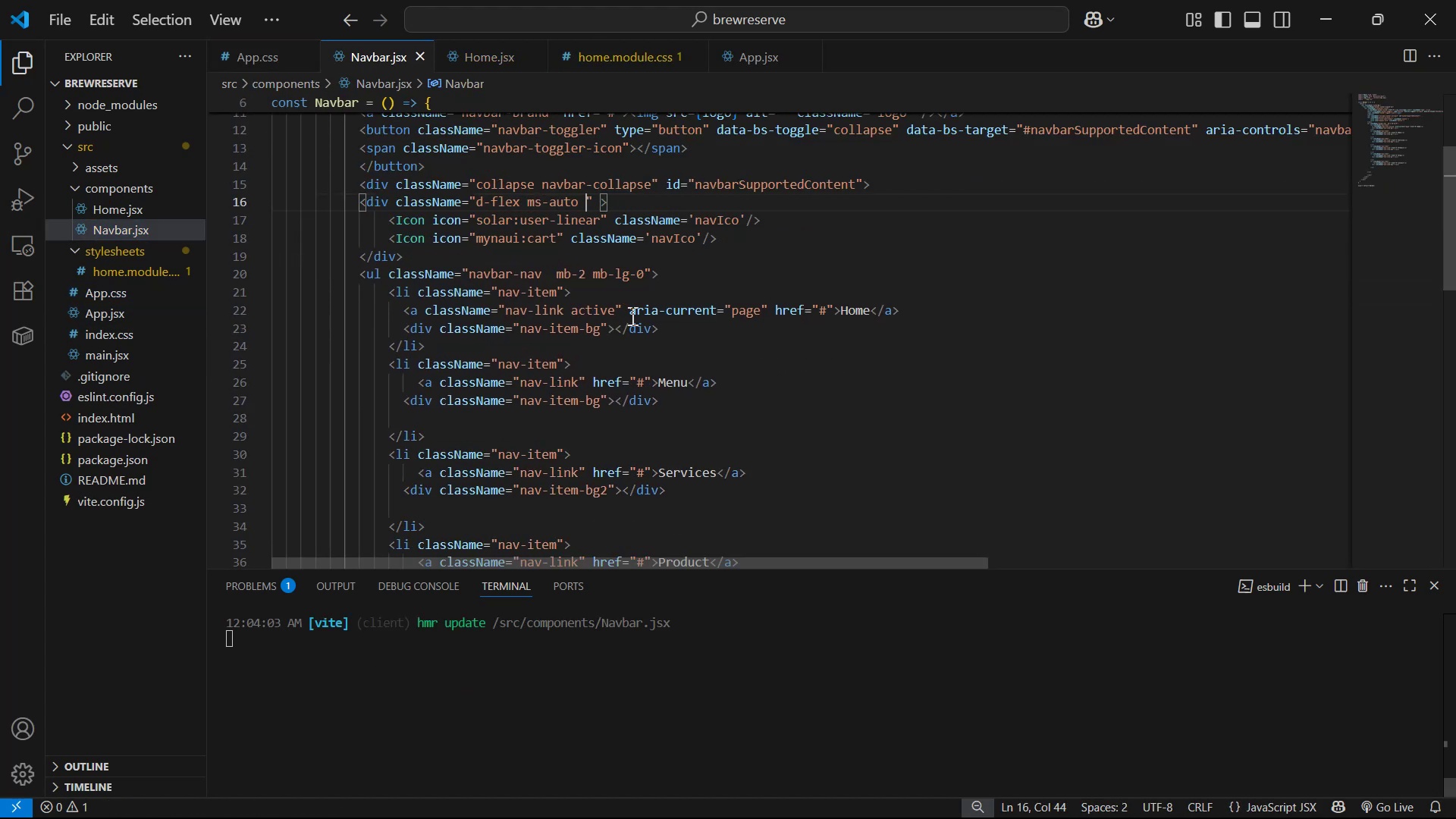 
key(Alt+Tab)
 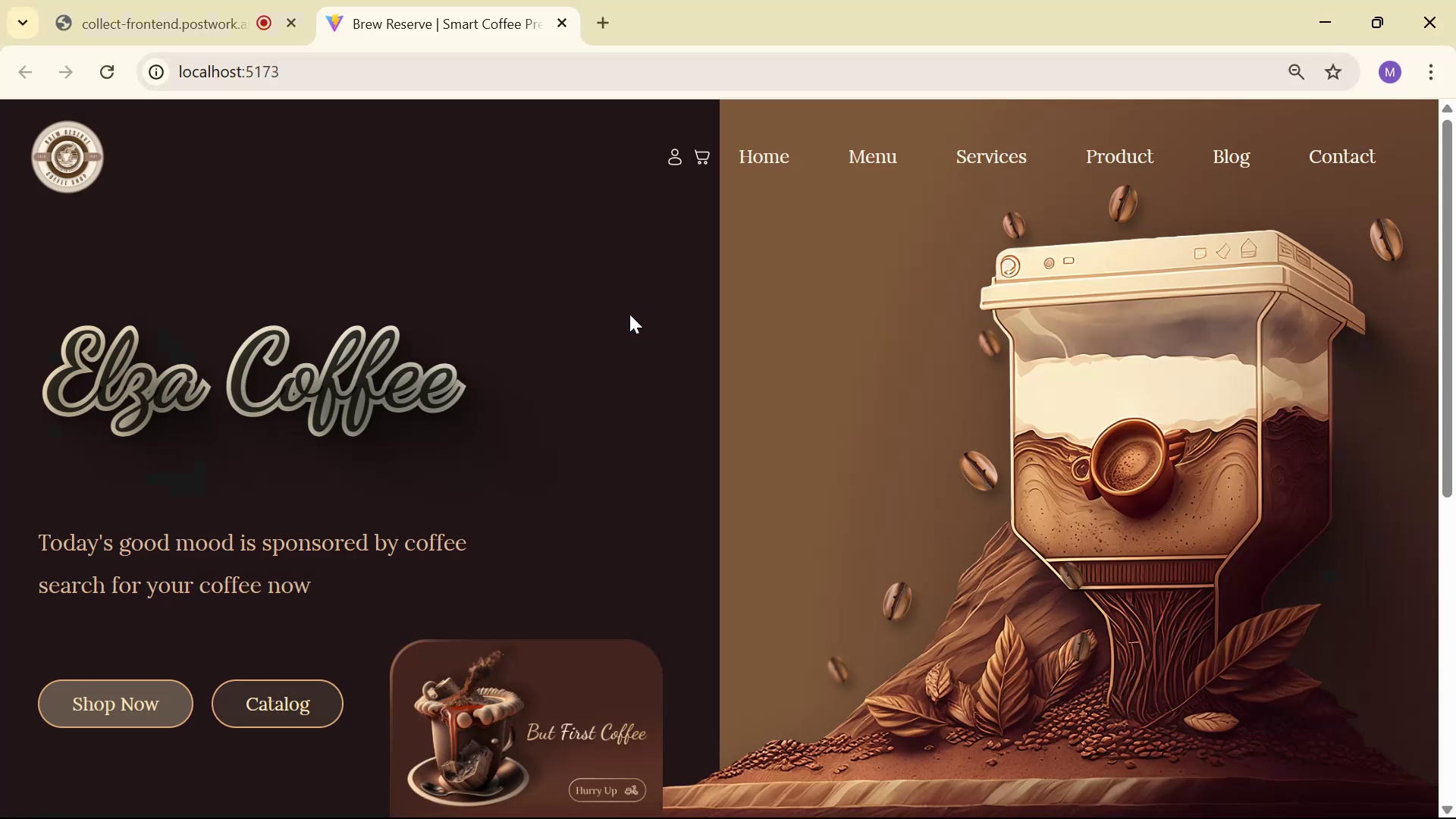 
key(Alt+AltLeft)
 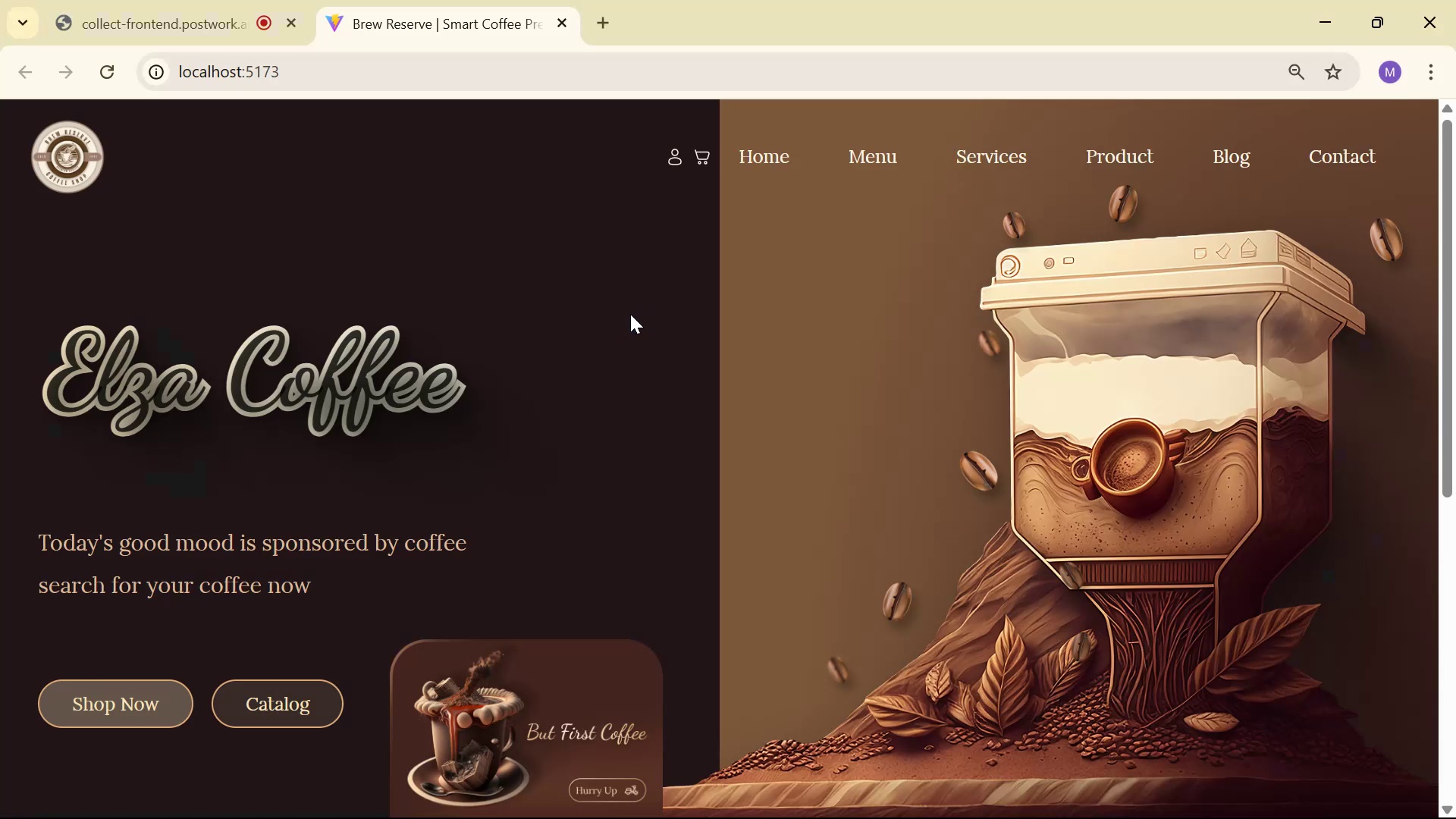 
key(Tab)
type(me )
key(Backspace)
type(-4)
 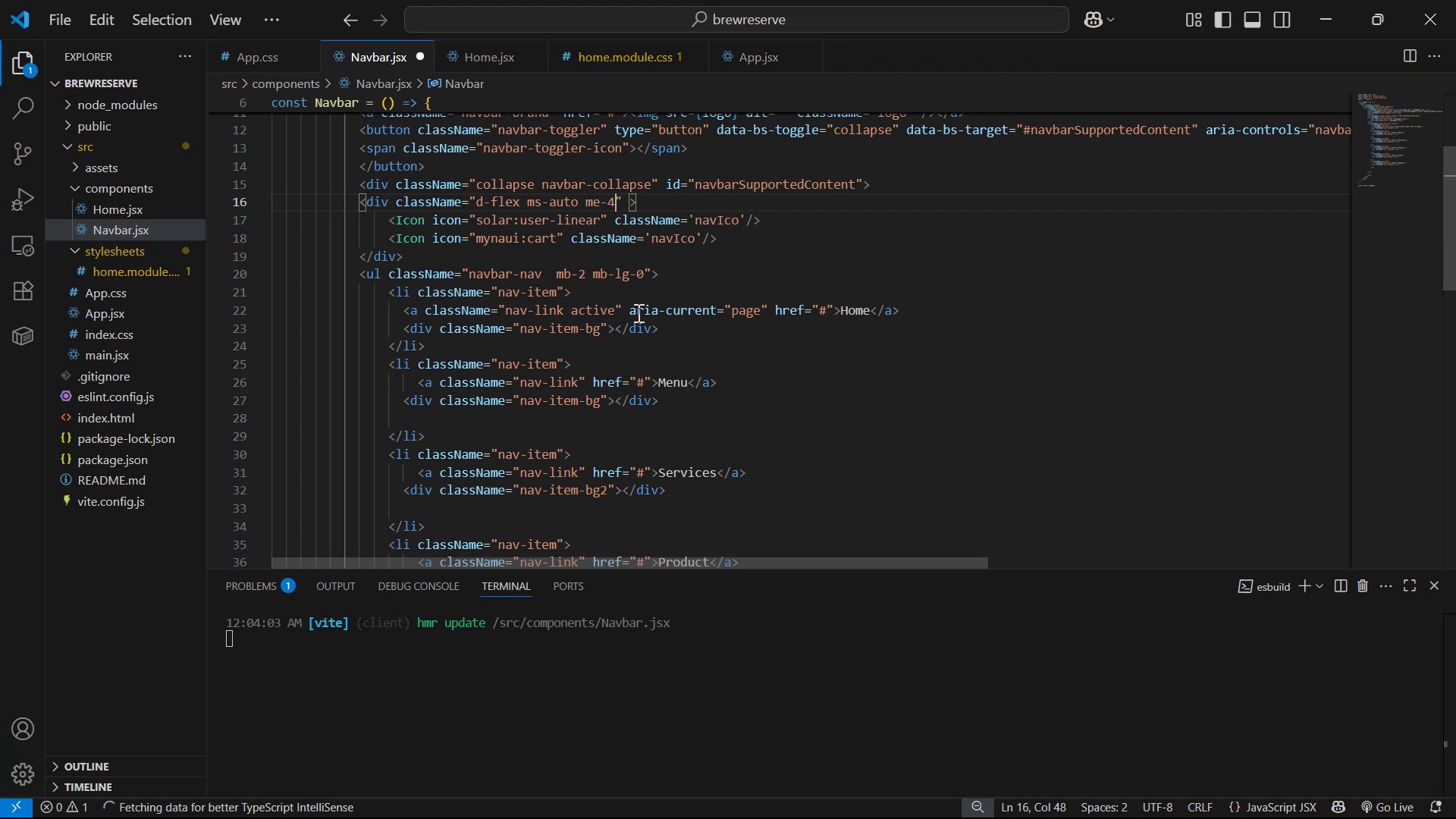 
key(Control+S)
 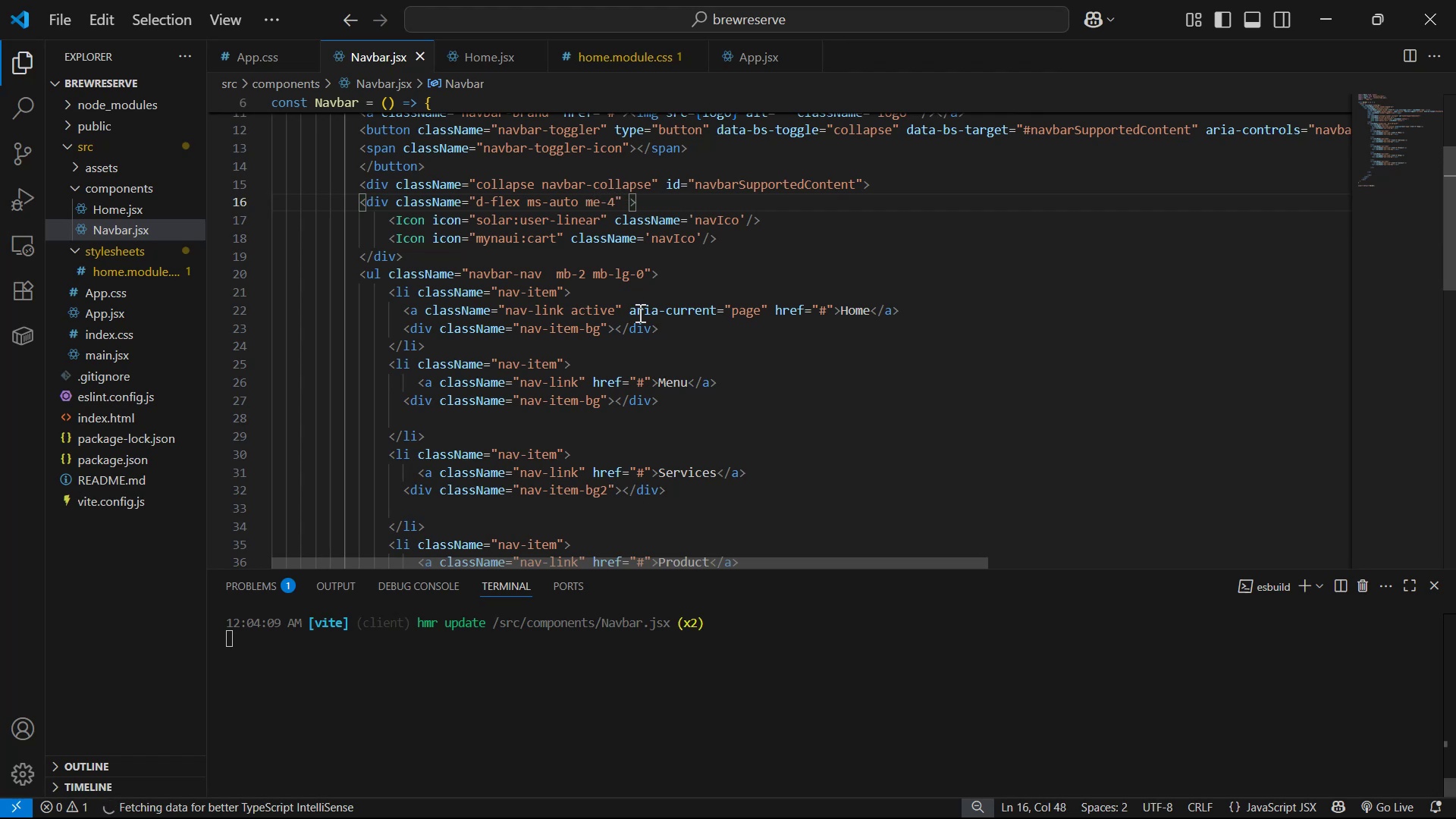 
key(Alt+AltLeft)
 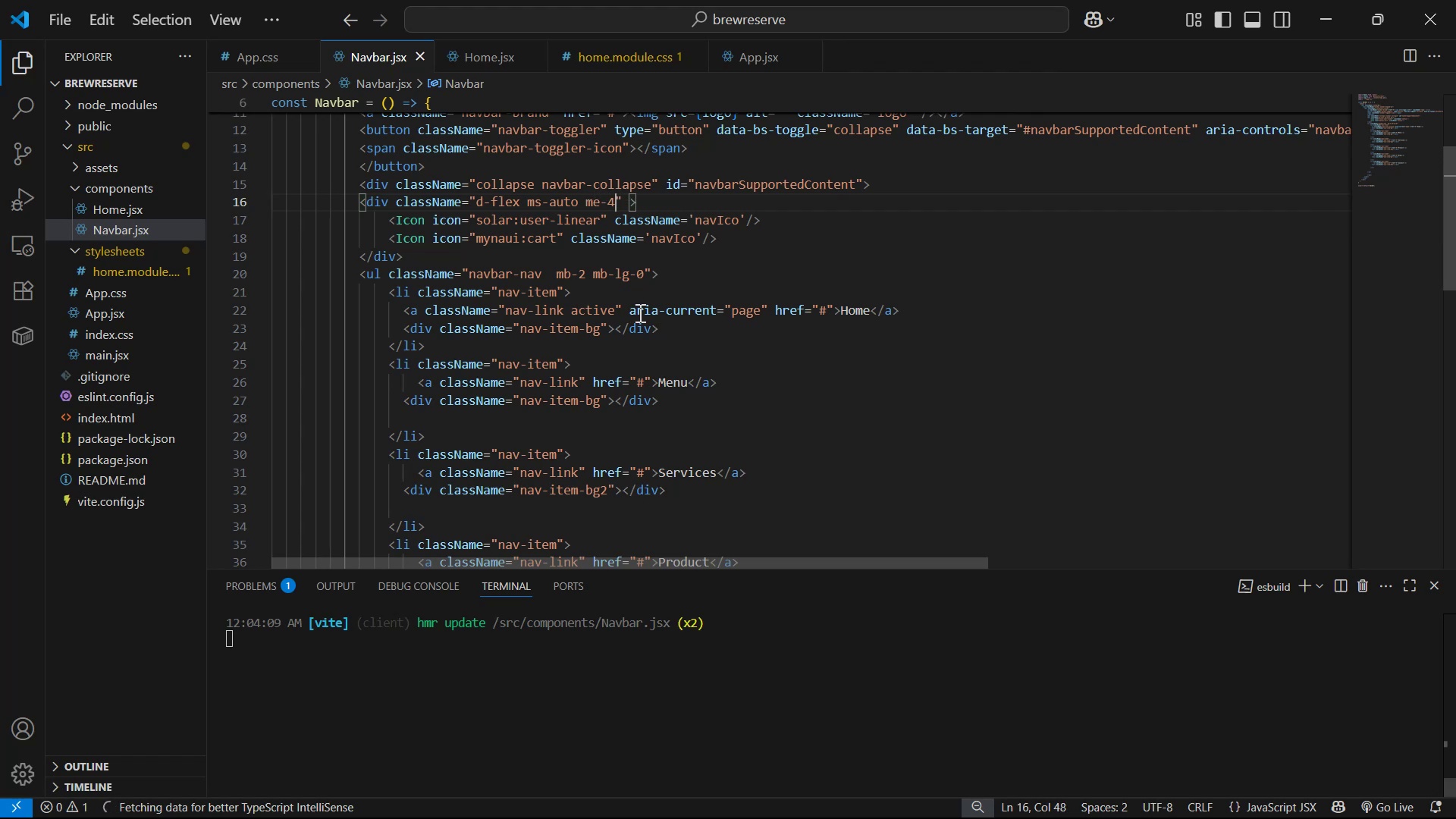 
key(Alt+Tab)
 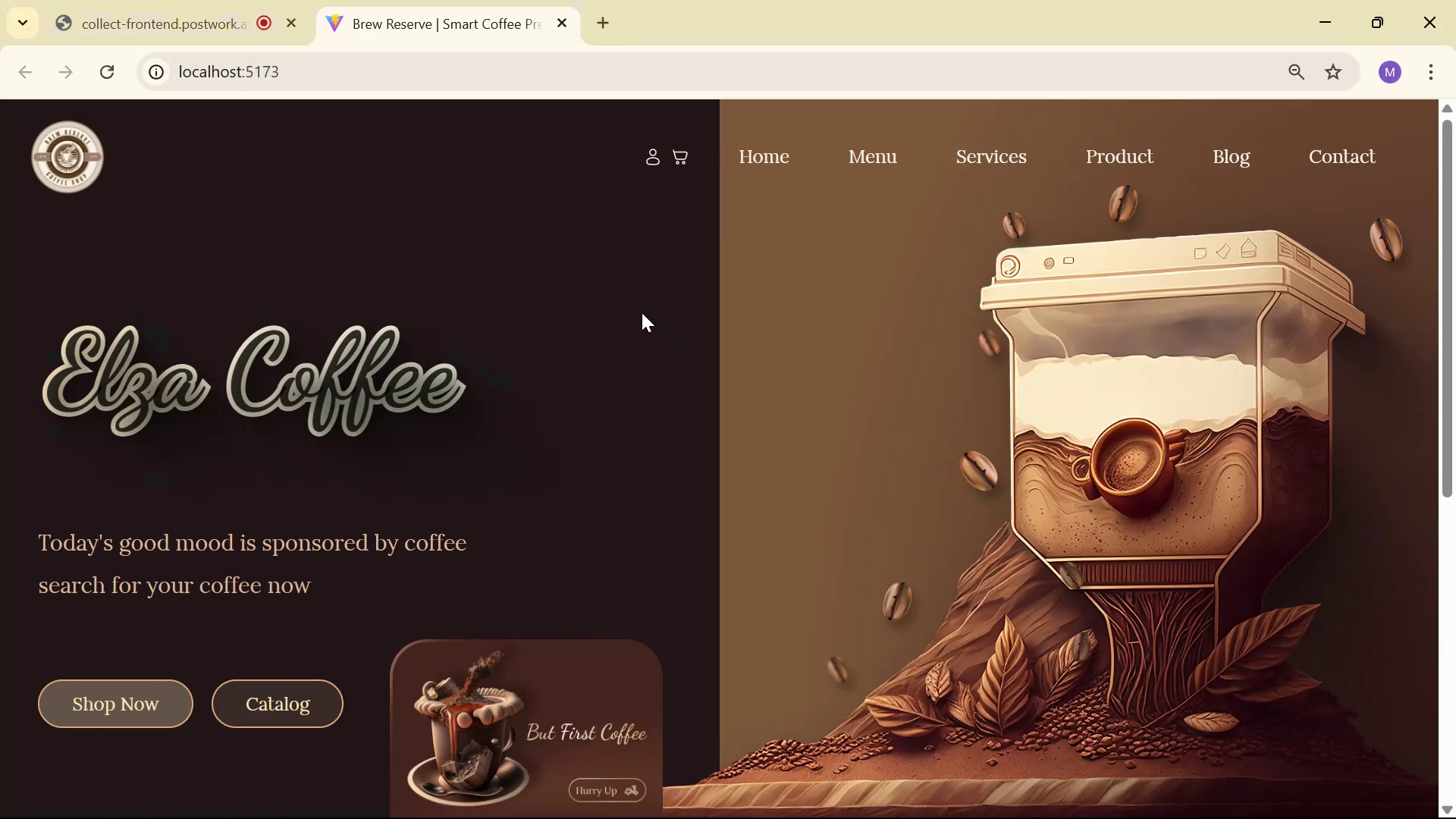 
scroll: coordinate [905, 318], scroll_direction: down, amount: 5.0
 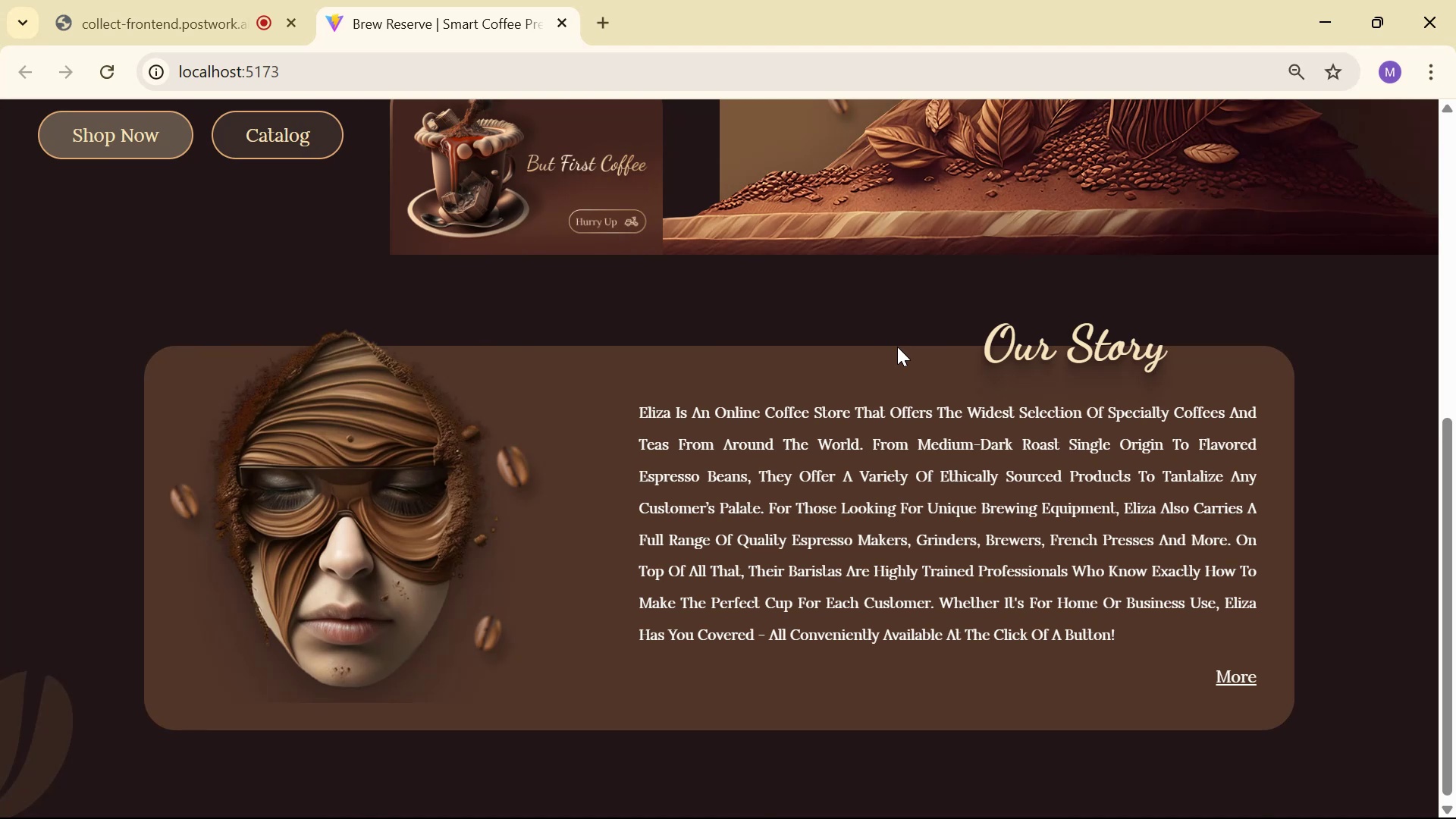 
wait(9.58)
 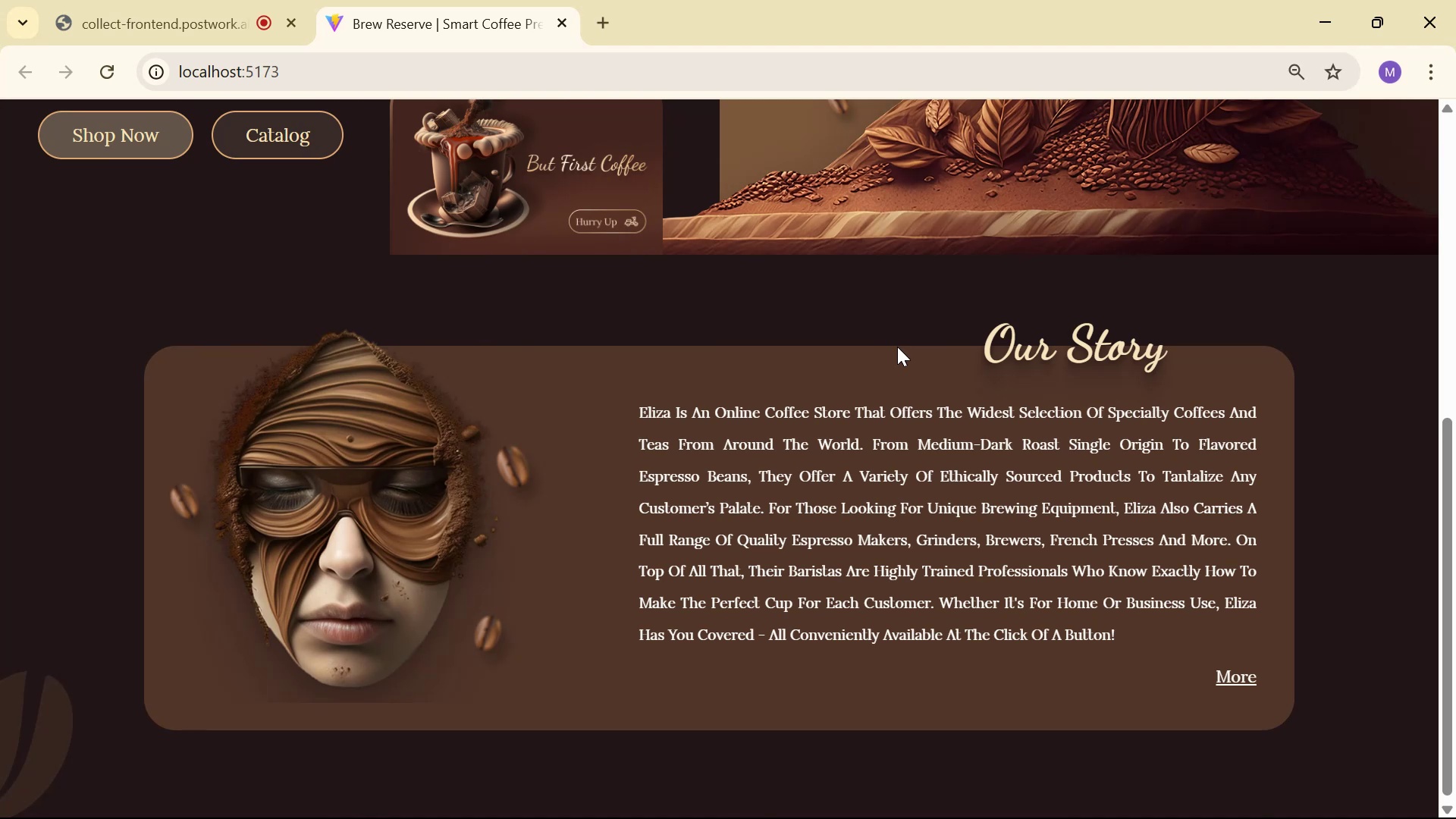 
scroll: coordinate [833, 374], scroll_direction: up, amount: 7.0
 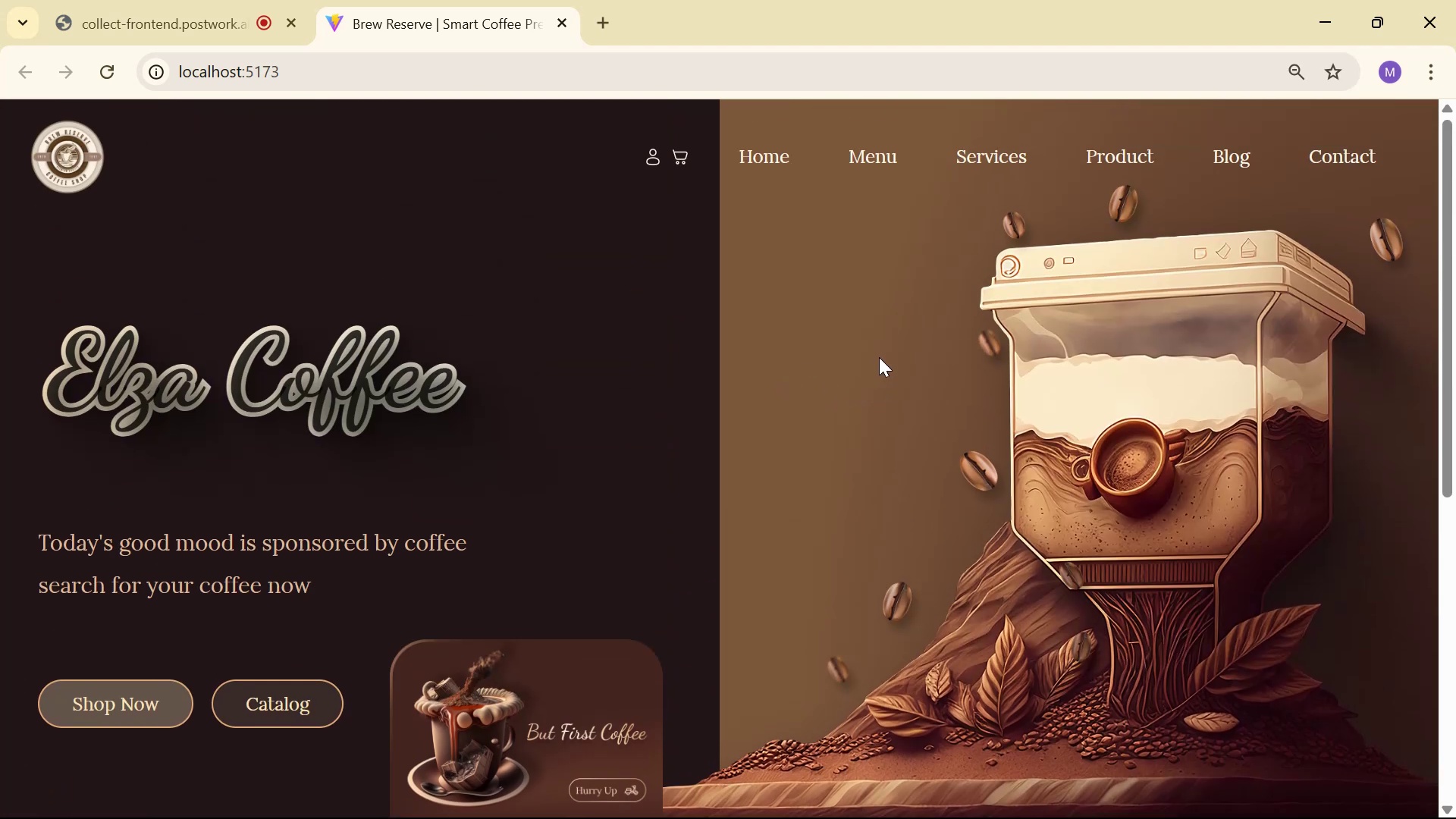 
scroll: coordinate [918, 397], scroll_direction: down, amount: 6.0
 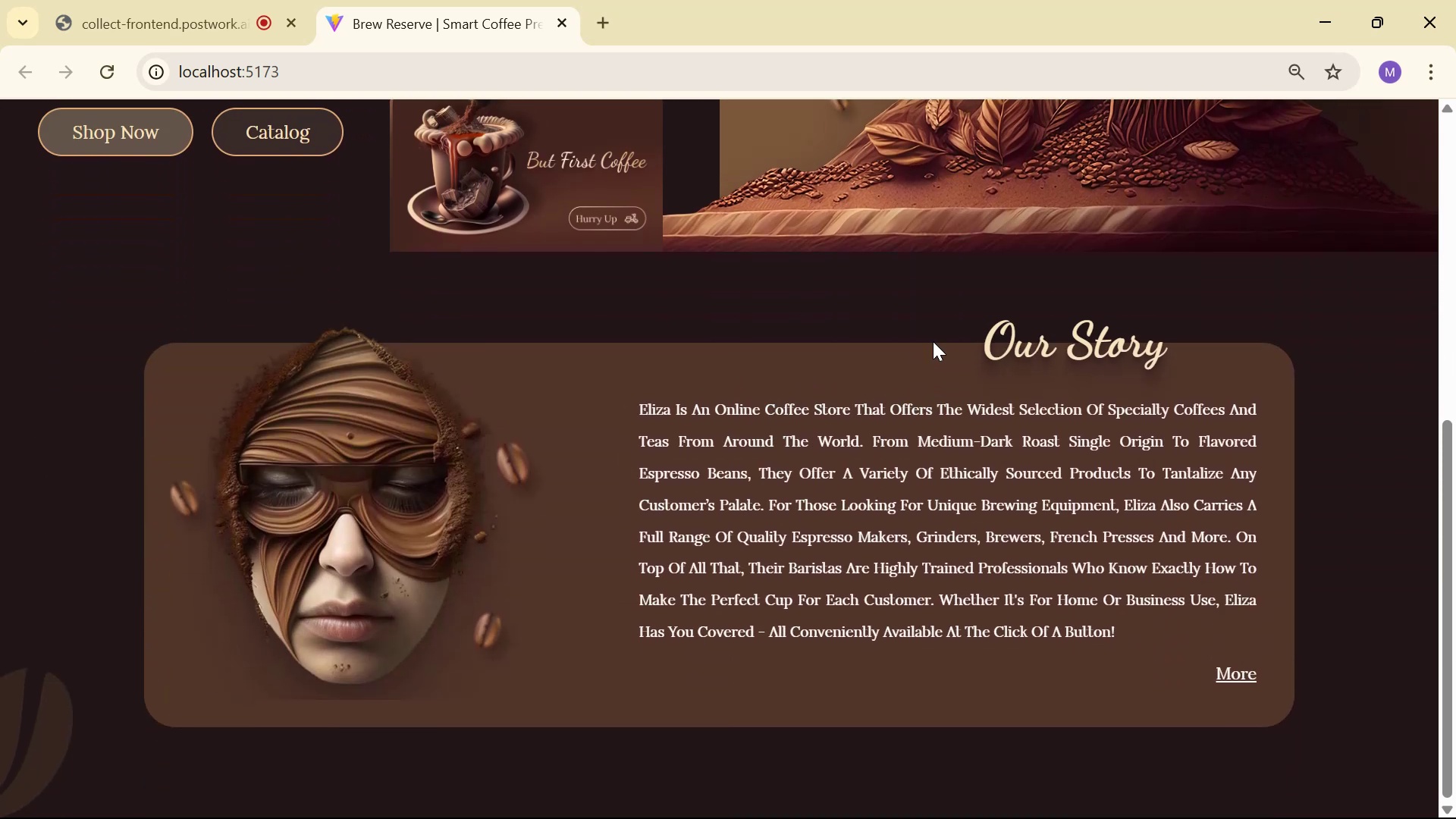 
scroll: coordinate [1006, 376], scroll_direction: up, amount: 8.0
 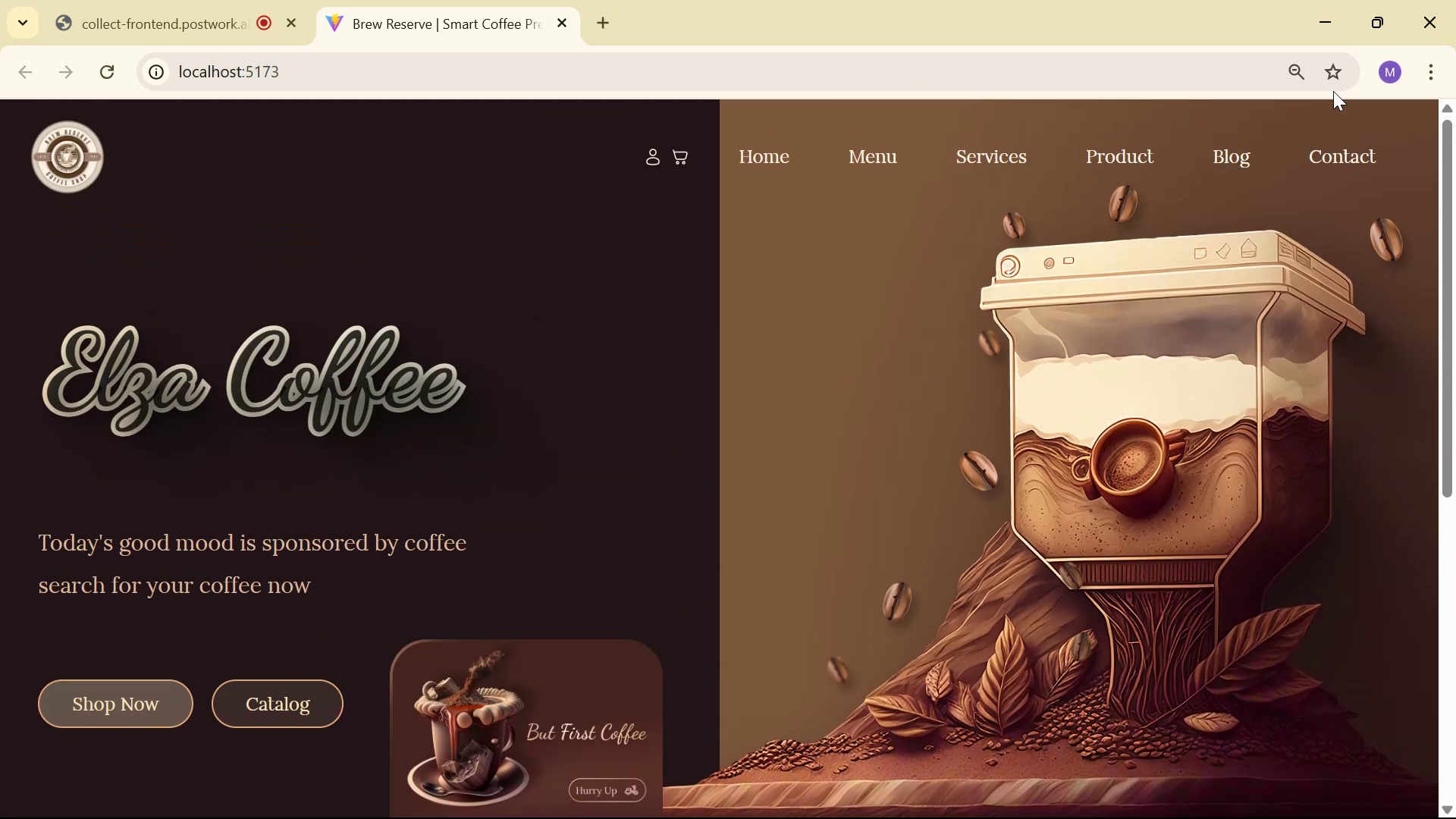 
left_click([1376, 72])
 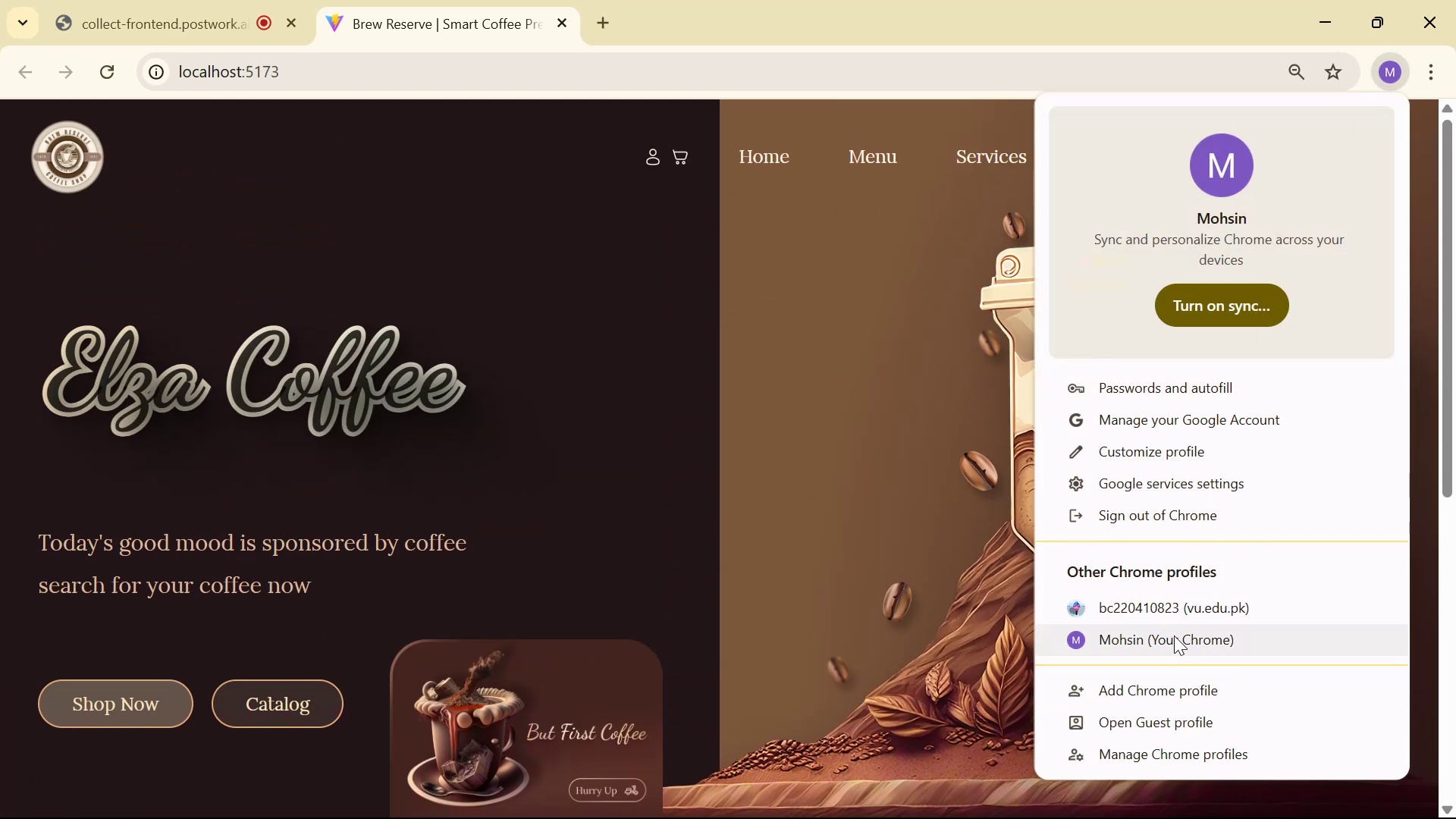 
left_click([1176, 635])
 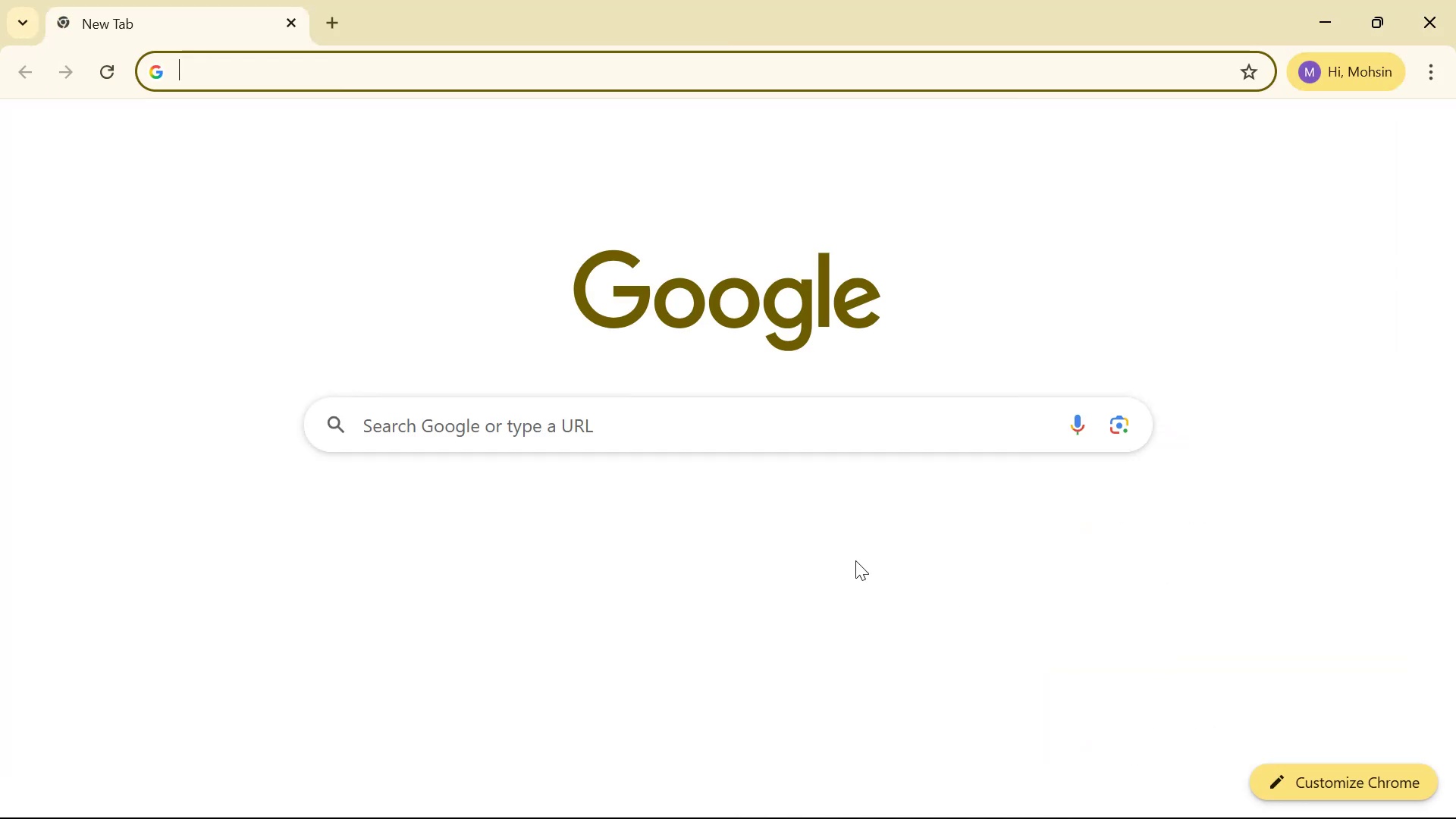 
key(Alt+AltLeft)
 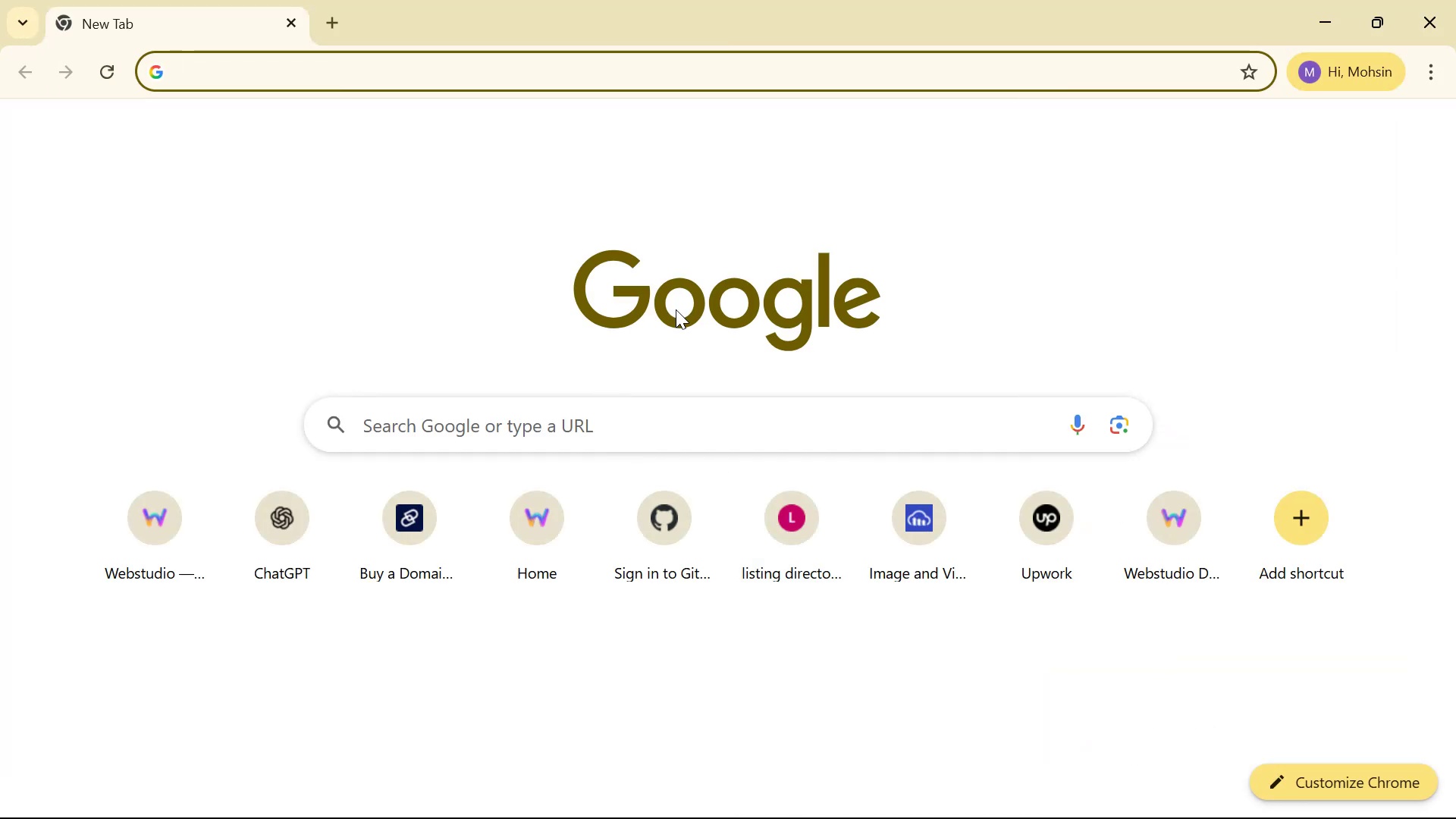 
key(Alt+Tab)
 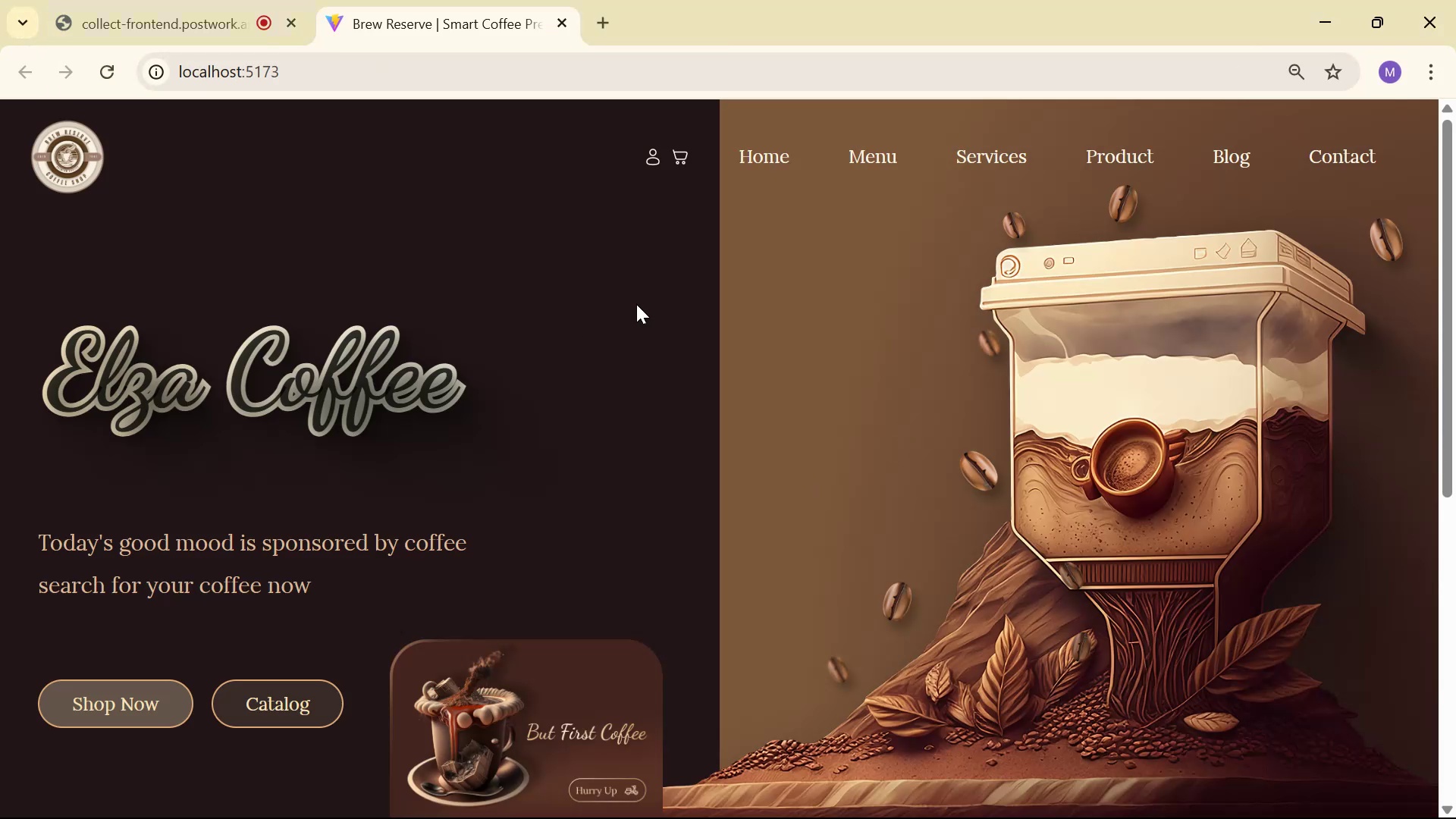 
scroll: coordinate [790, 463], scroll_direction: up, amount: 2.0
 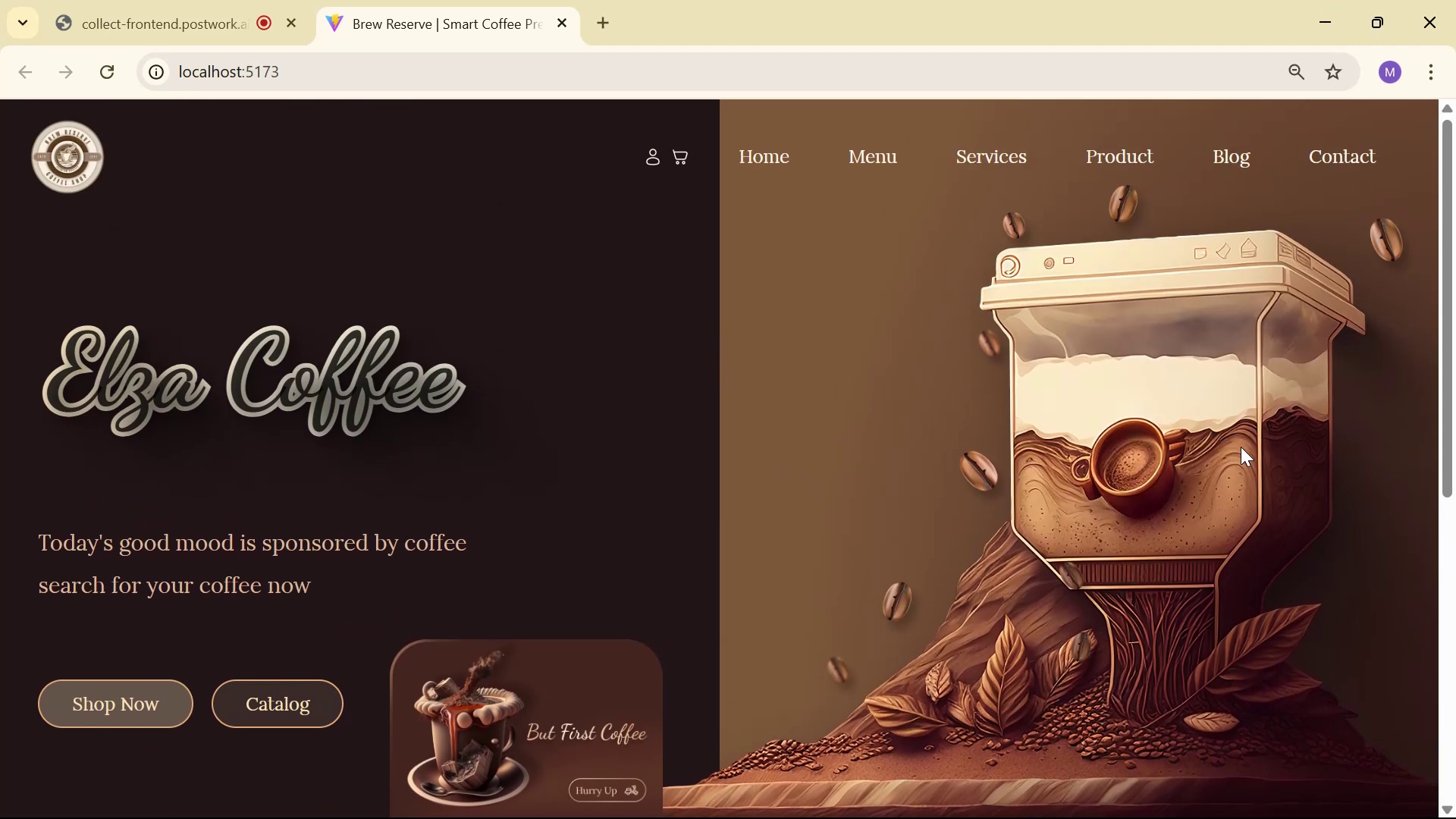 
key(Alt+AltLeft)
 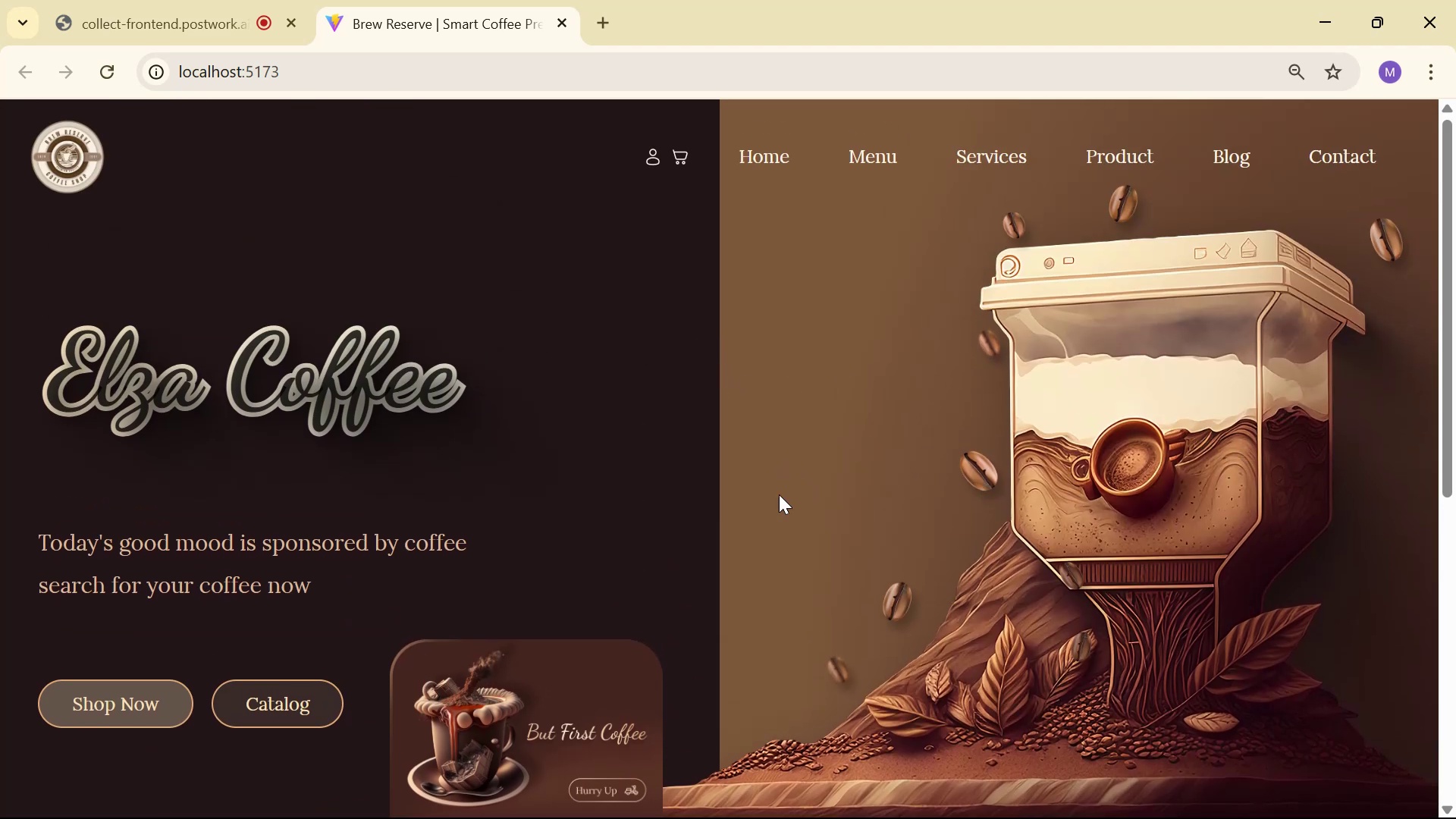 
key(Alt+Tab)
 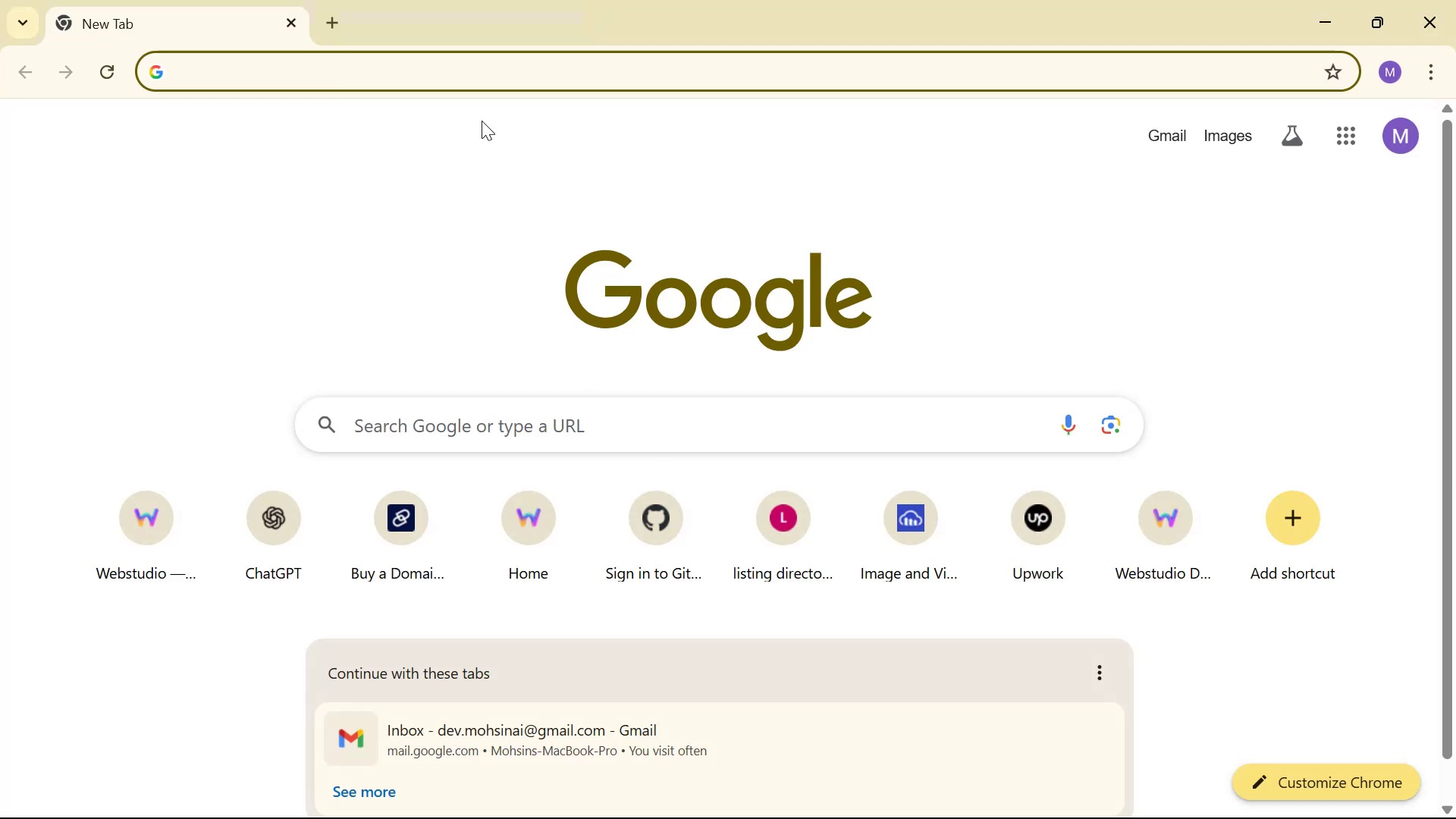 
left_click([549, 75])
 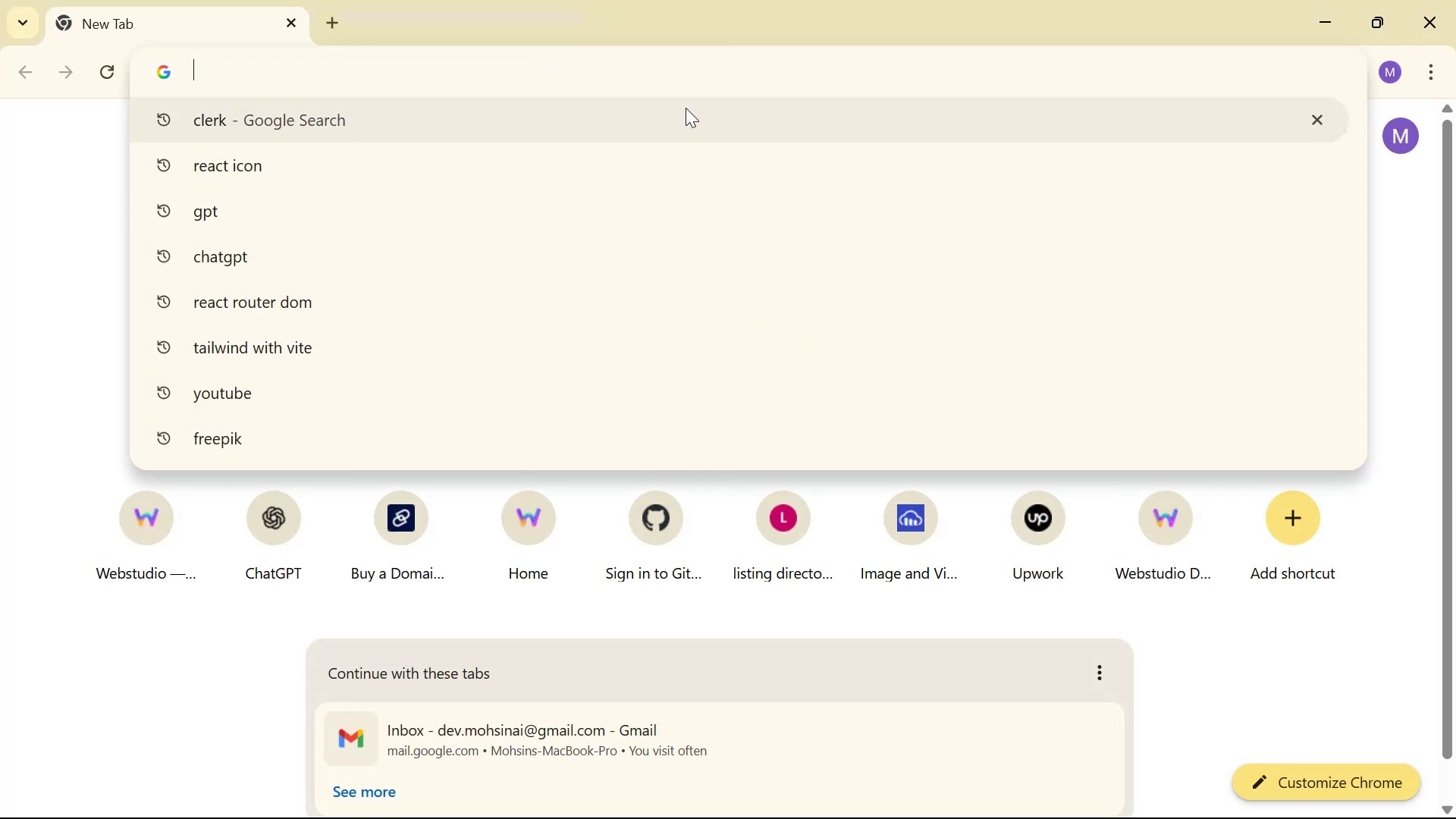 
type(figma)
 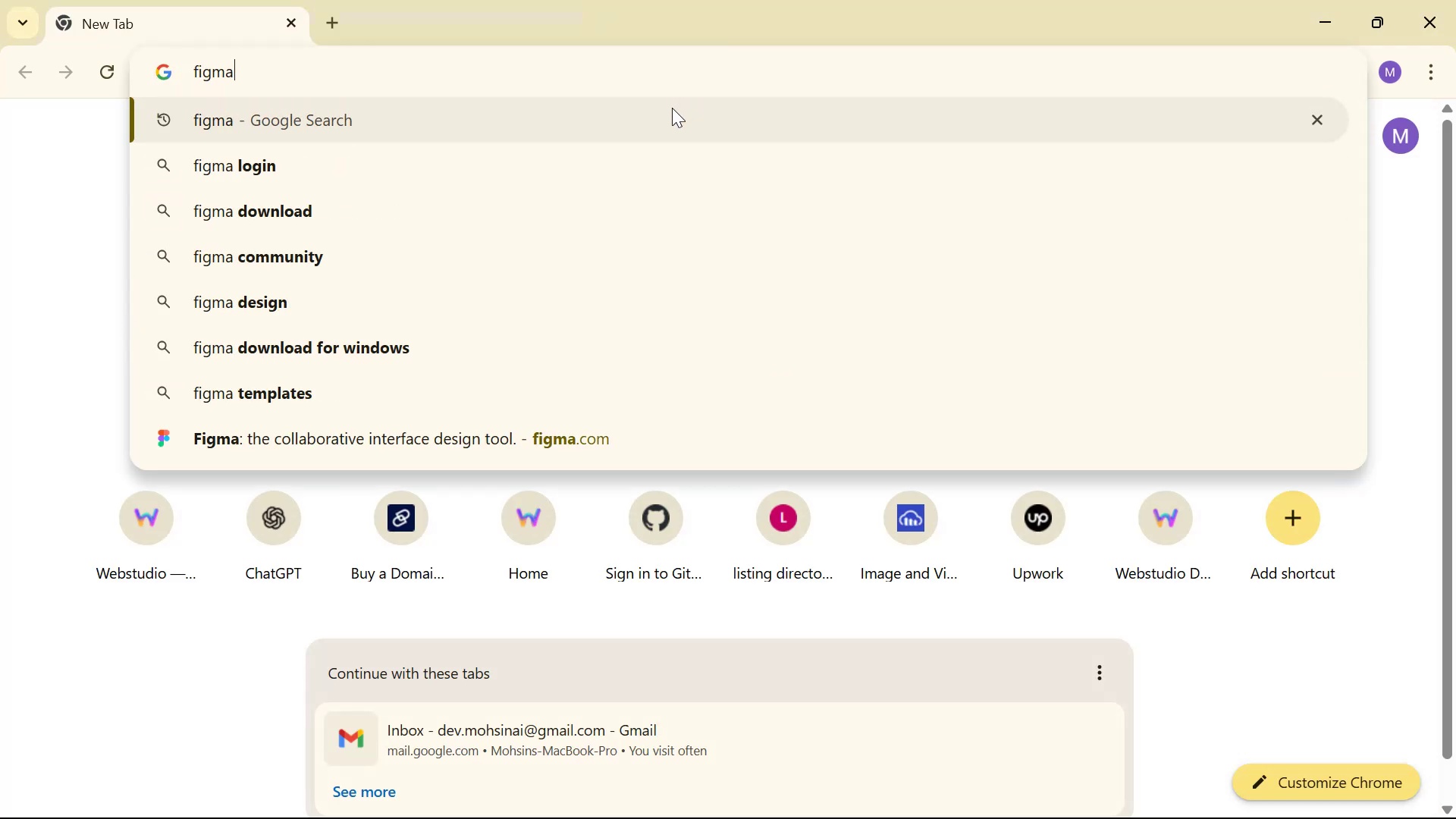 
key(Enter)
 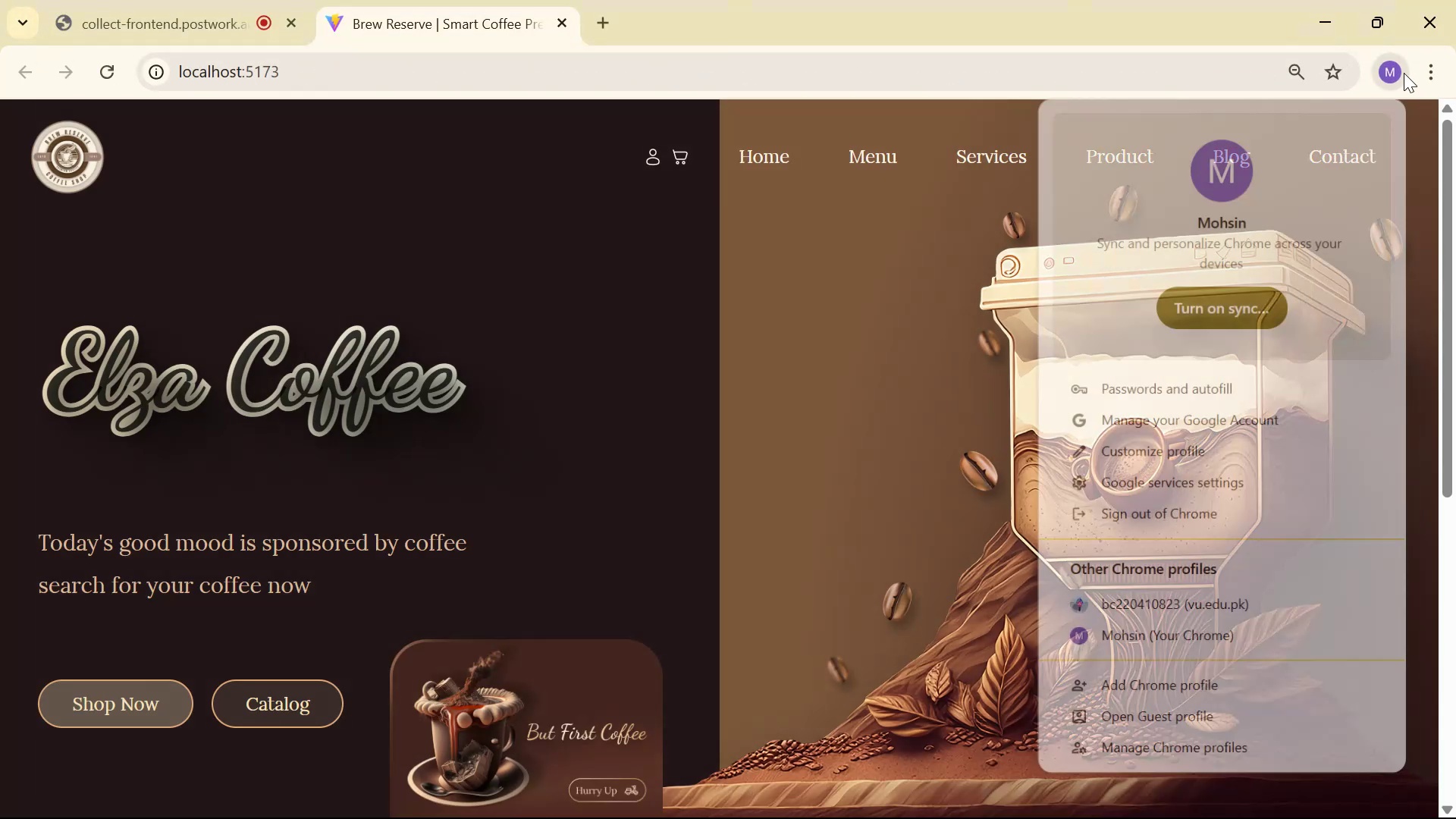 
left_click([1234, 606])
 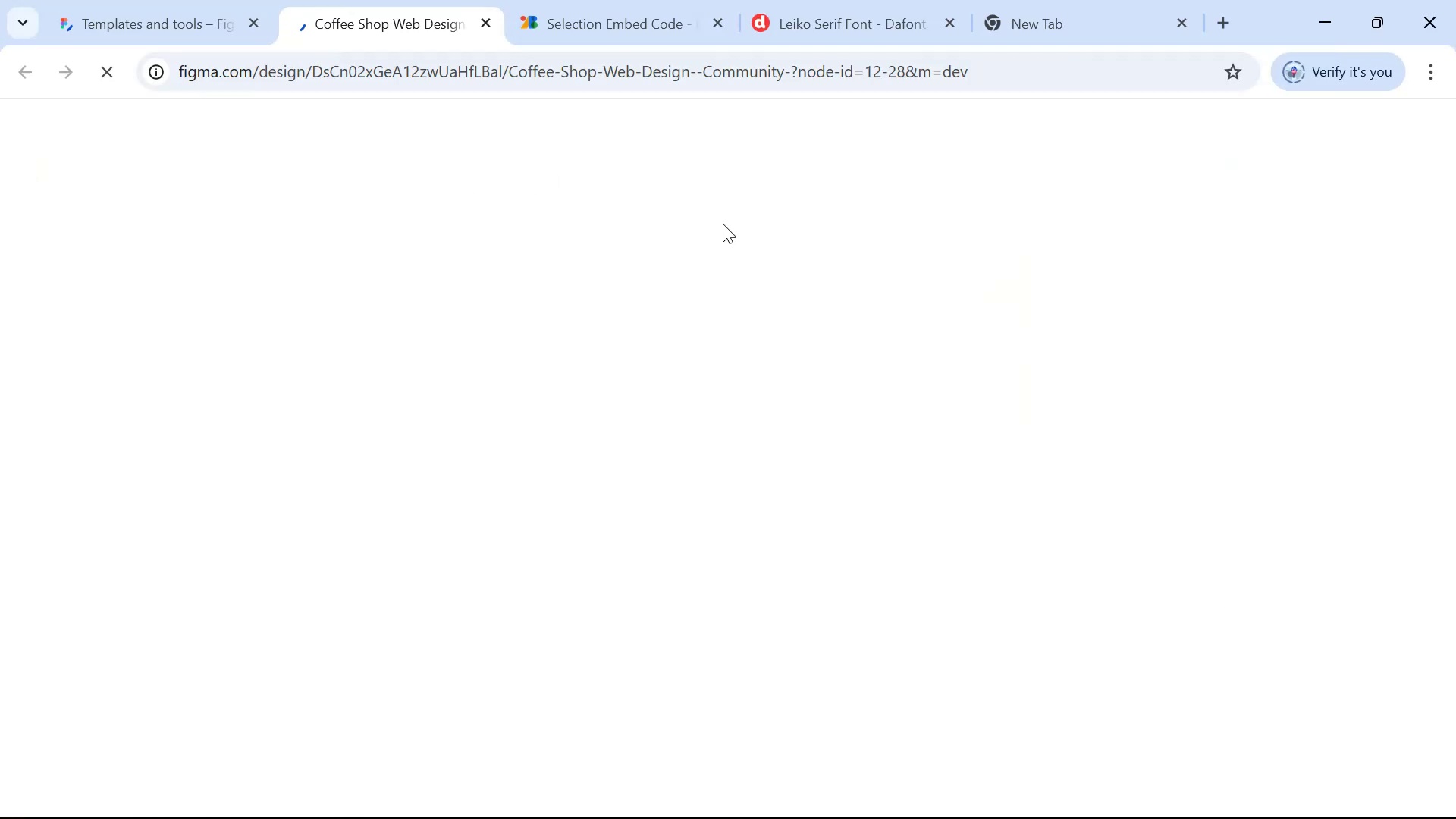 
key(Alt+Tab)
 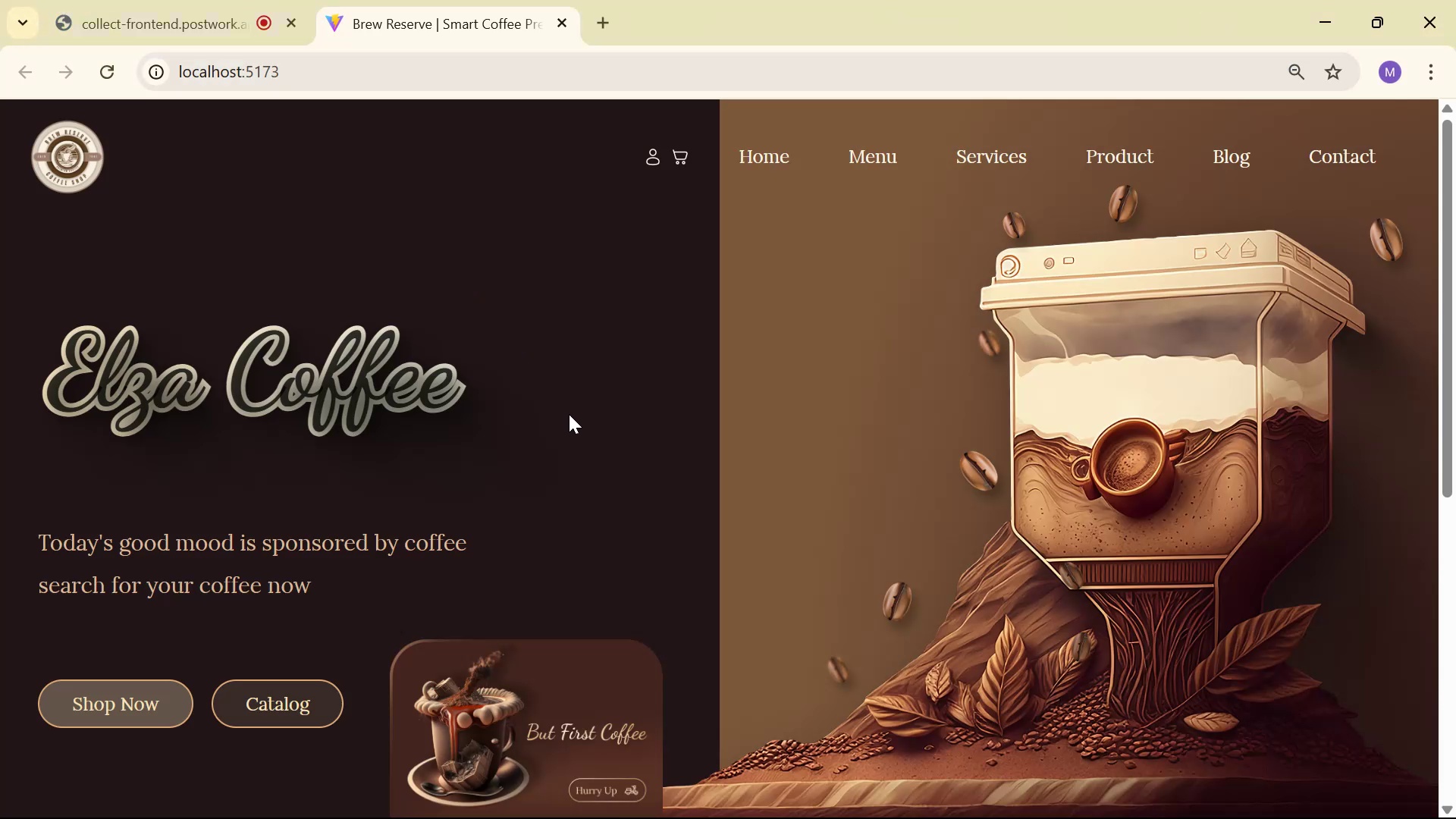 
wait(8.14)
 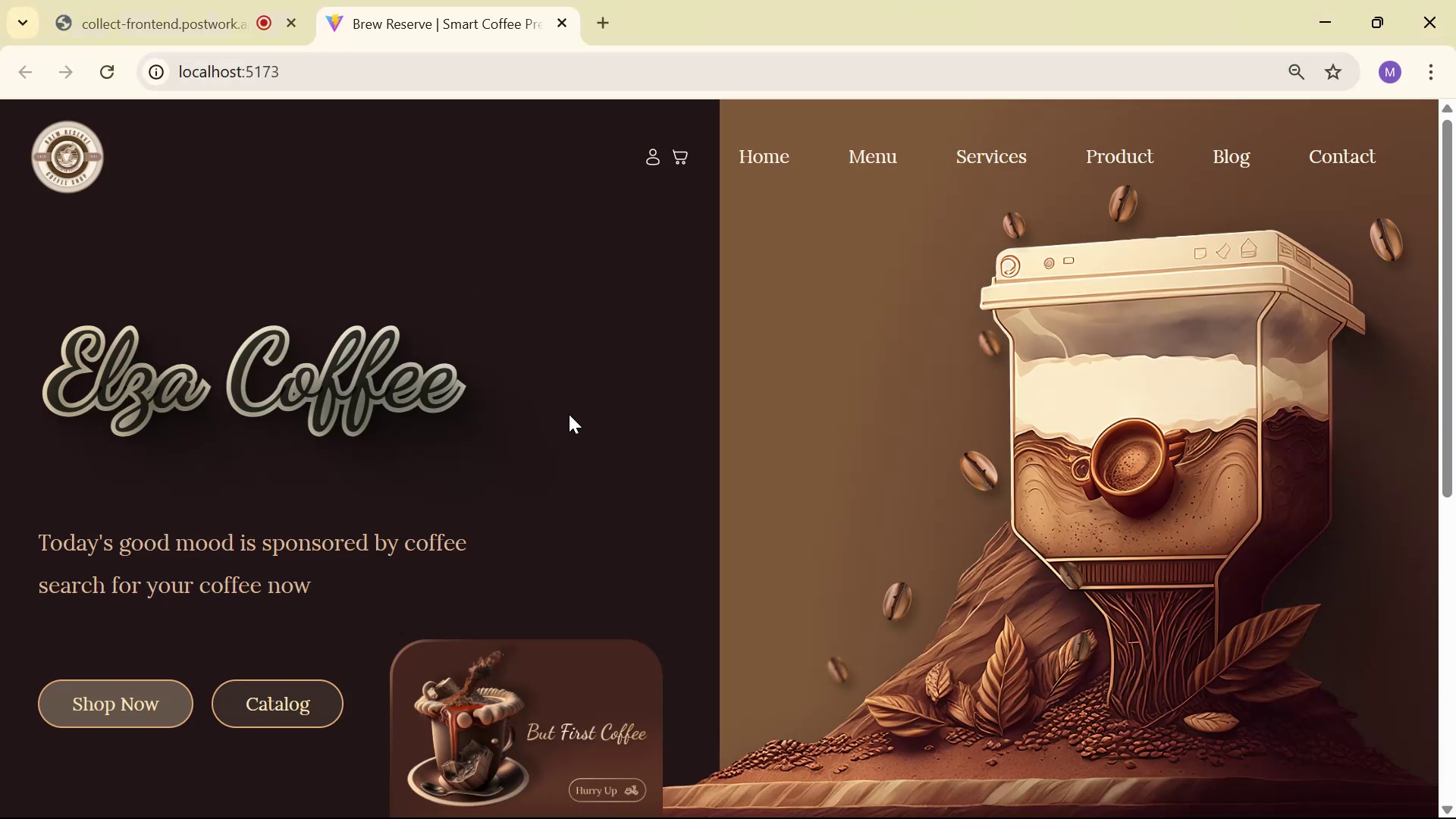 
scroll: coordinate [1026, 401], scroll_direction: down, amount: 3.0
 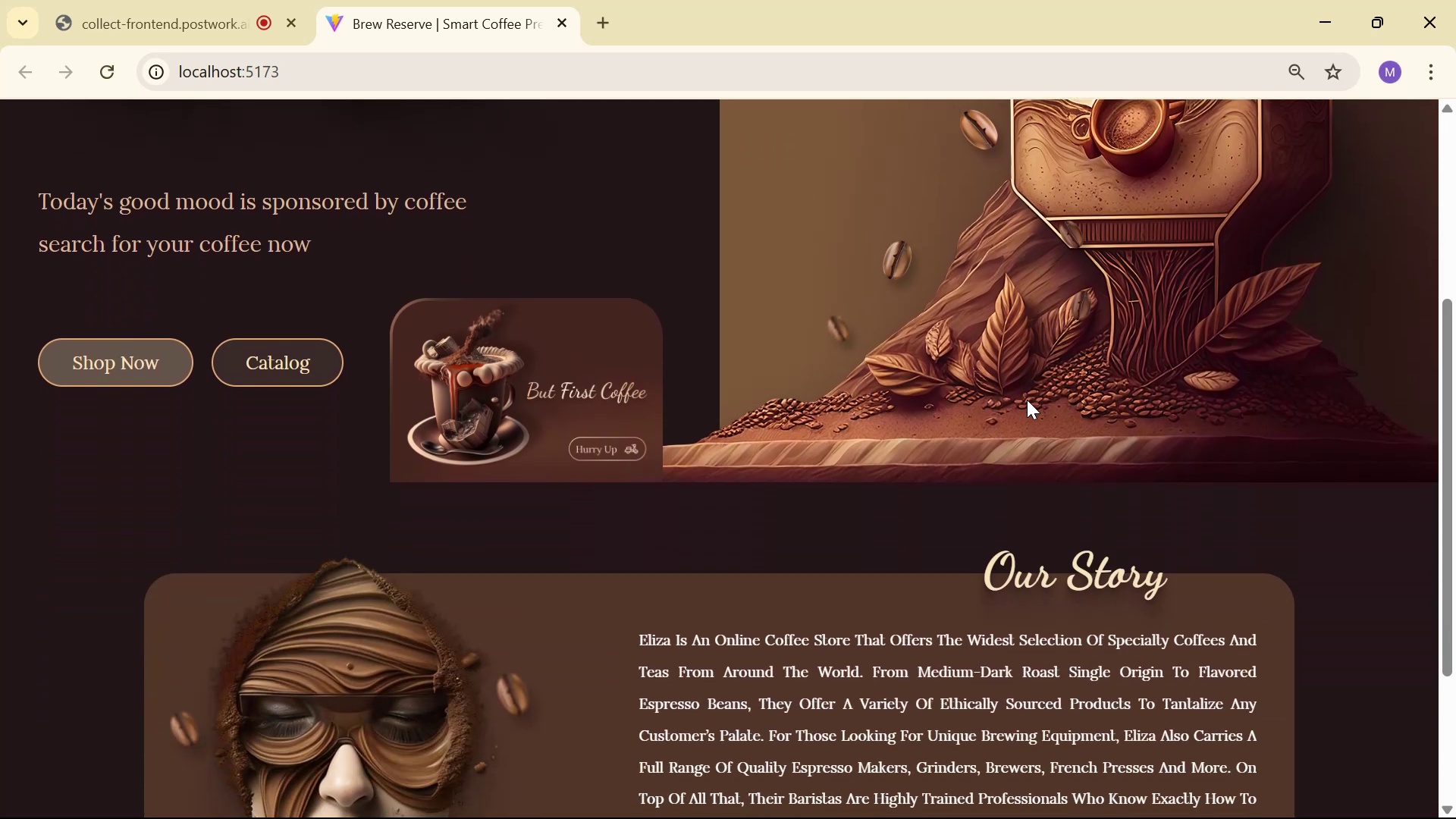 
scroll: coordinate [1030, 400], scroll_direction: up, amount: 4.0
 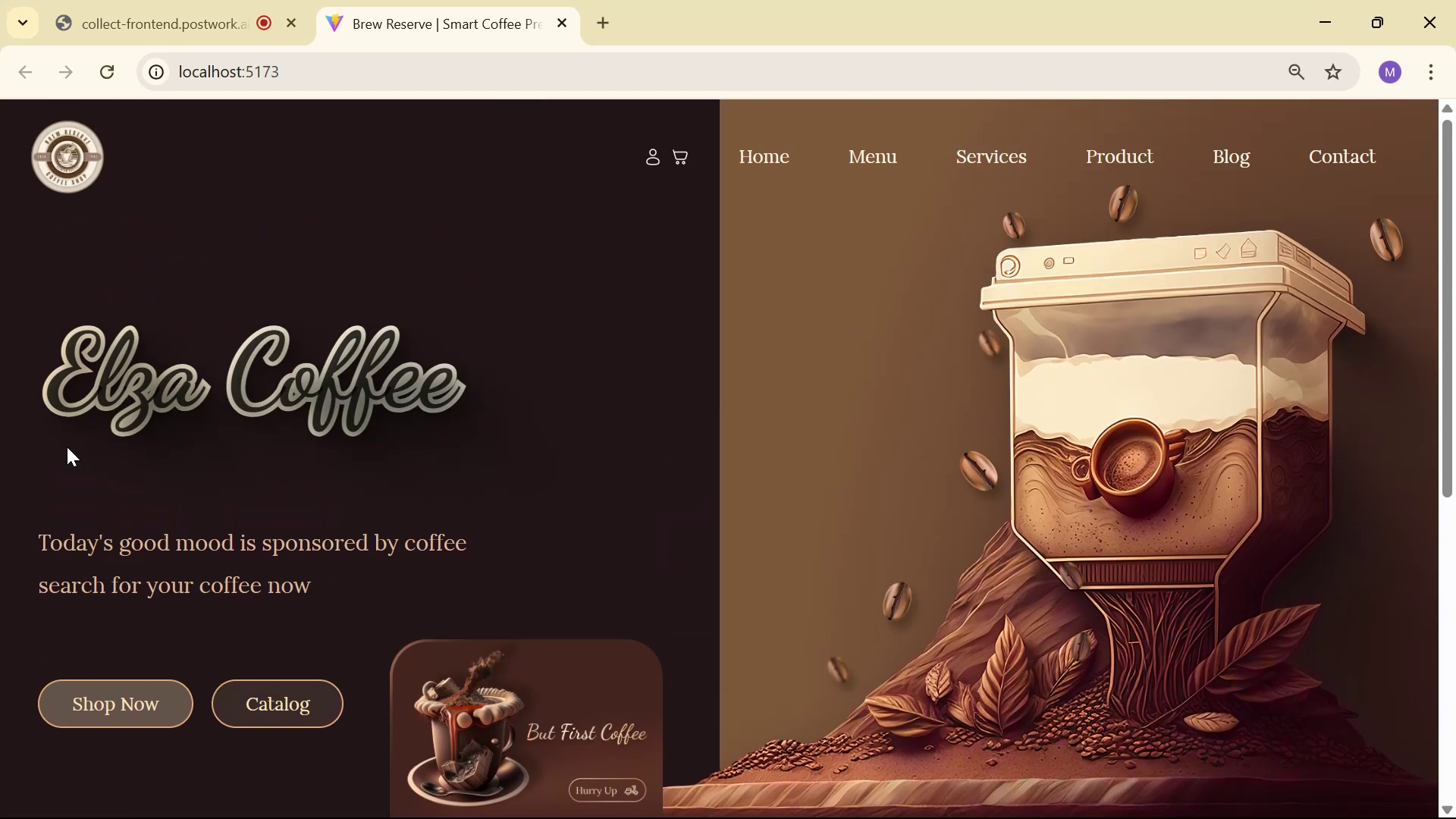 
wait(5.13)
 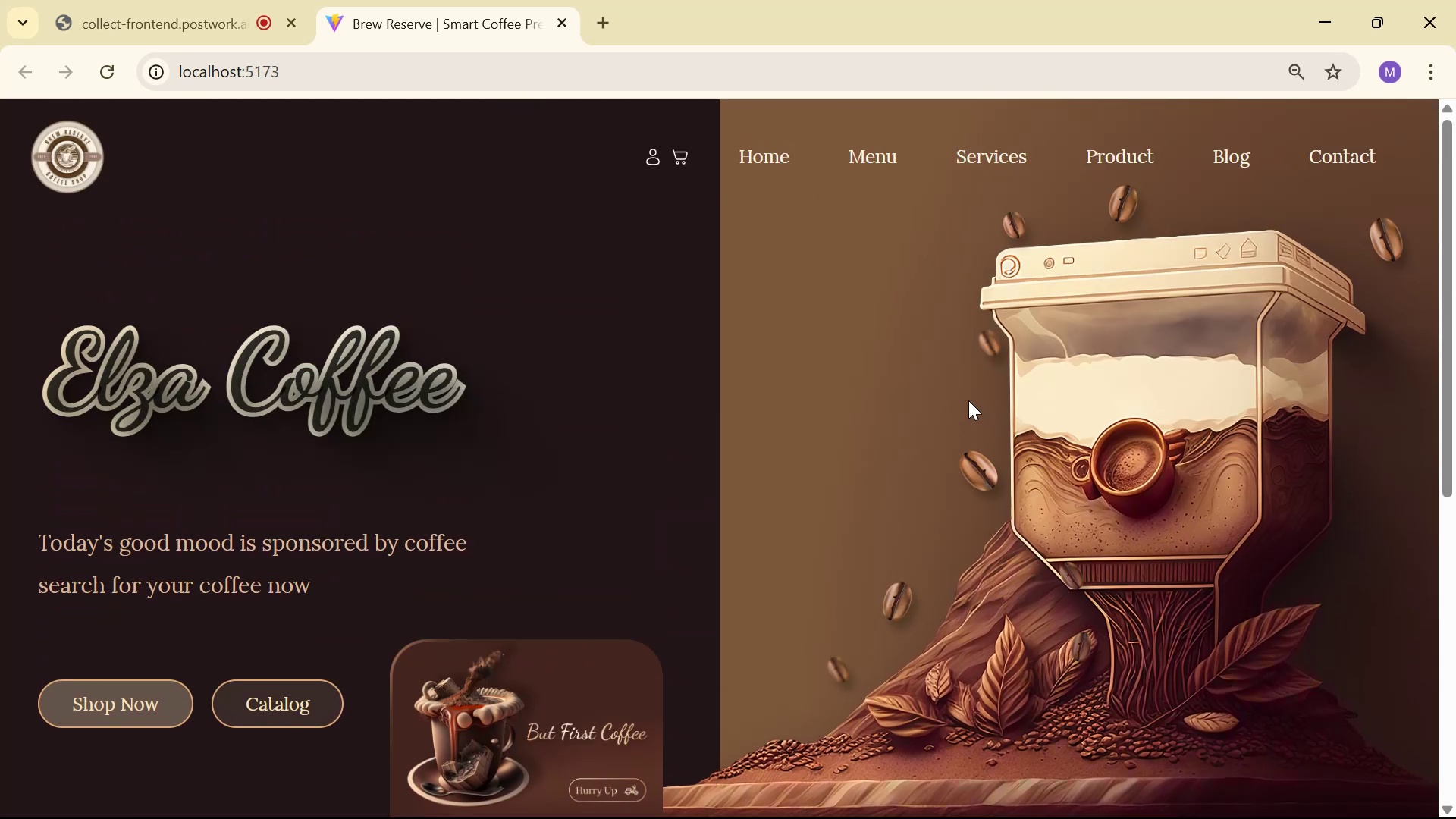 
left_click_drag(start_coordinate=[33, 397], to_coordinate=[472, 369])
 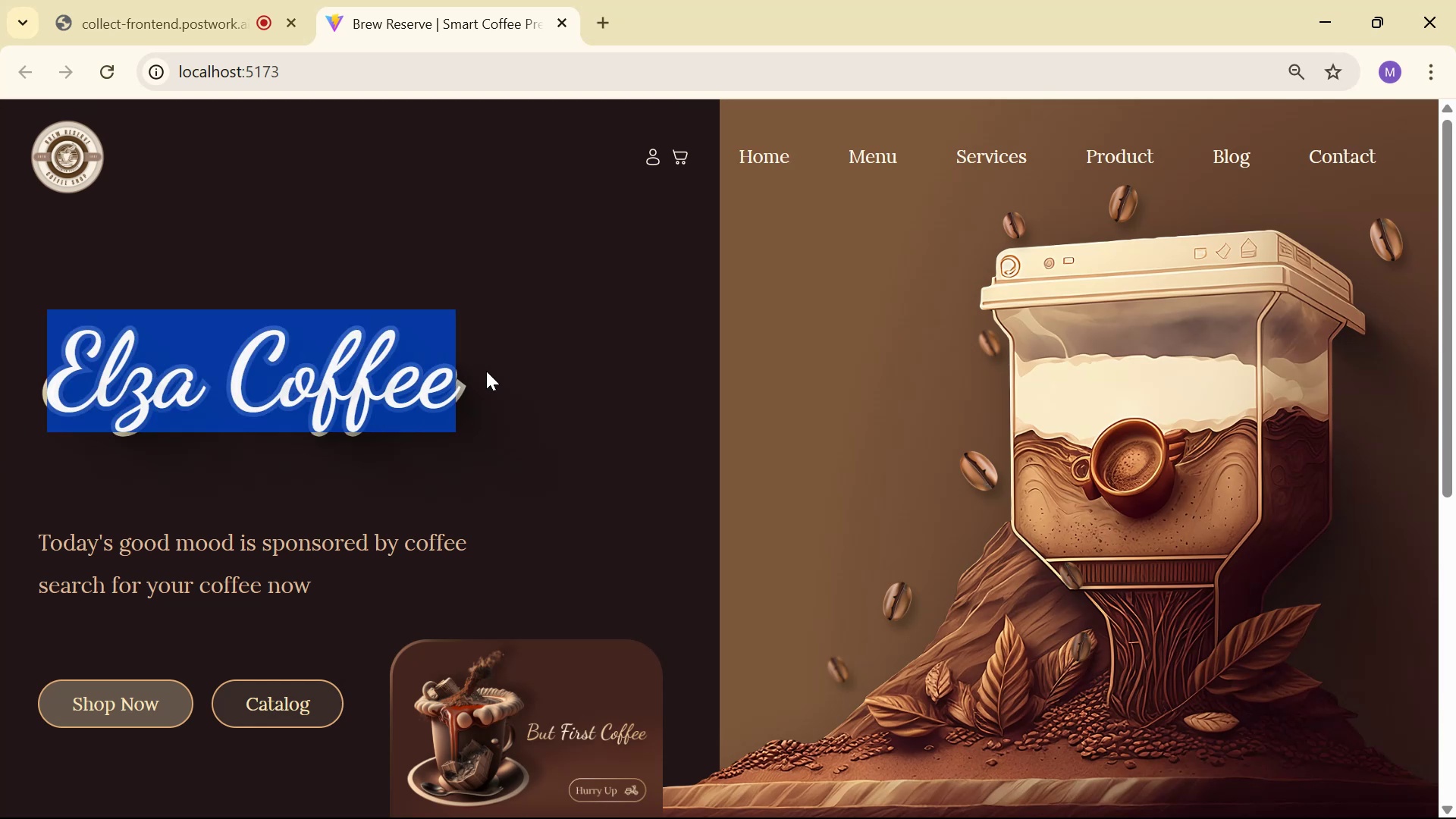 
left_click_drag(start_coordinate=[708, 324], to_coordinate=[712, 324])
 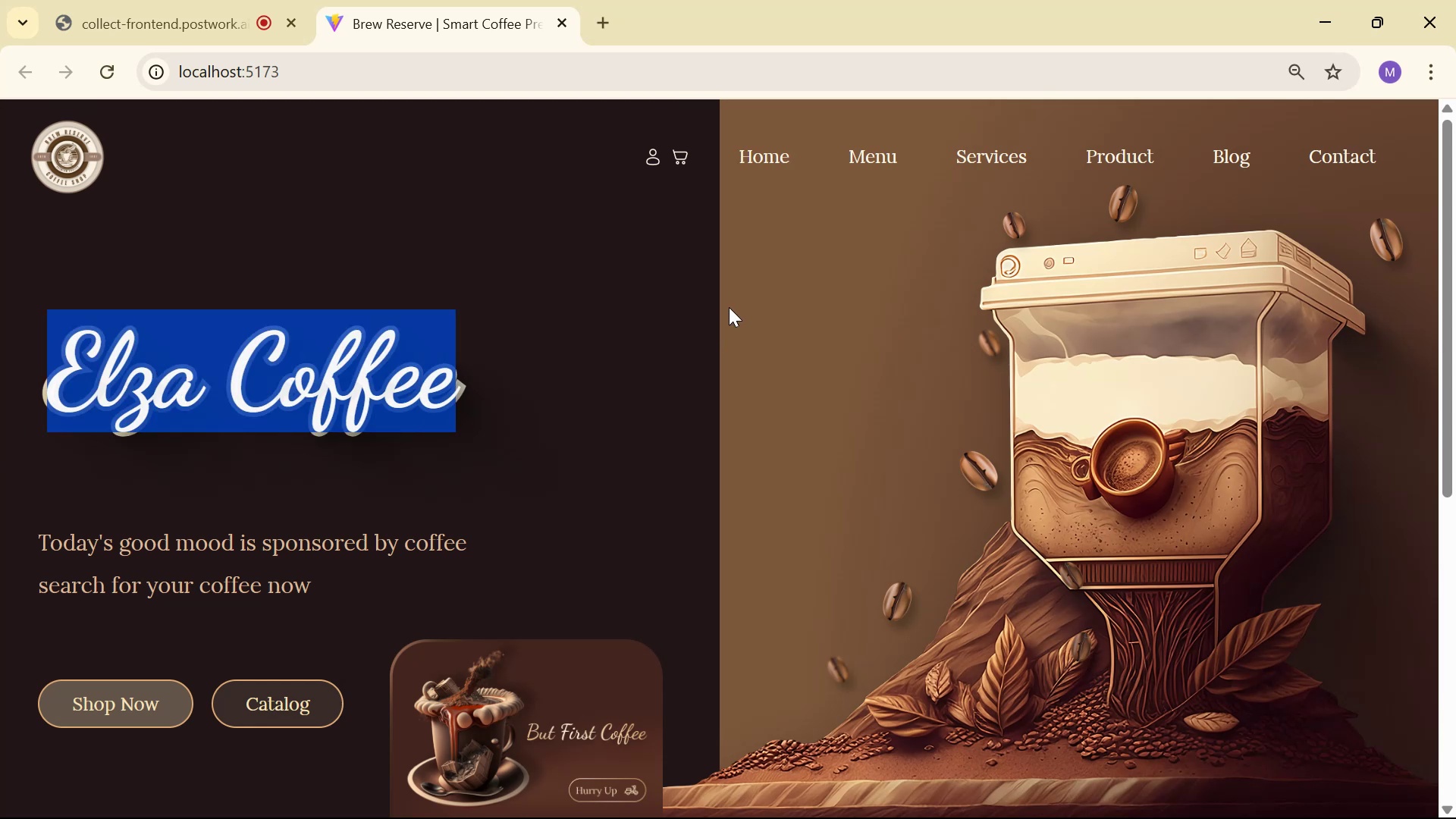 
triple_click([841, 203])
 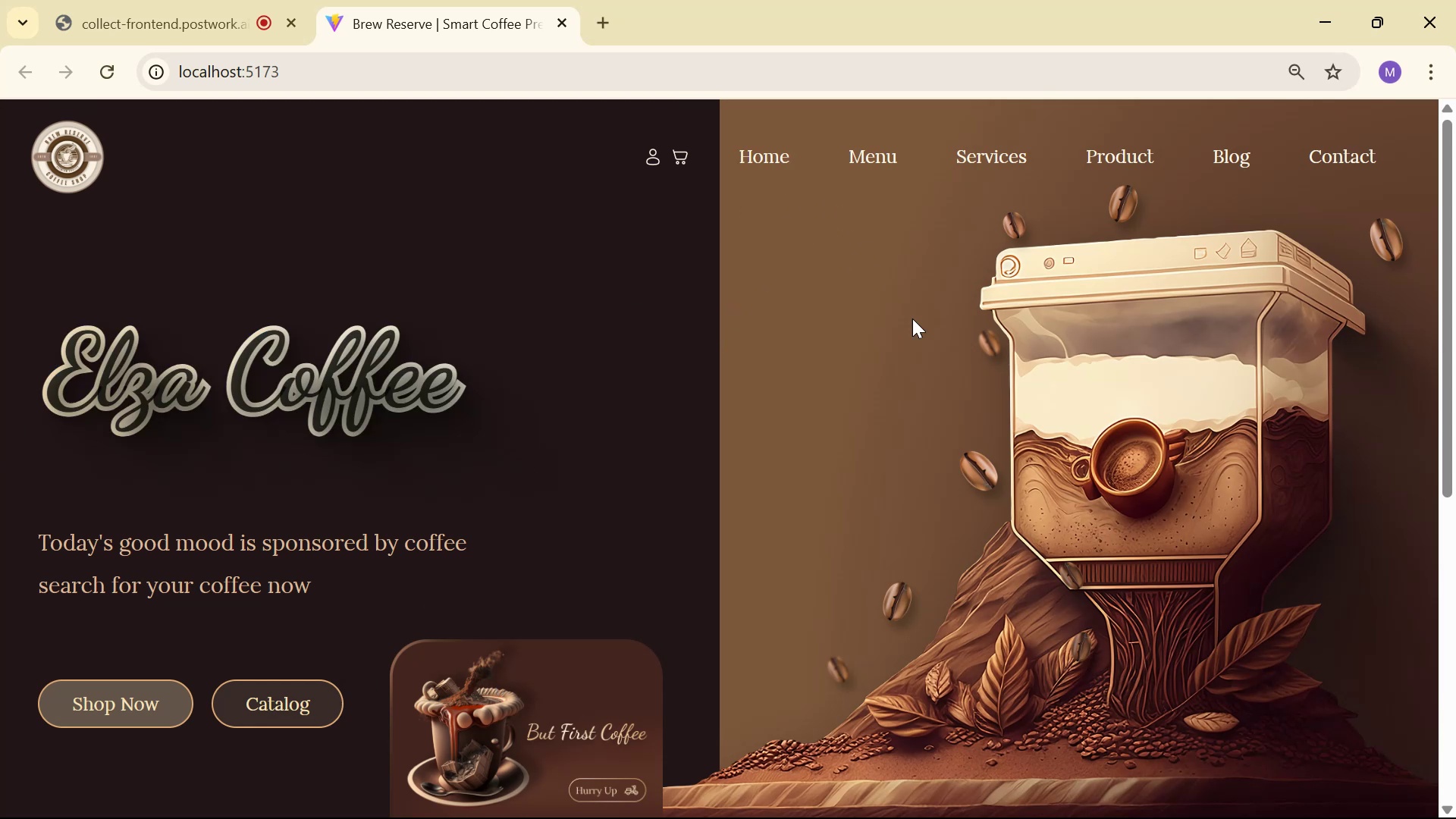 
scroll: coordinate [710, 428], scroll_direction: down, amount: 7.0
 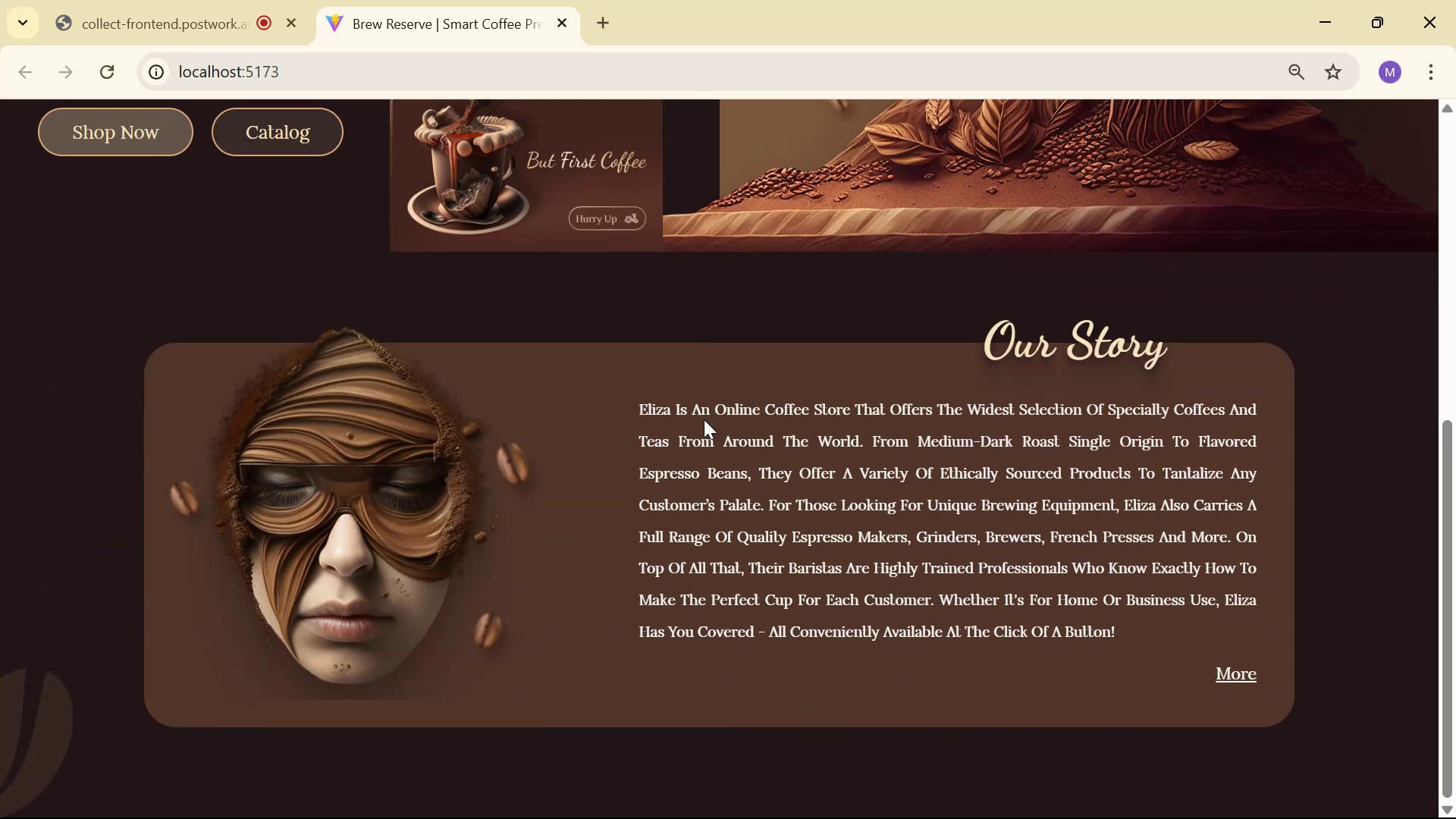 
scroll: coordinate [704, 418], scroll_direction: up, amount: 6.0
 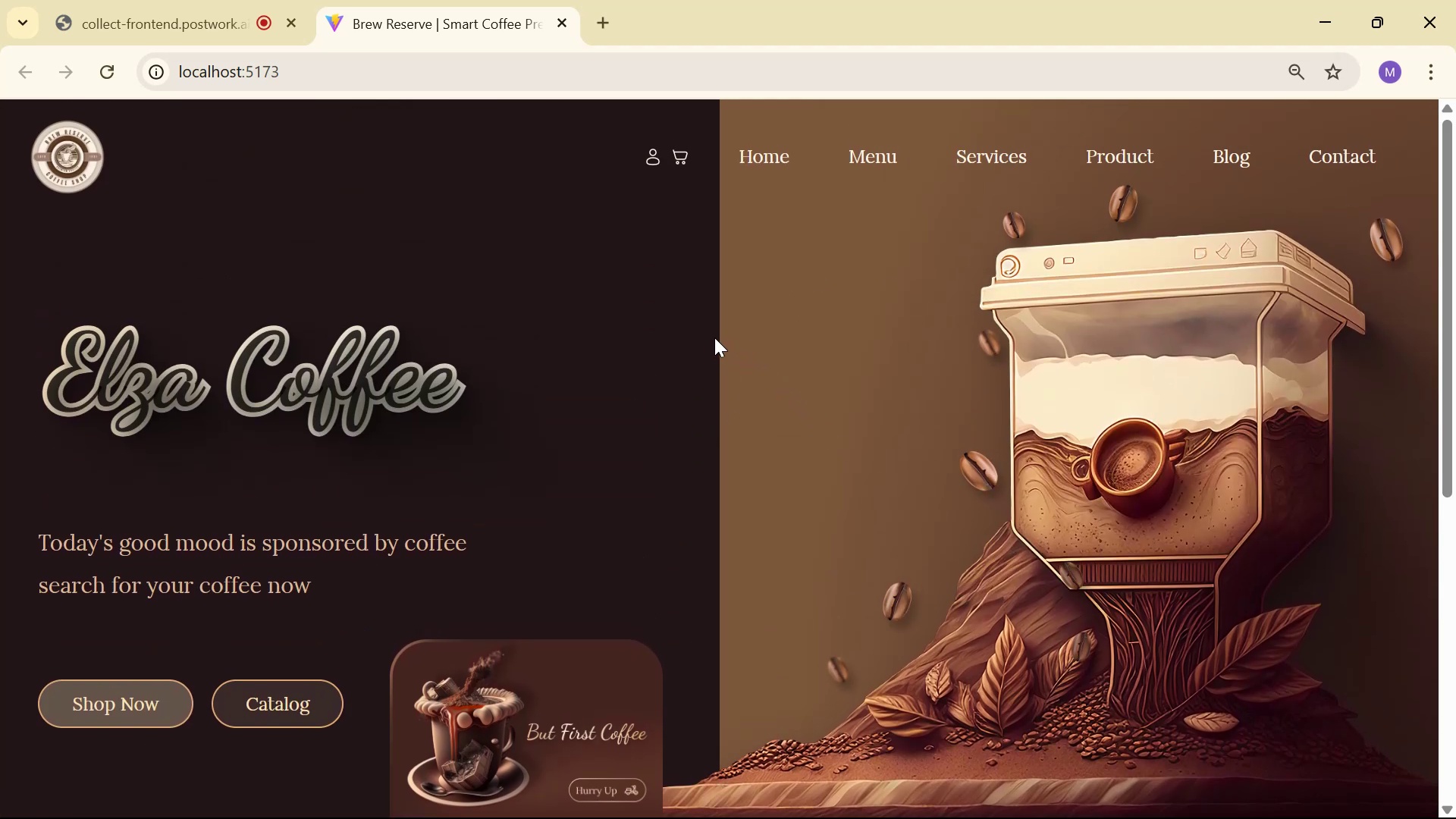 
wait(7.75)
 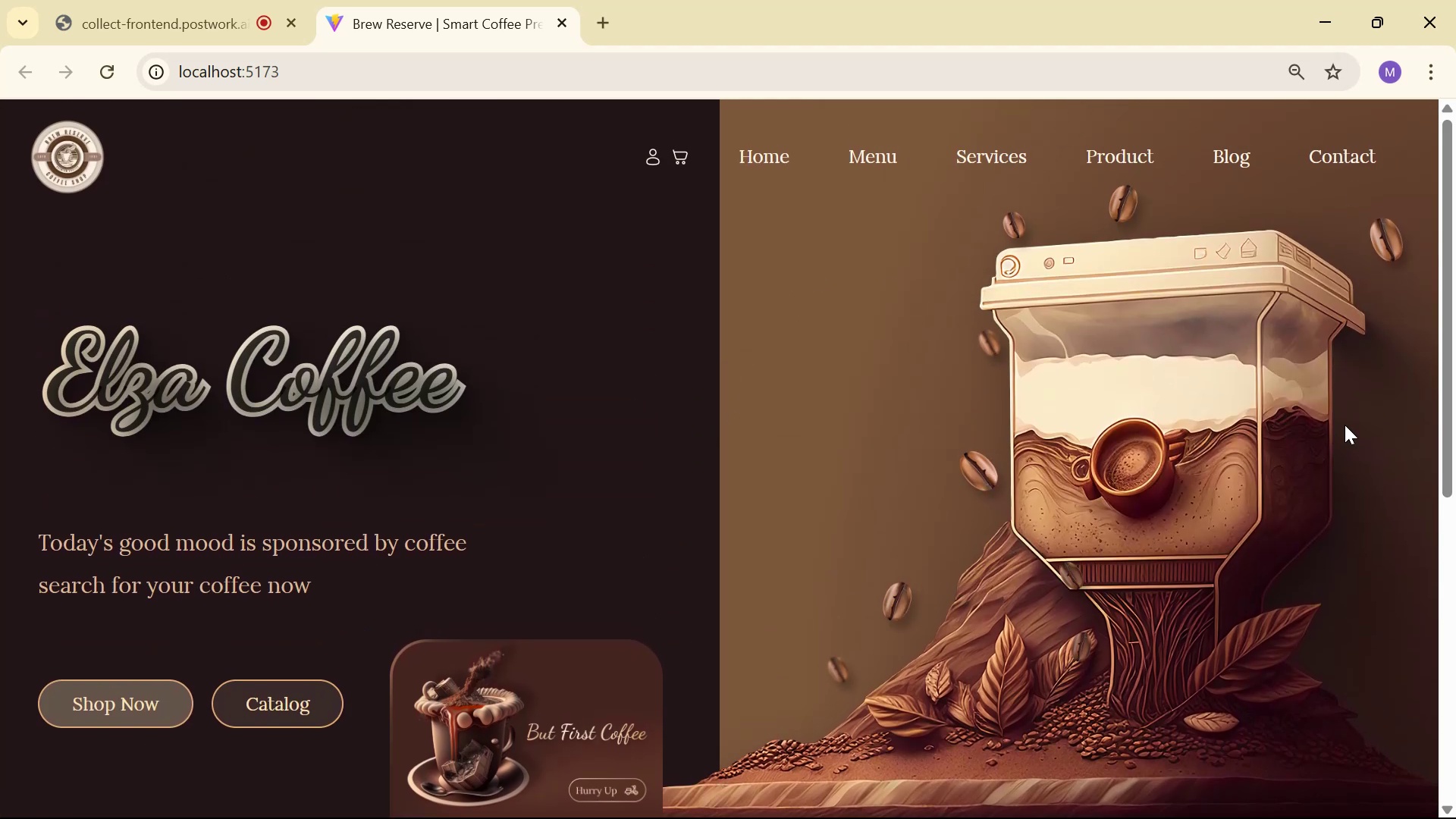 
scroll: coordinate [851, 325], scroll_direction: down, amount: 7.0
 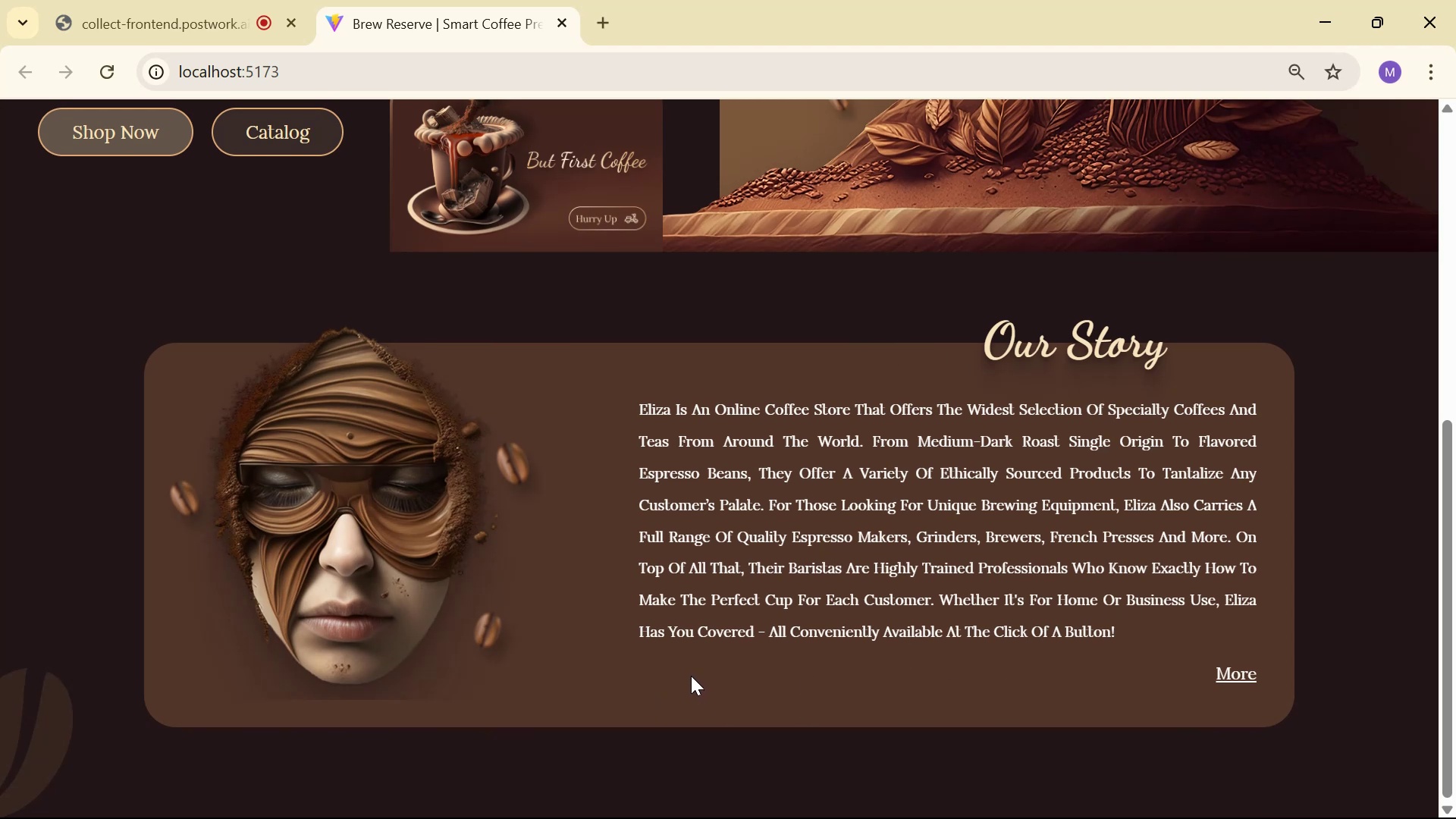 
wait(11.73)
 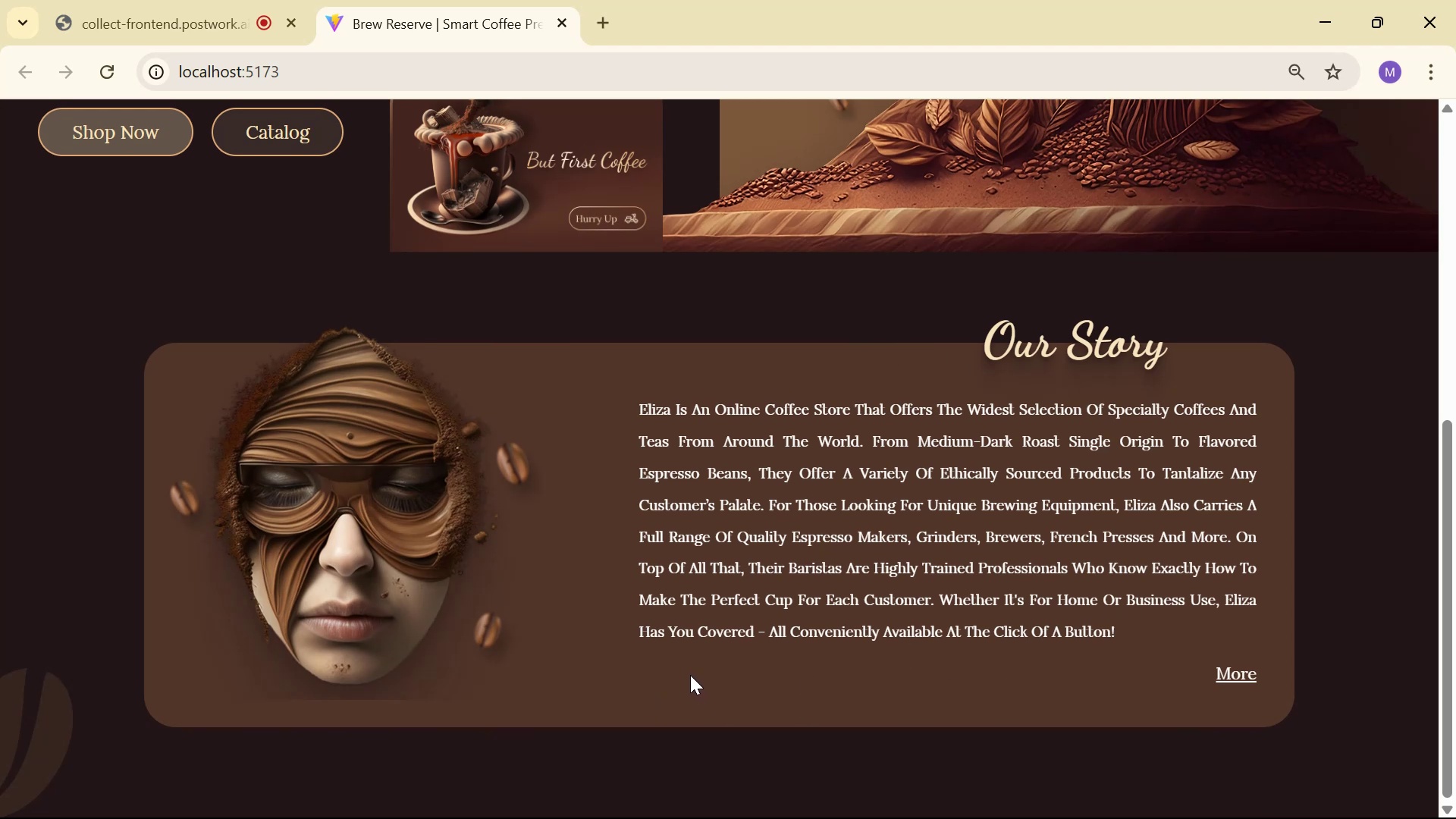 
key(Alt+Tab)
 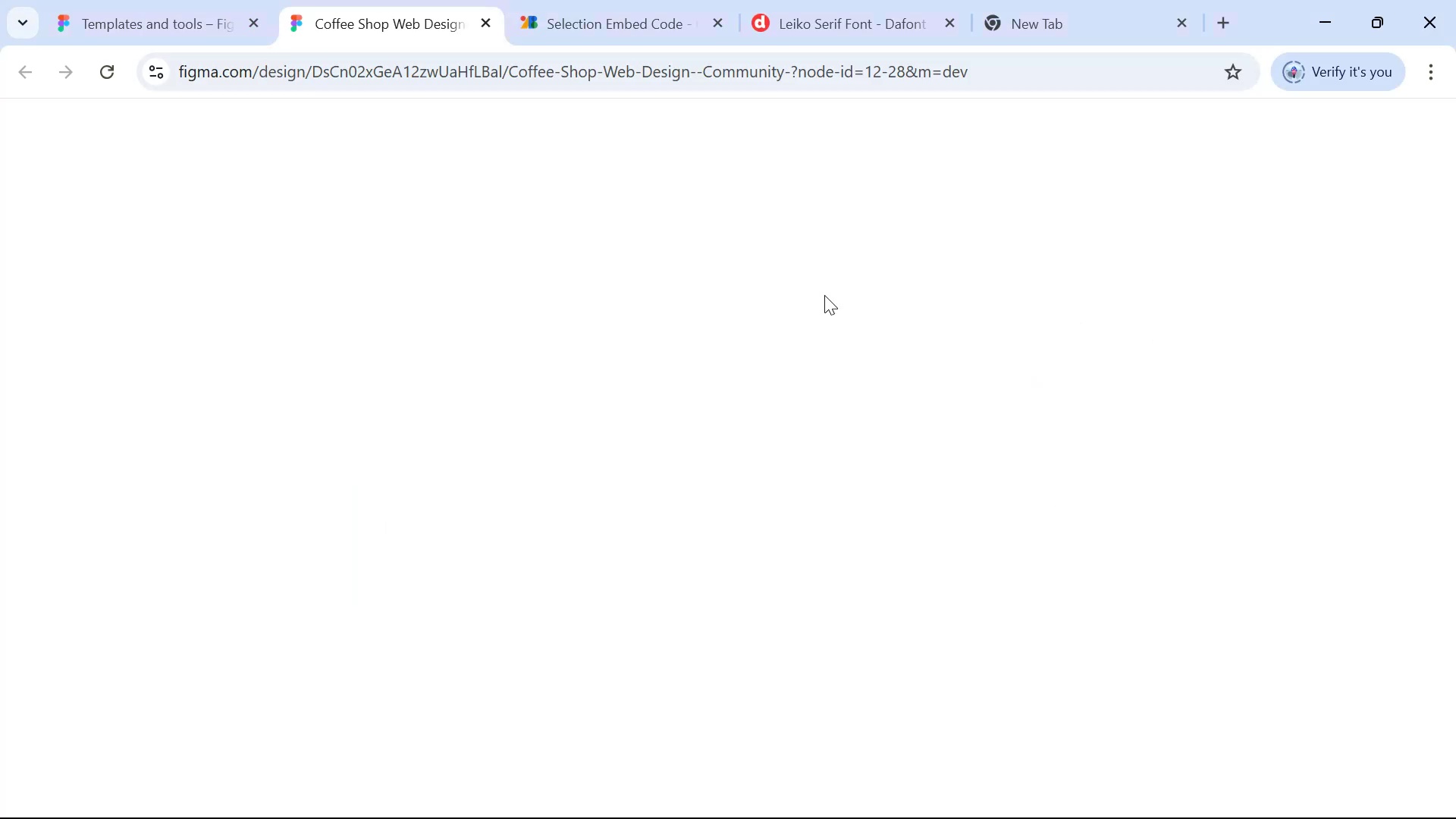 
left_click([1044, 78])
 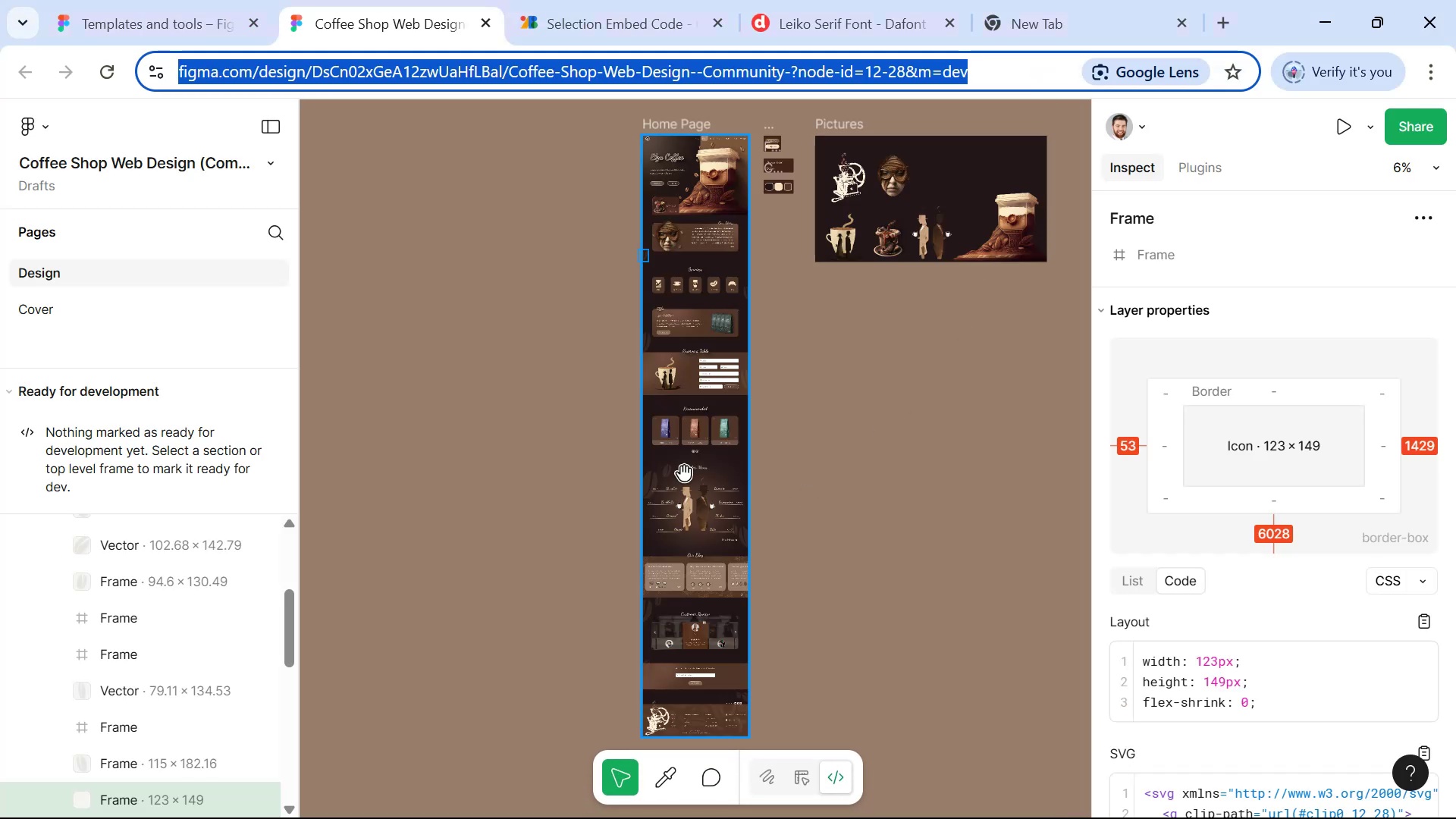 
hold_key(key=ControlLeft, duration=1.51)
scroll: coordinate [716, 243], scroll_direction: up, amount: 25.0
 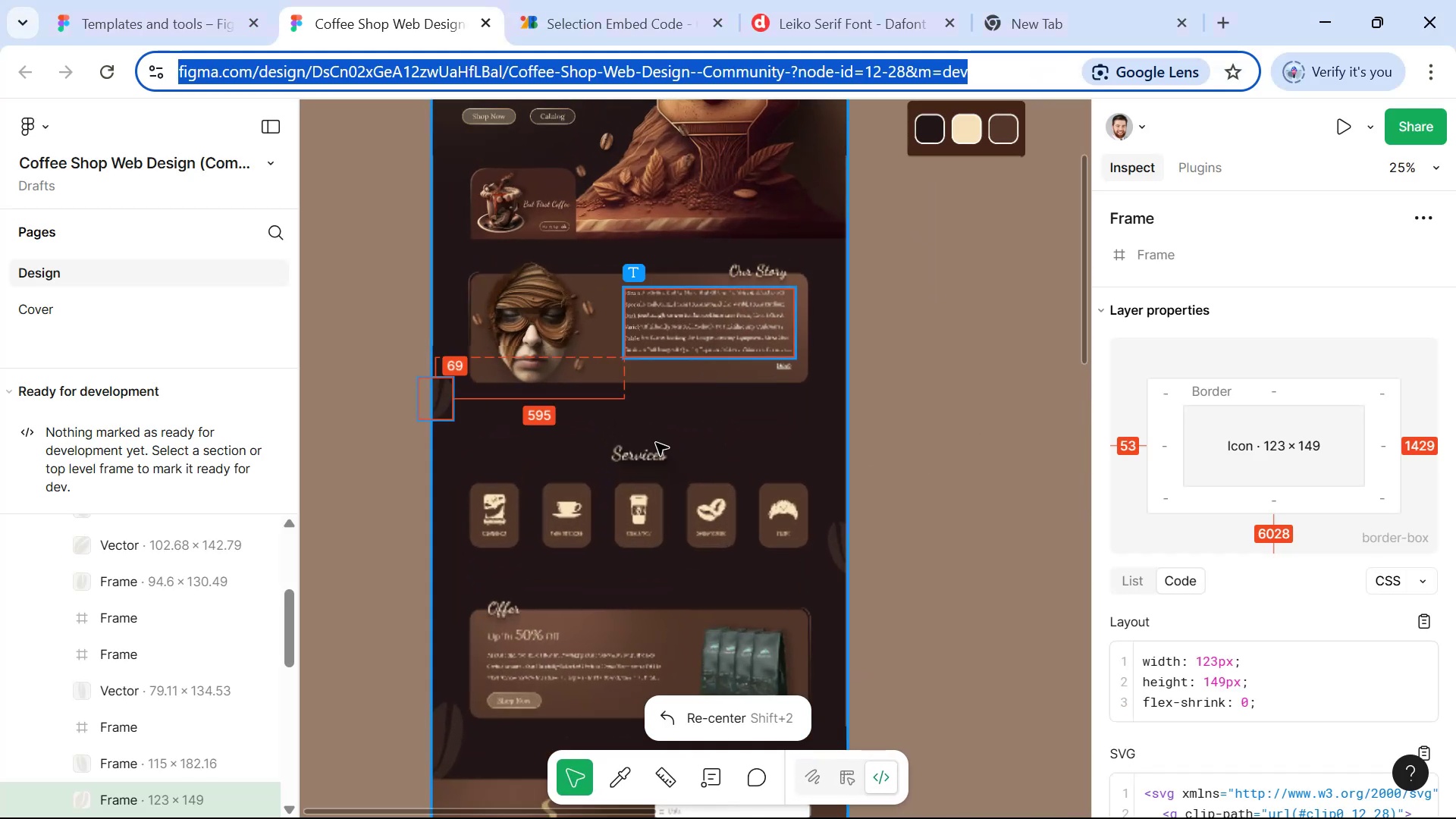 
hold_key(key=ControlLeft, duration=0.54)
 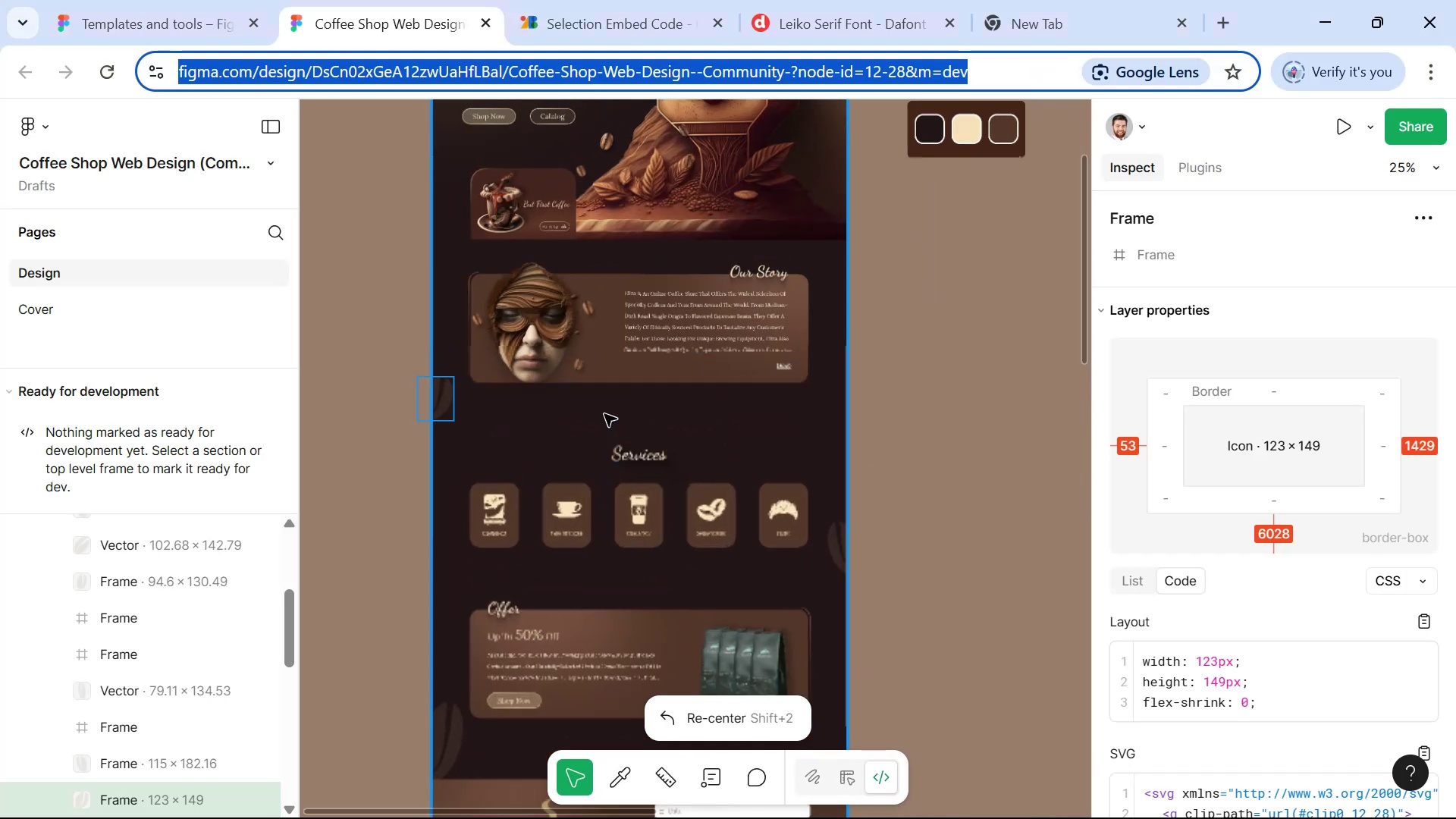 
scroll: coordinate [708, 435], scroll_direction: down, amount: 3.0
 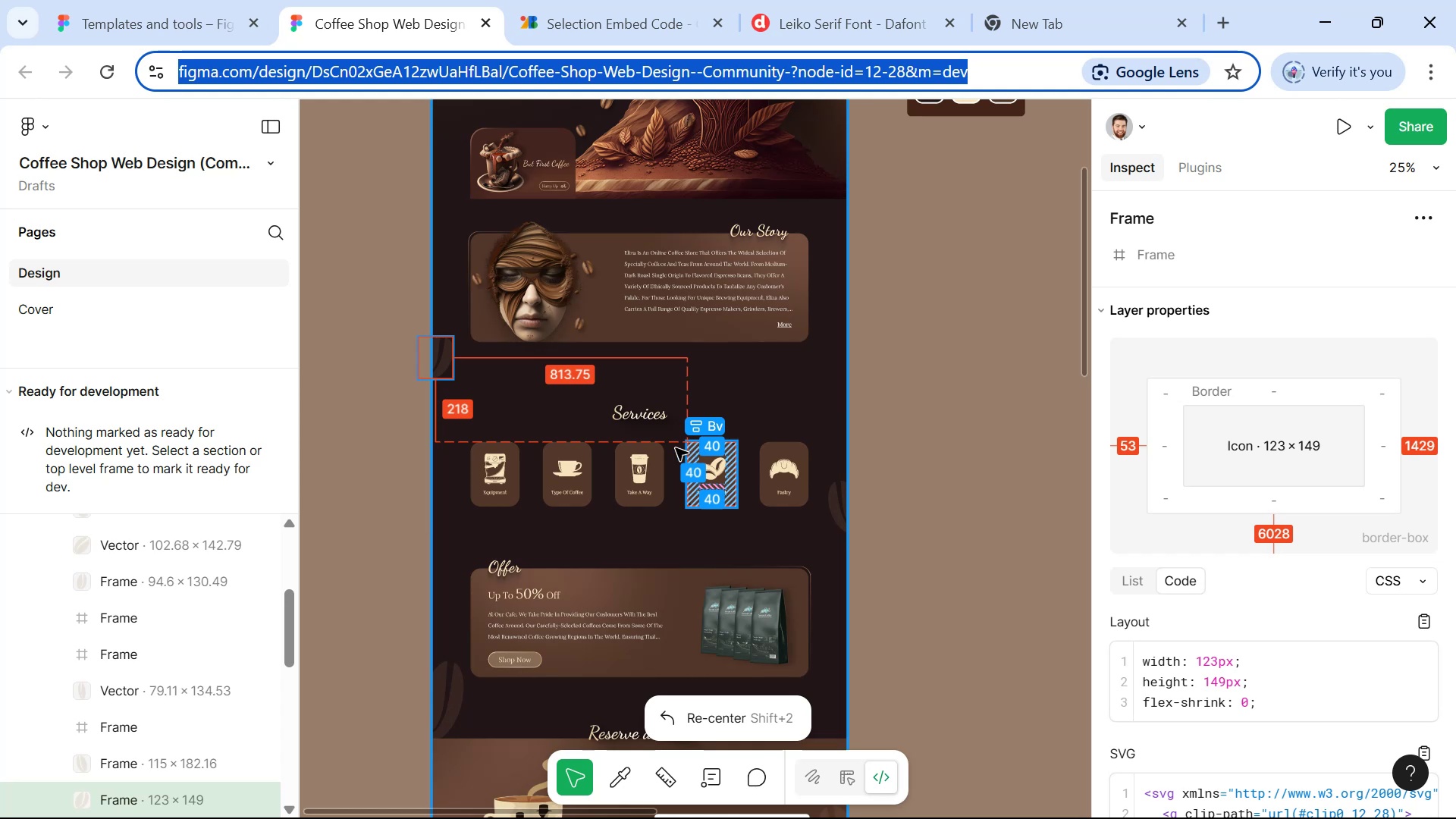 
hold_key(key=ControlLeft, duration=1.11)
scroll: coordinate [615, 492], scroll_direction: up, amount: 8.0
 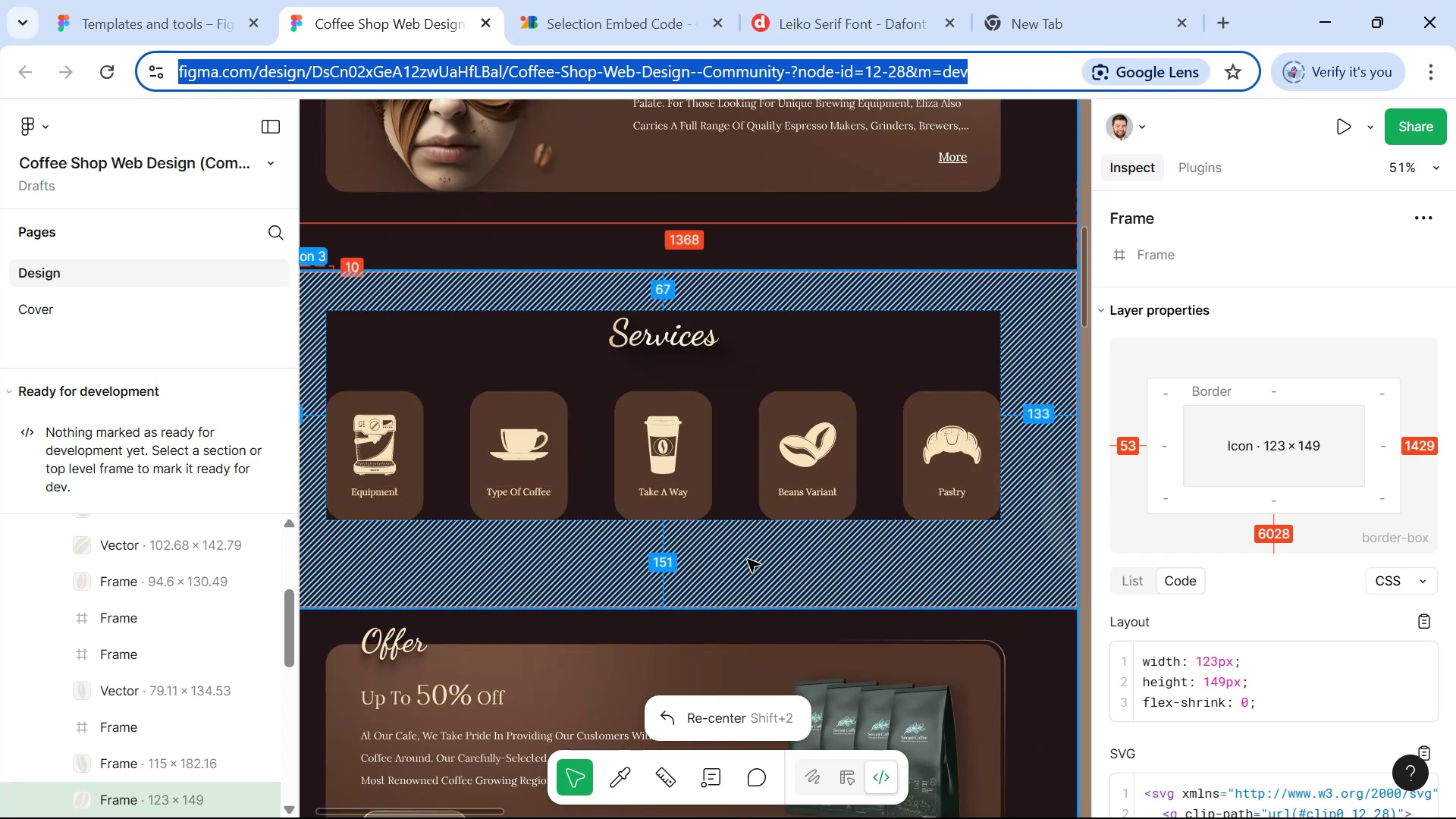 
hold_key(key=ControlLeft, duration=1.52)
scroll: coordinate [896, 502], scroll_direction: up, amount: 3.0
 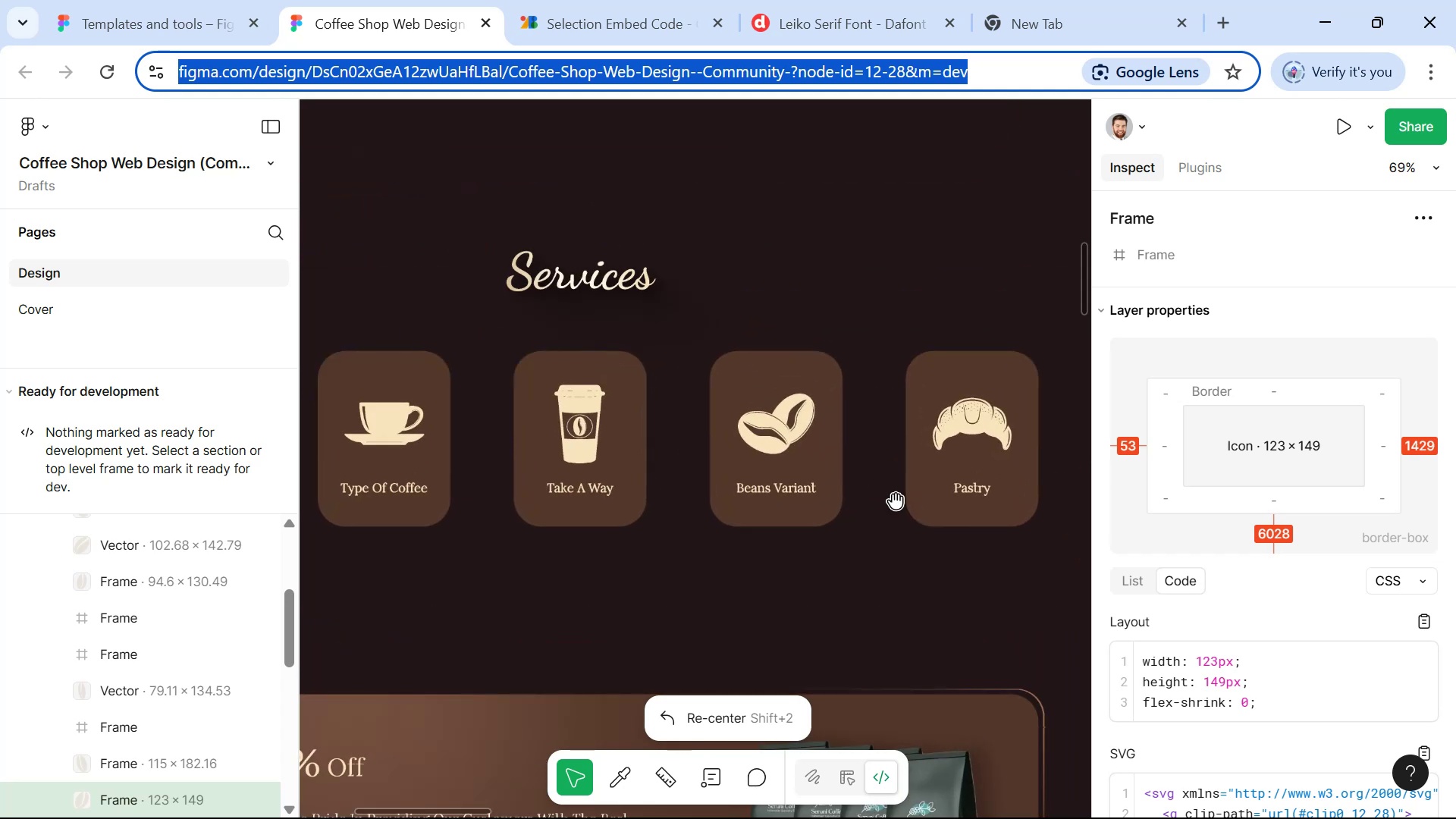 
scroll: coordinate [885, 511], scroll_direction: down, amount: 8.0
 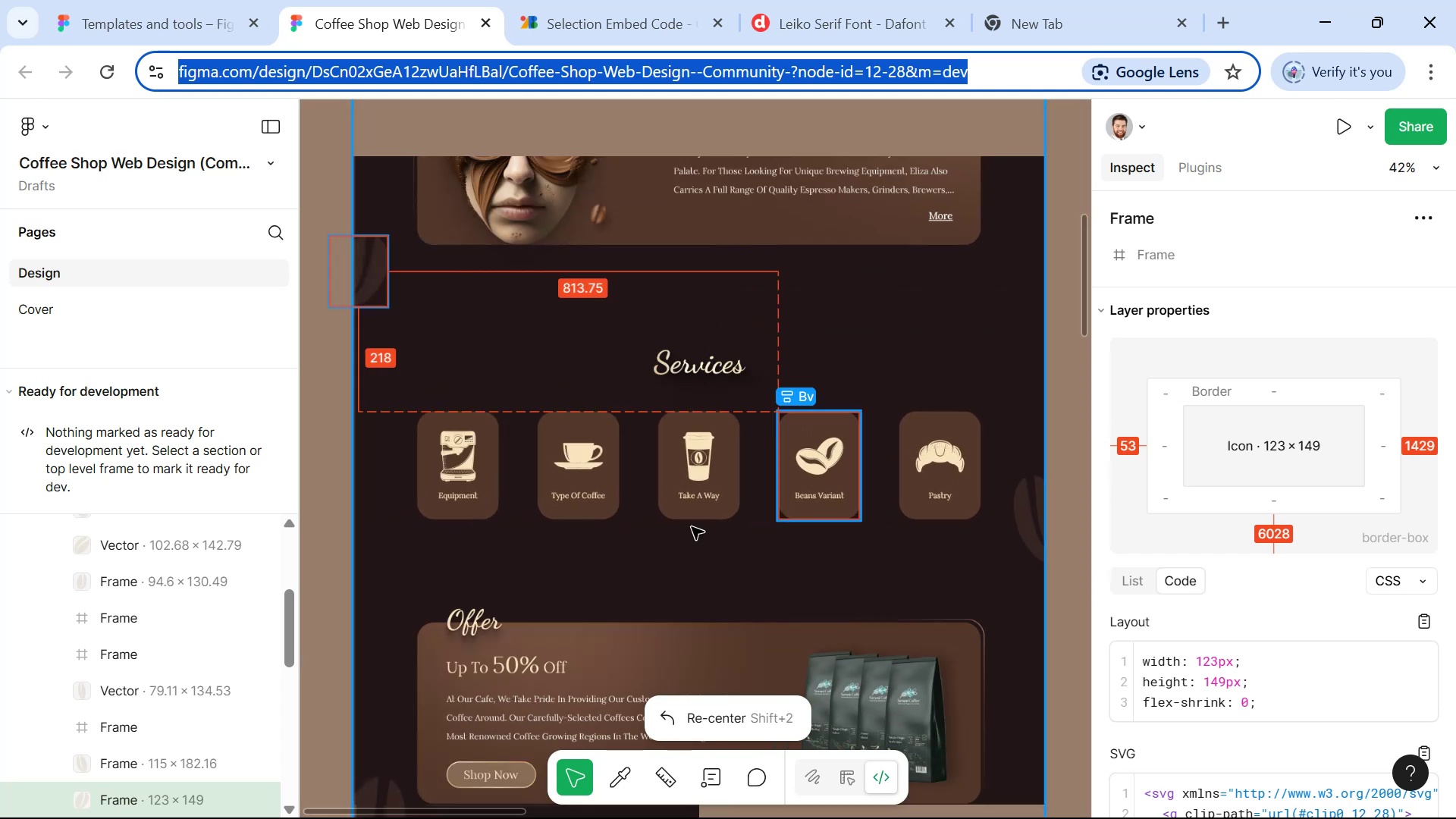 
hold_key(key=ControlLeft, duration=0.48)
 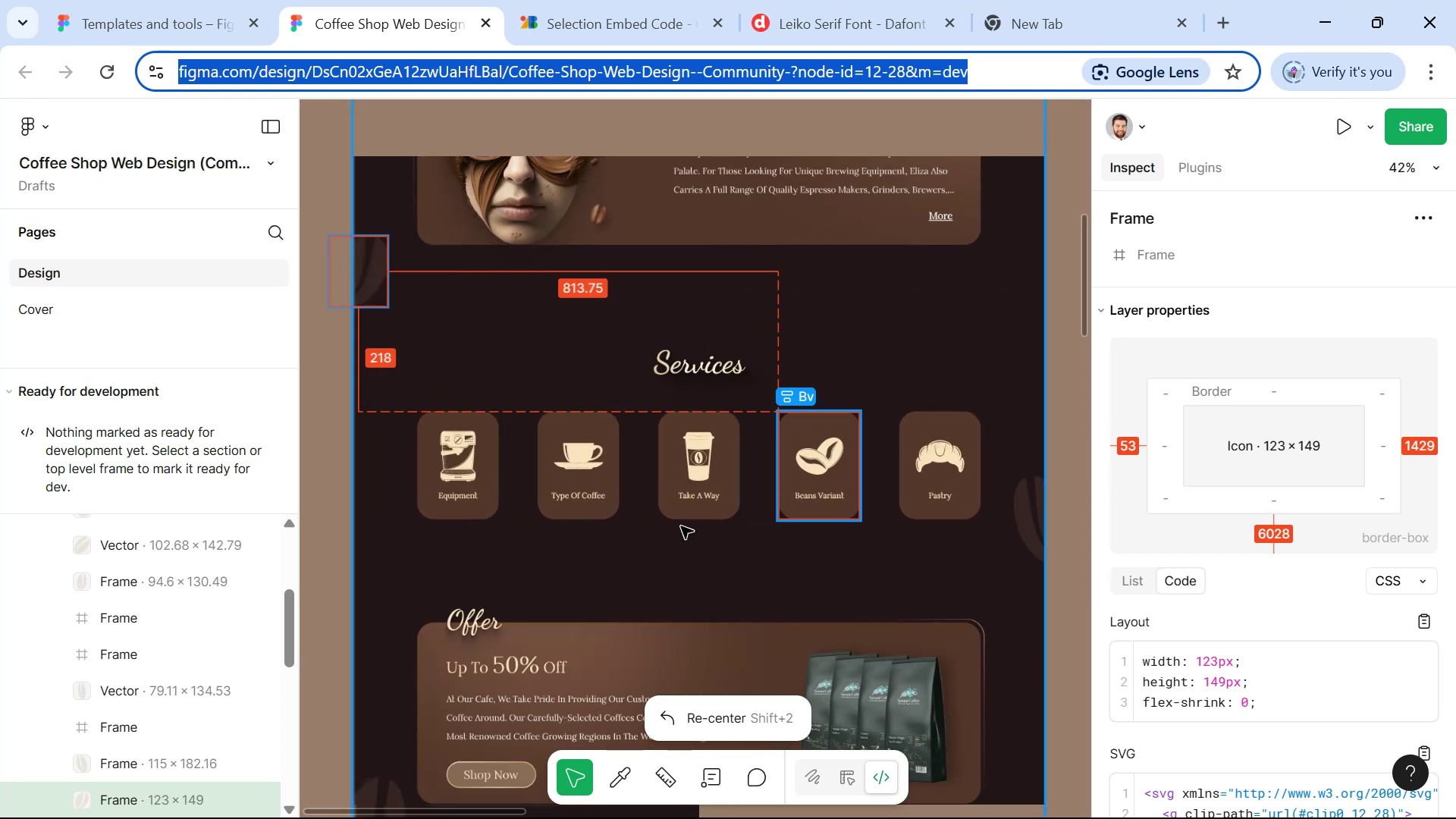 
hold_key(key=Space, duration=1.54)
 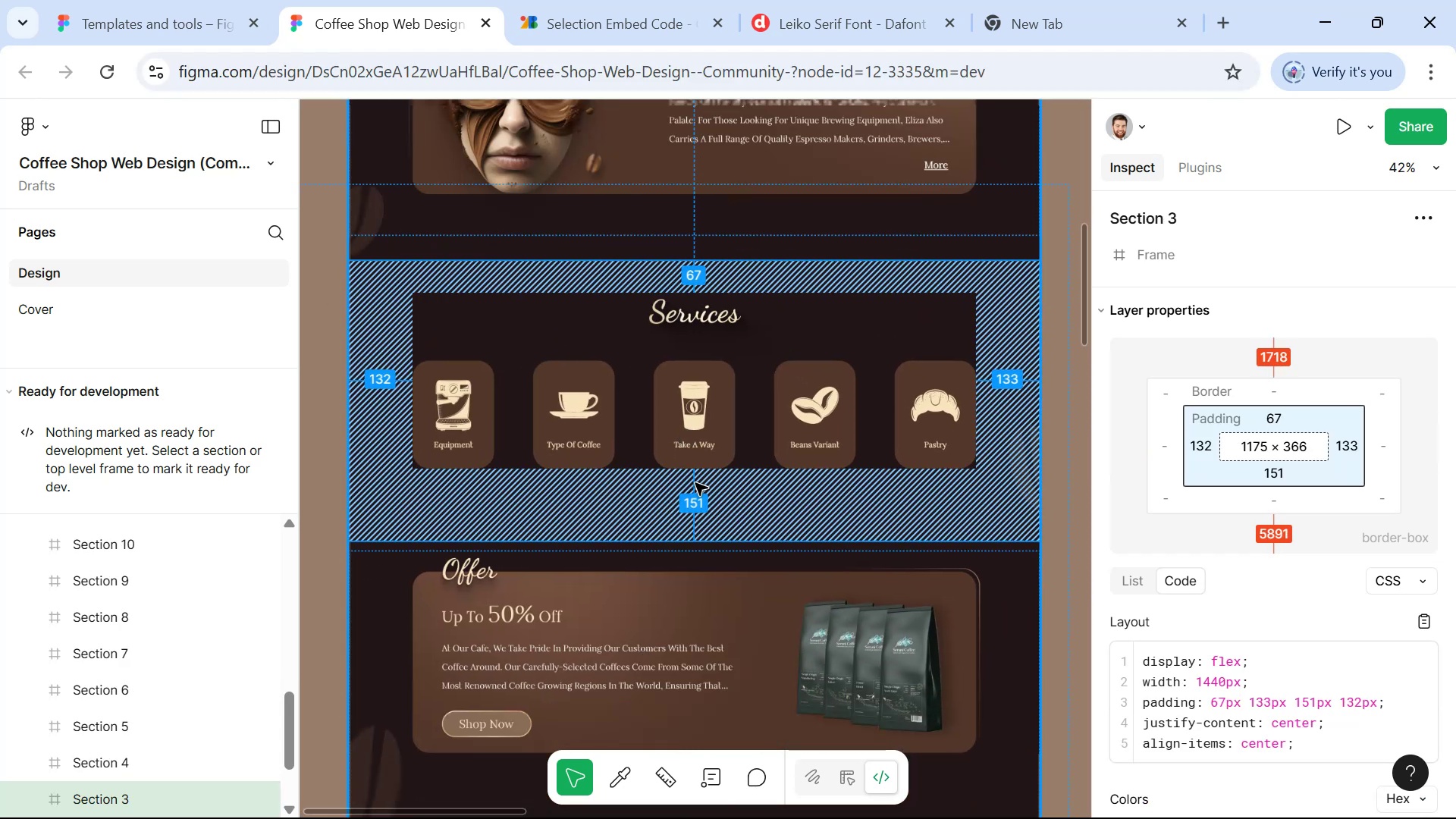 
left_click_drag(start_coordinate=[695, 537], to_coordinate=[691, 486])
 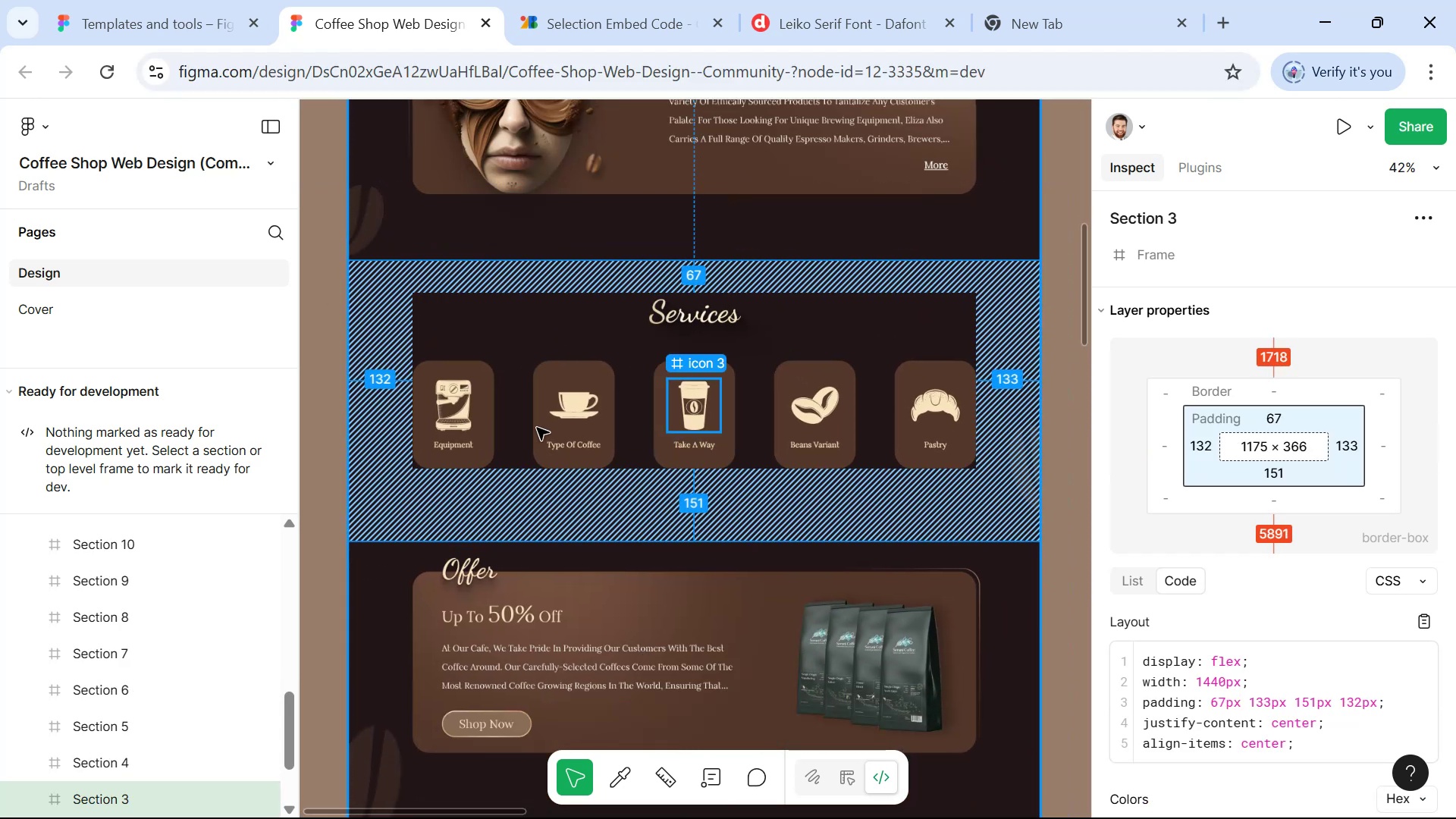 
left_click([817, 341])
 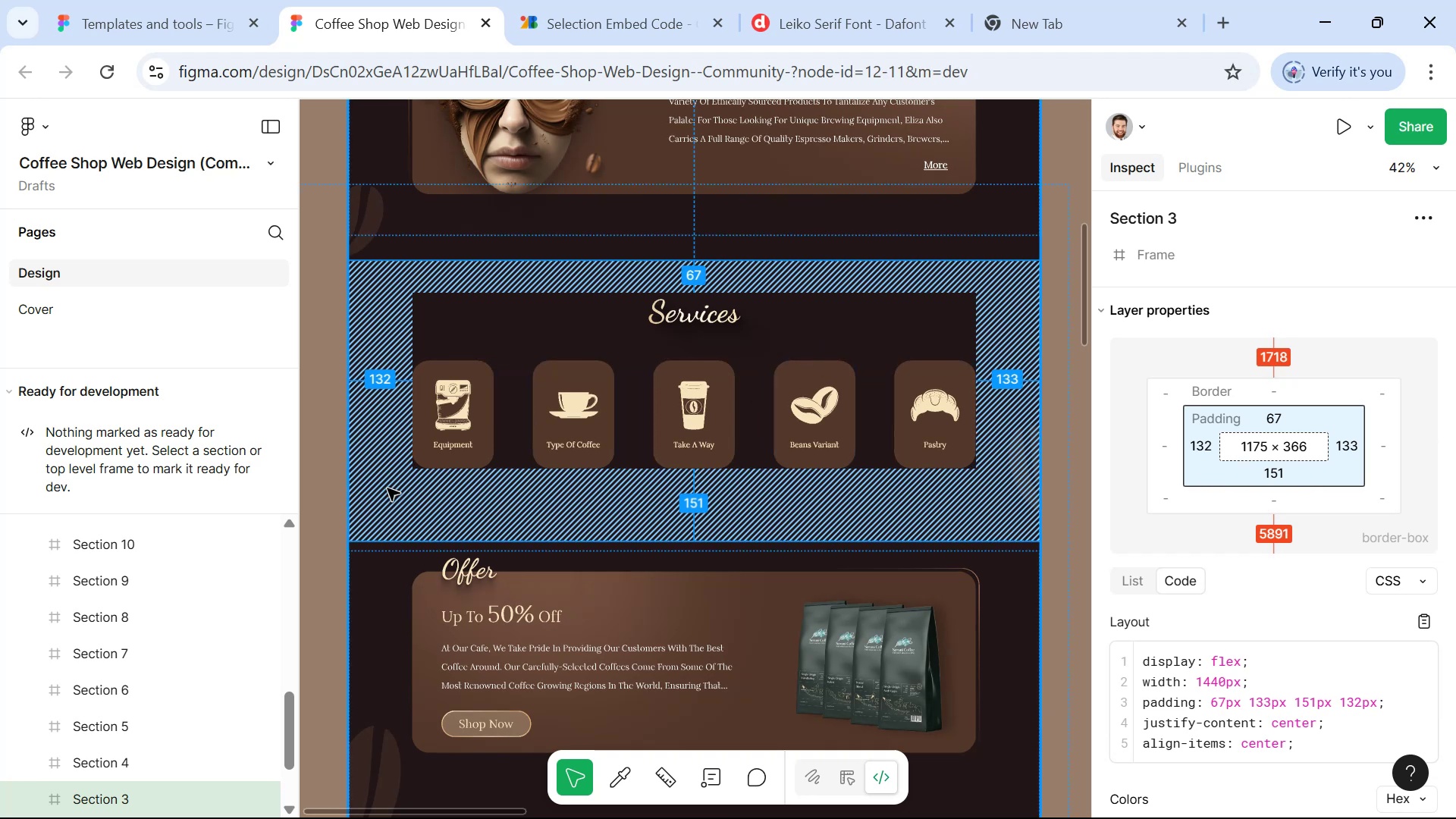 
left_click([337, 474])
 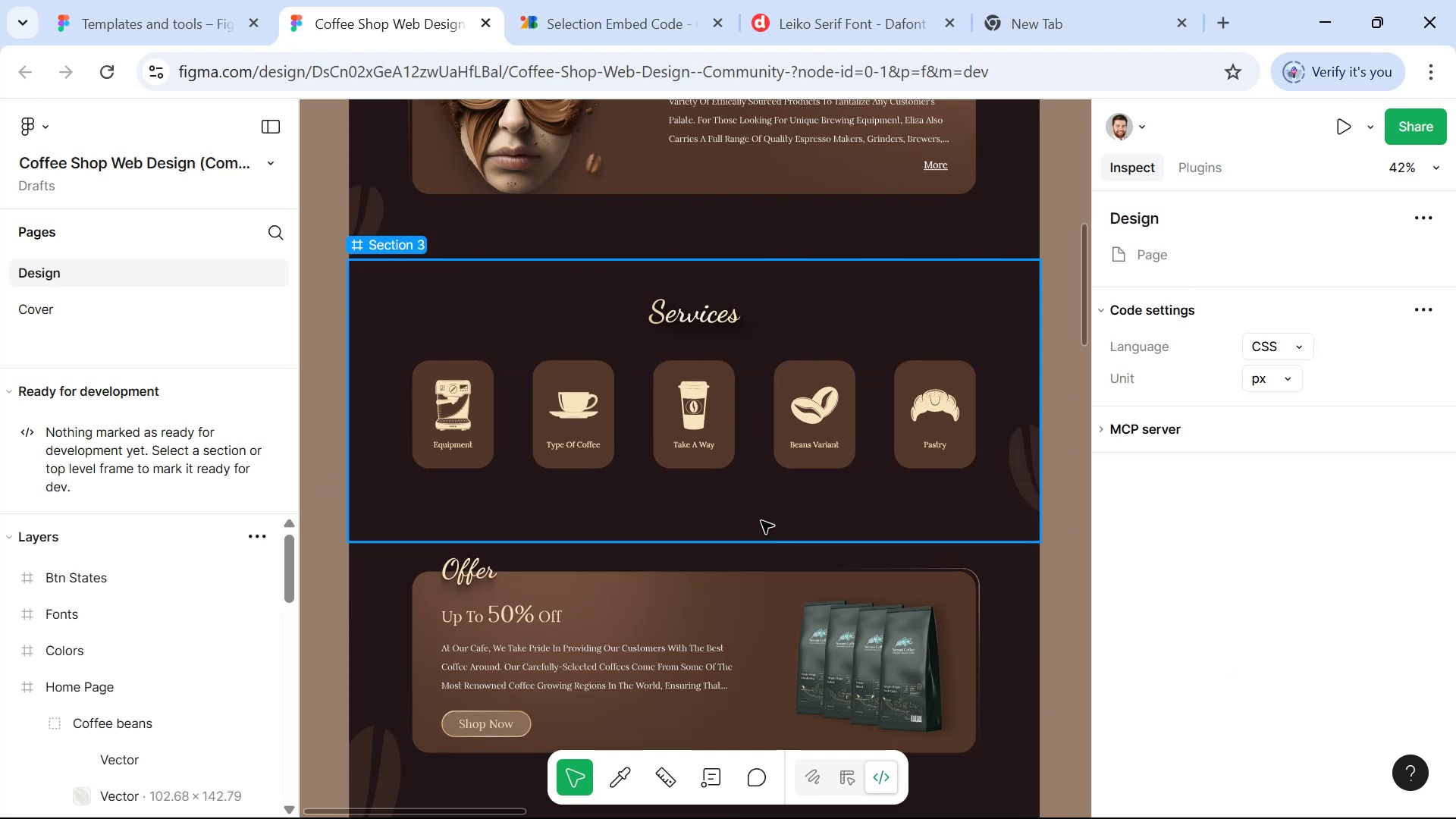 
key(Alt+Tab)
 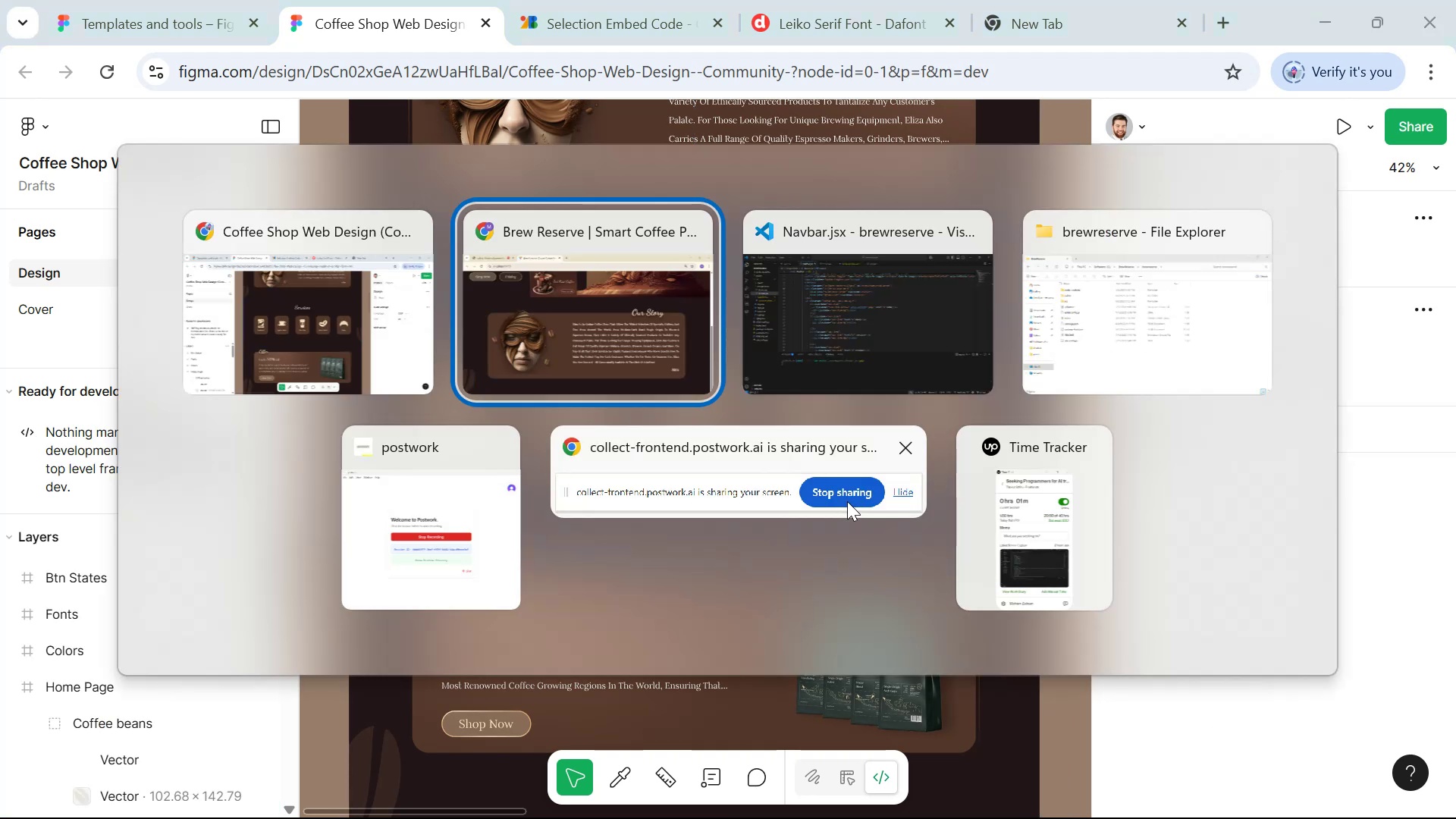 
key(Alt+Tab)
 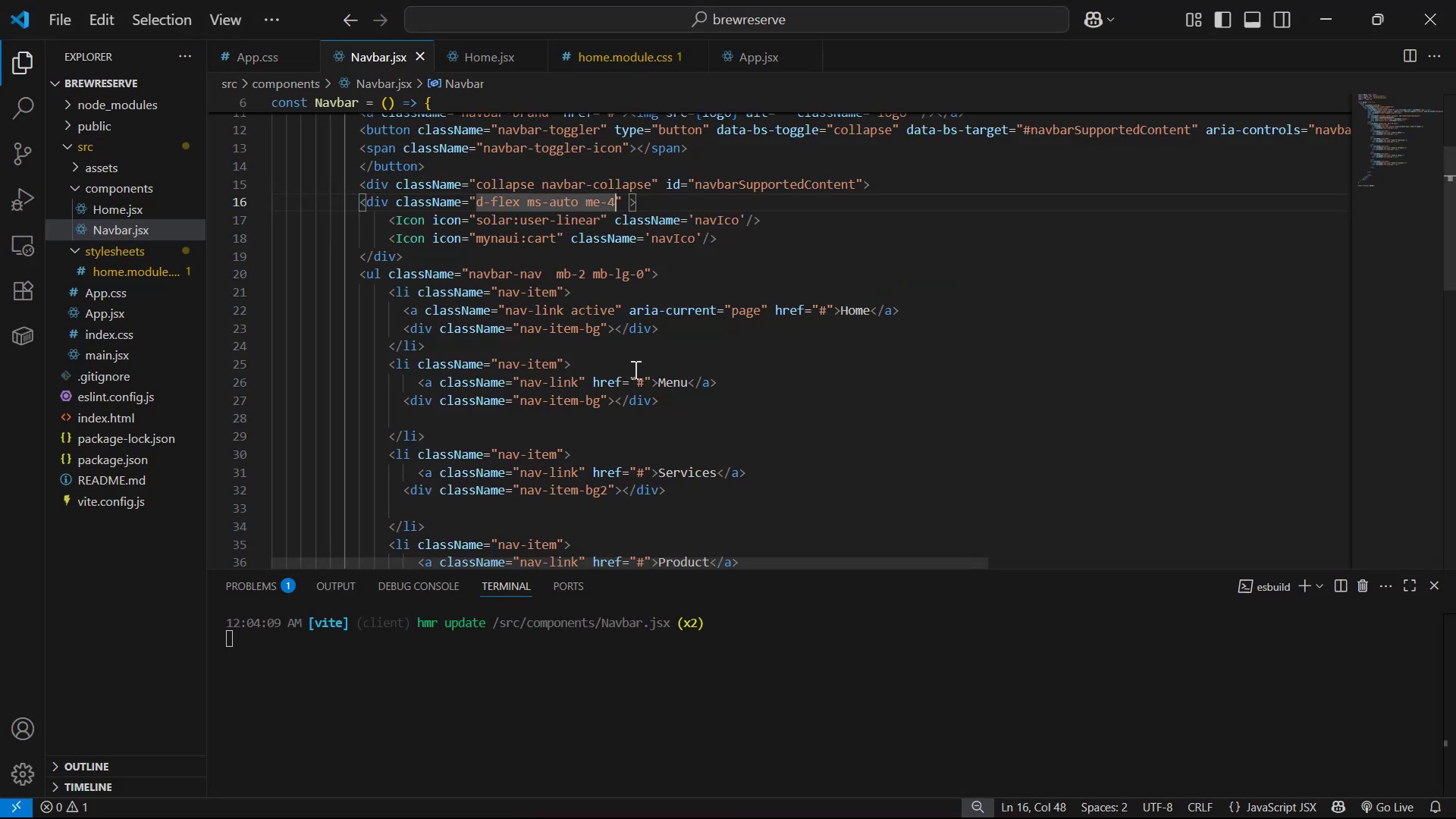 
scroll: coordinate [733, 414], scroll_direction: down, amount: 5.0
 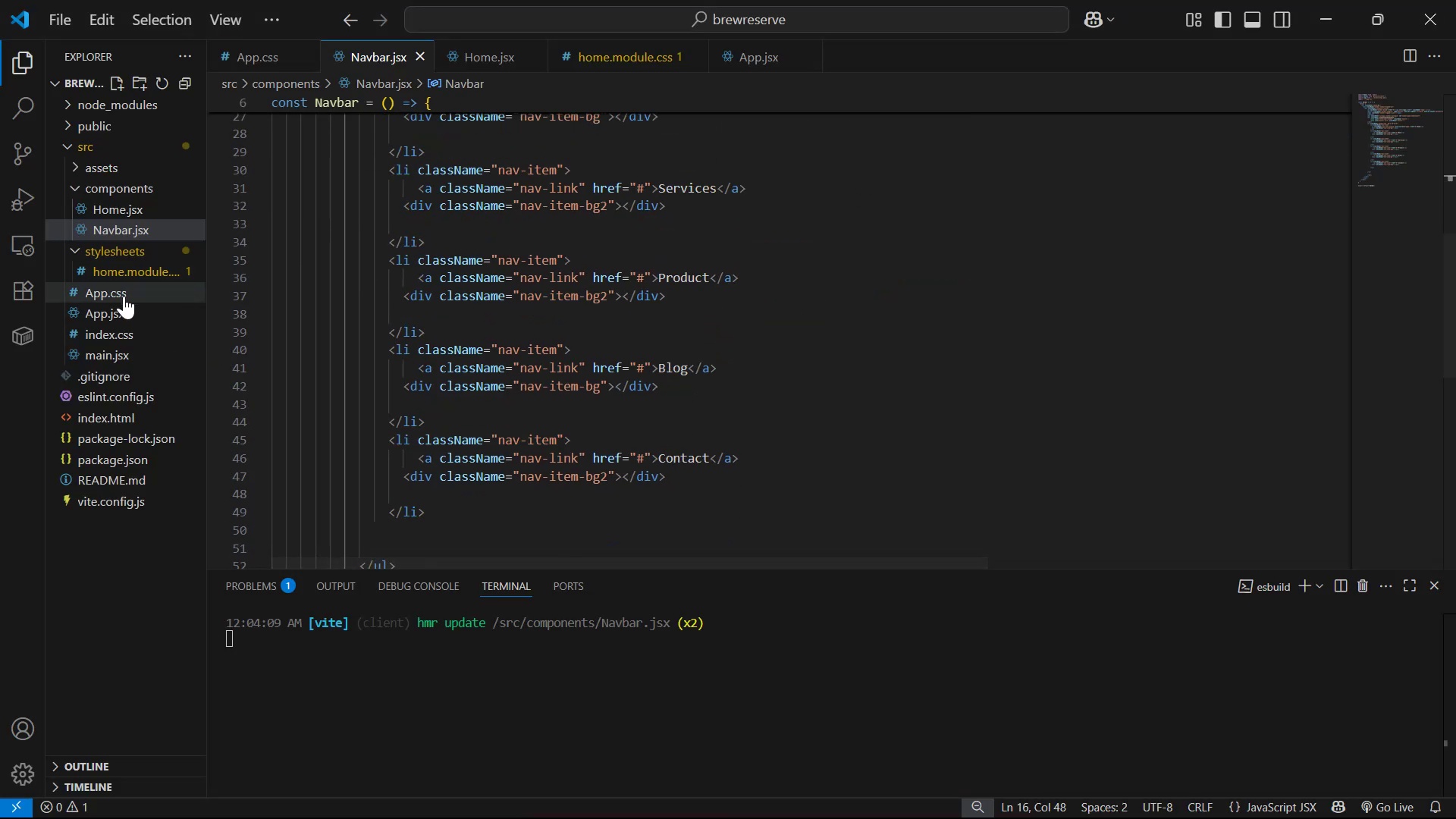 
left_click([130, 306])
 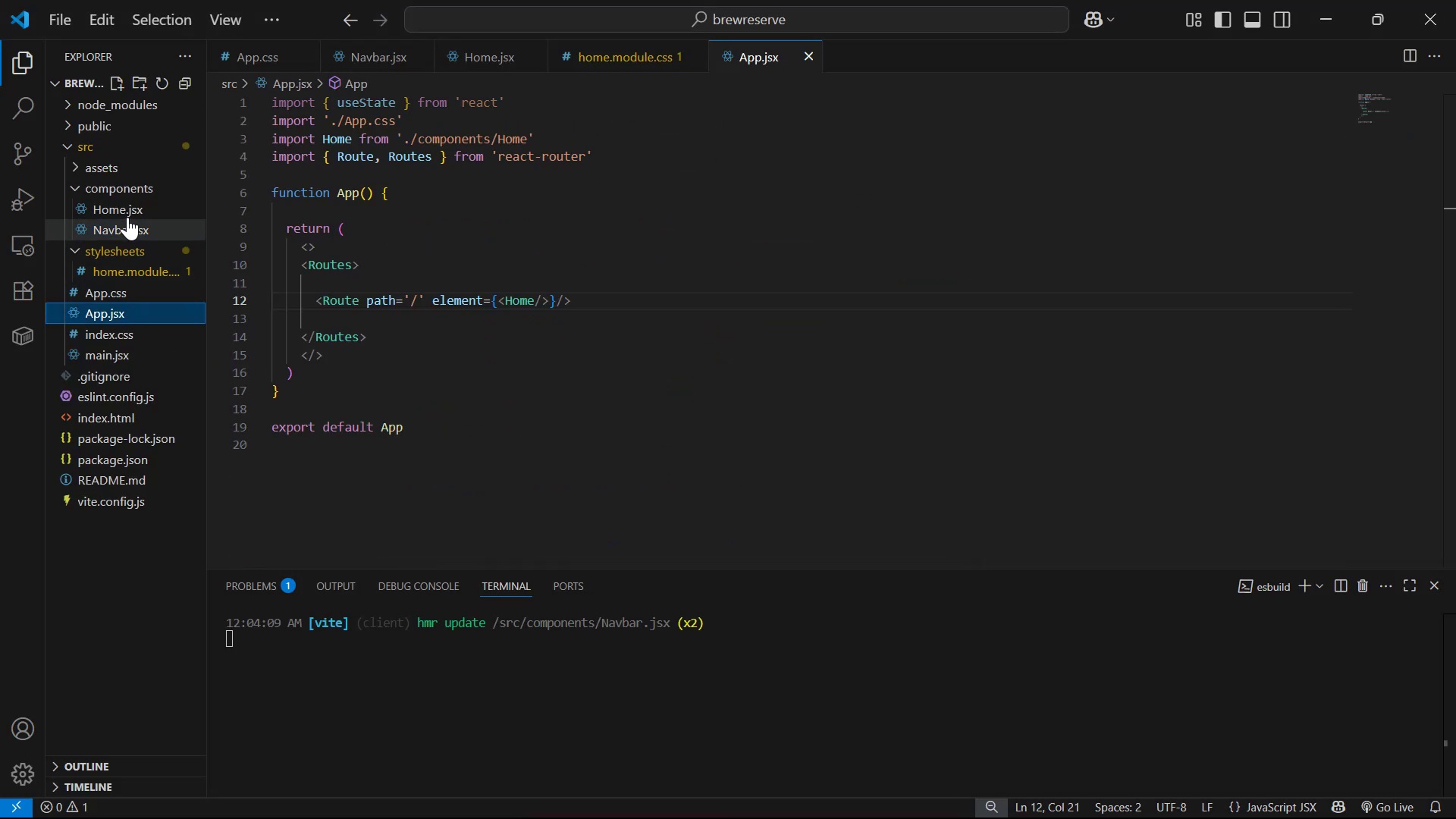 
left_click([127, 215])
 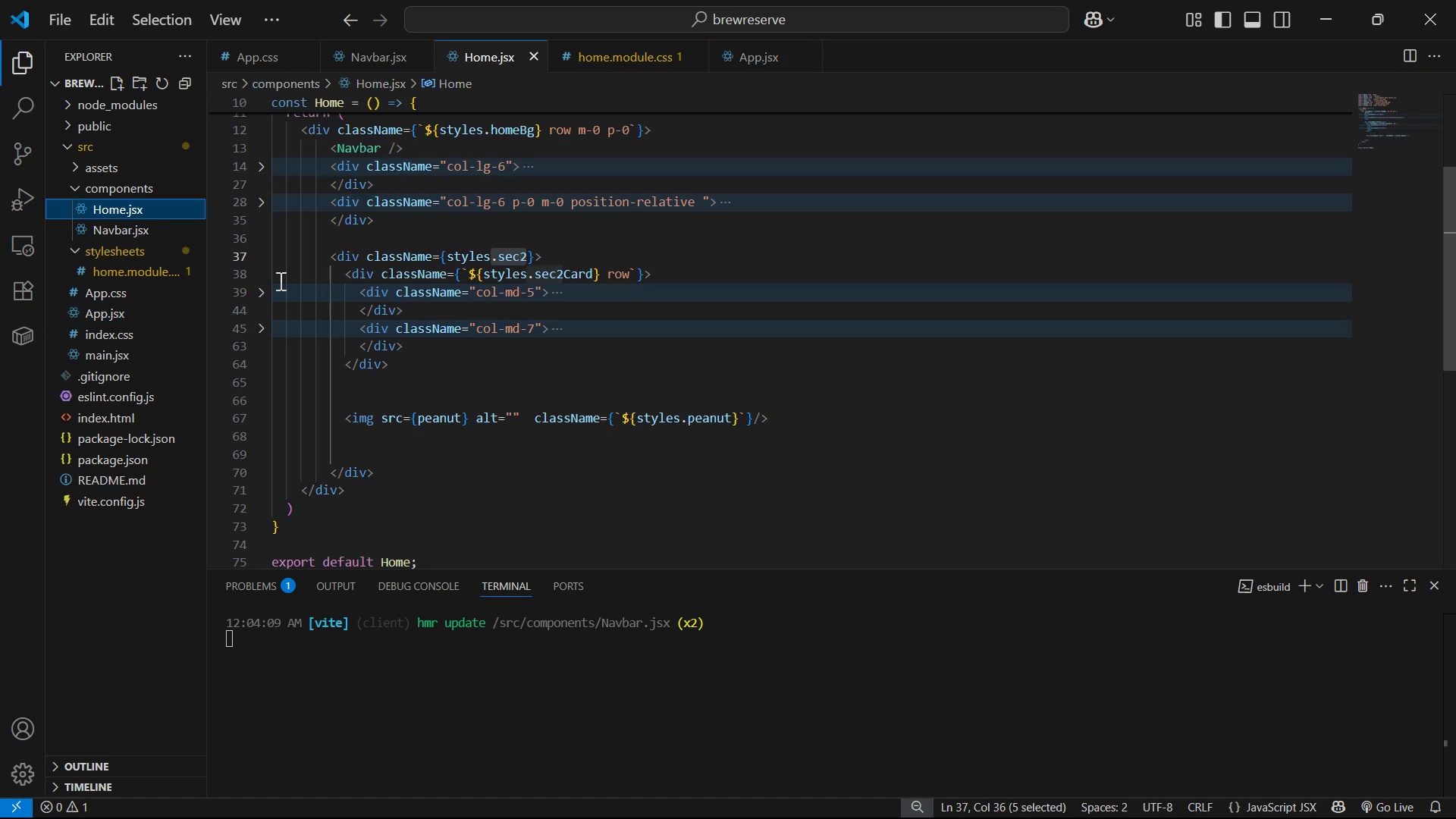 
scroll: coordinate [585, 308], scroll_direction: down, amount: 1.0
 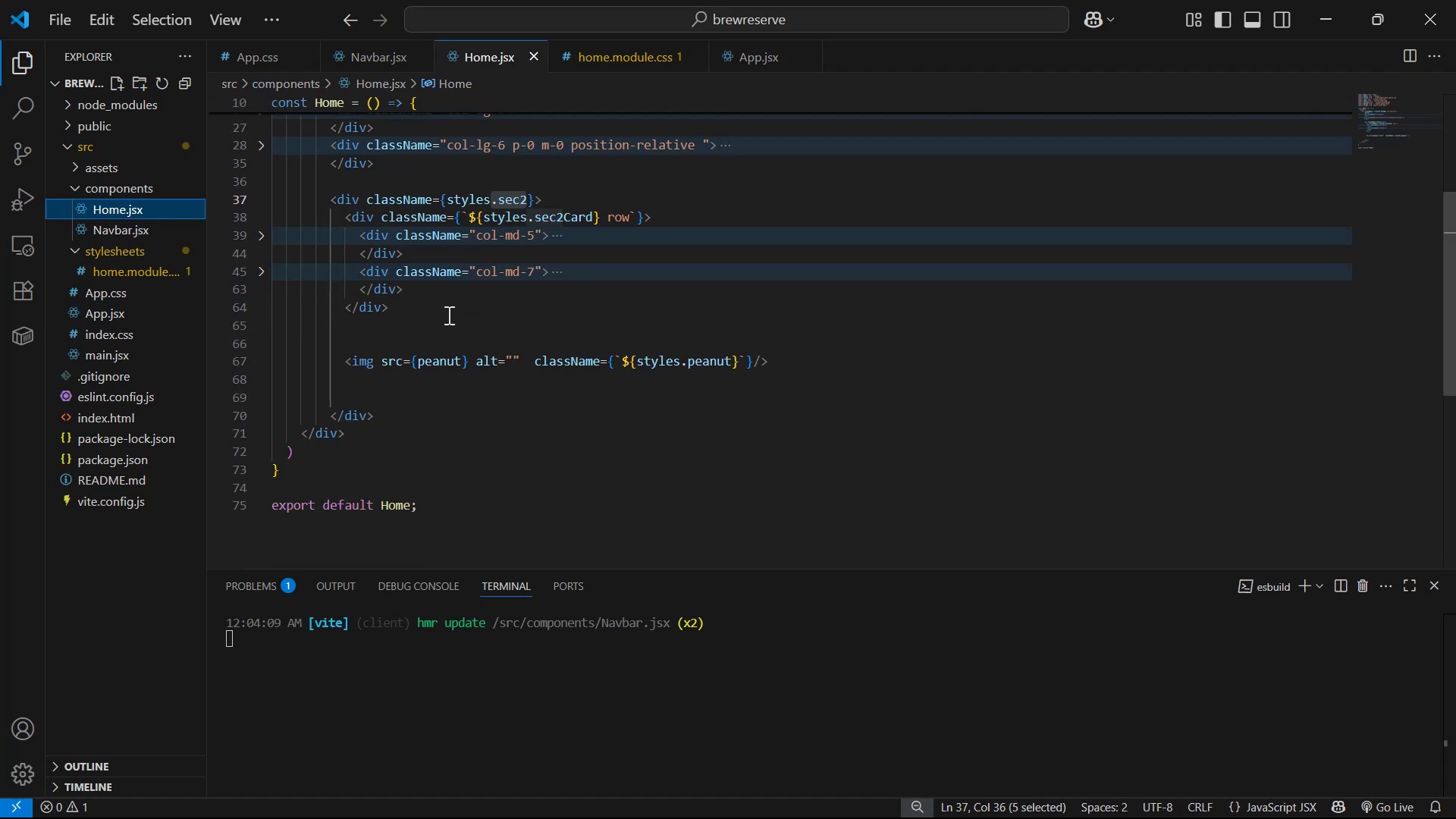 
left_click([463, 297])
 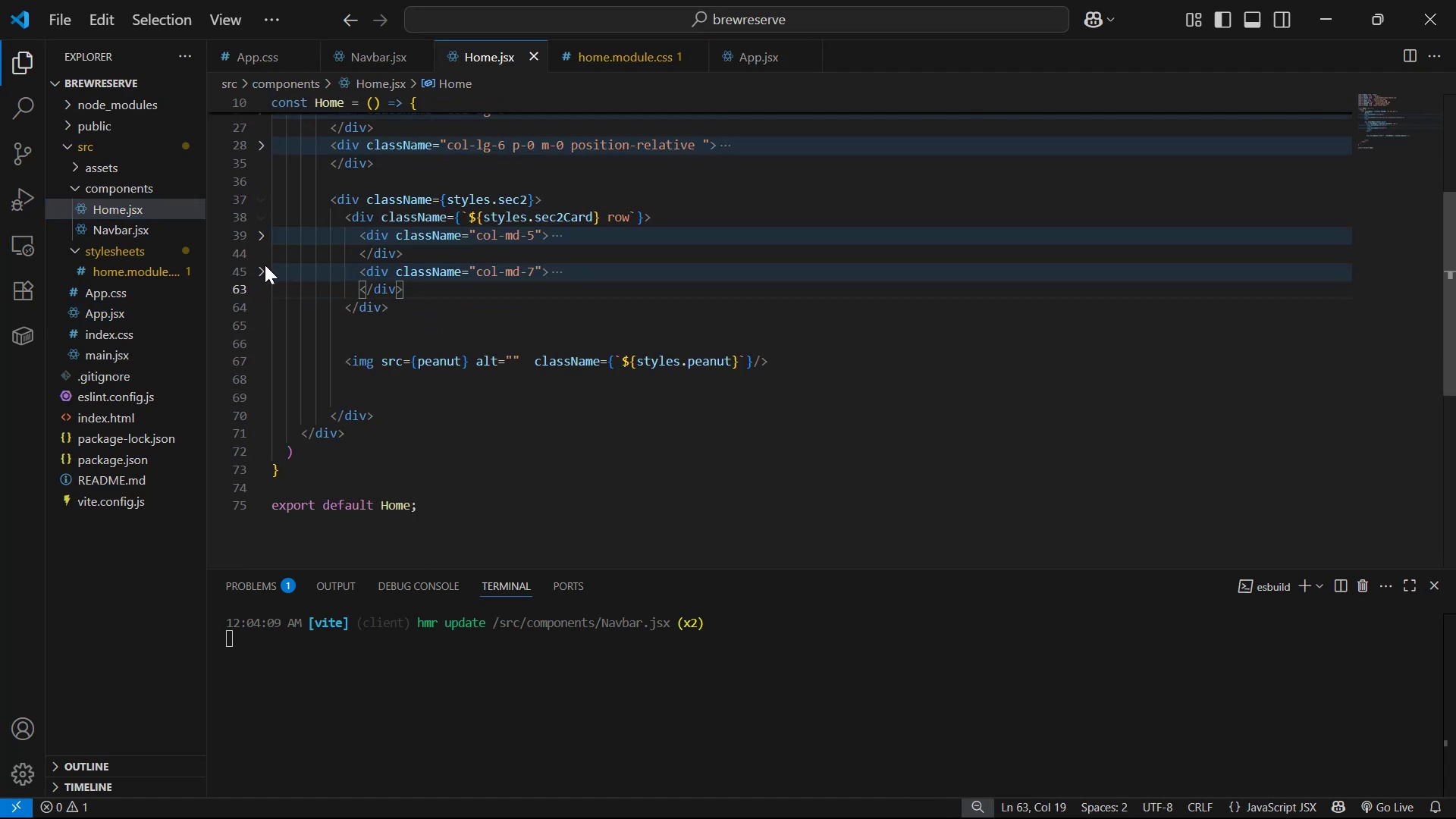 
left_click([266, 265])
 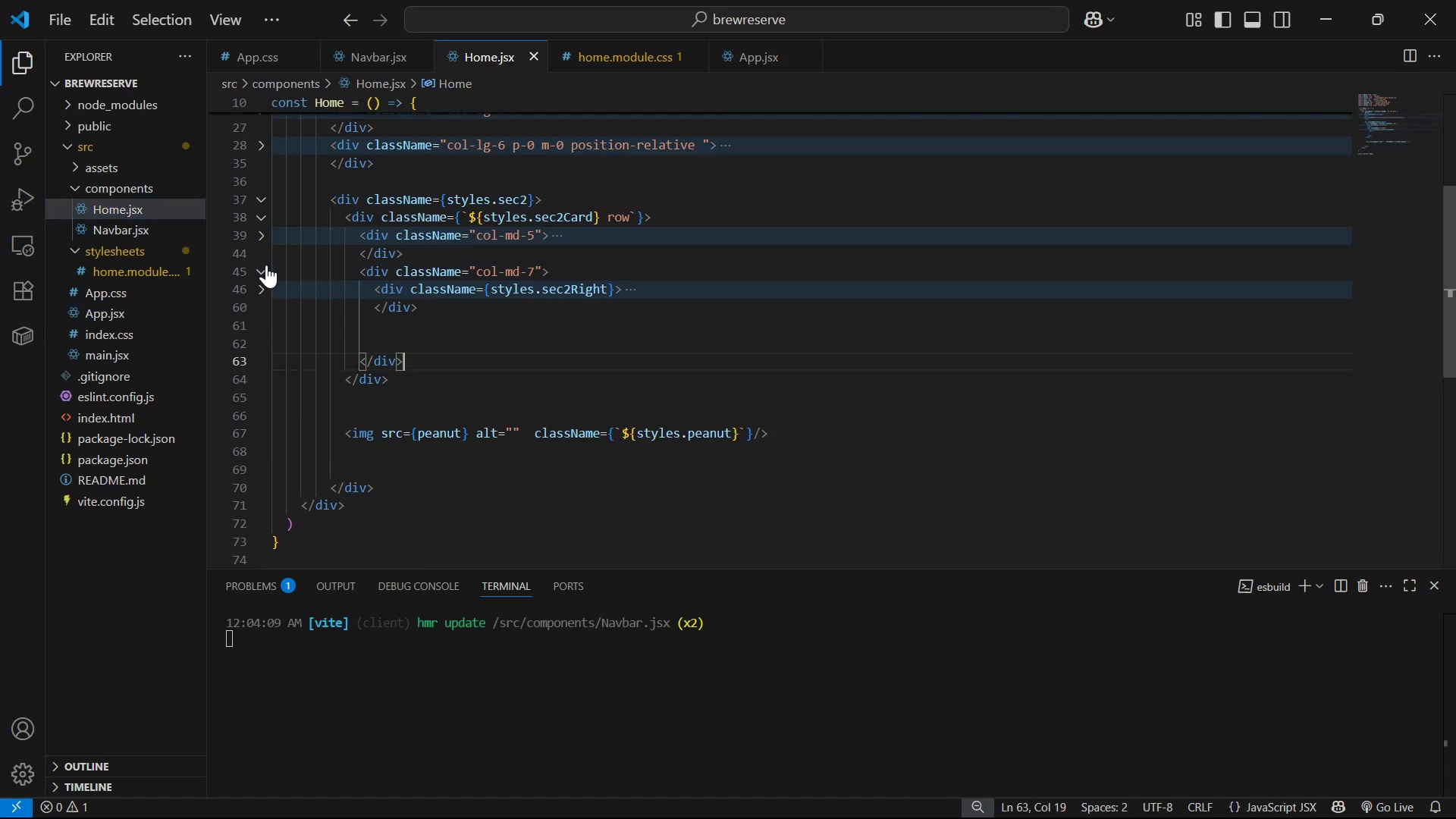 
left_click([266, 265])
 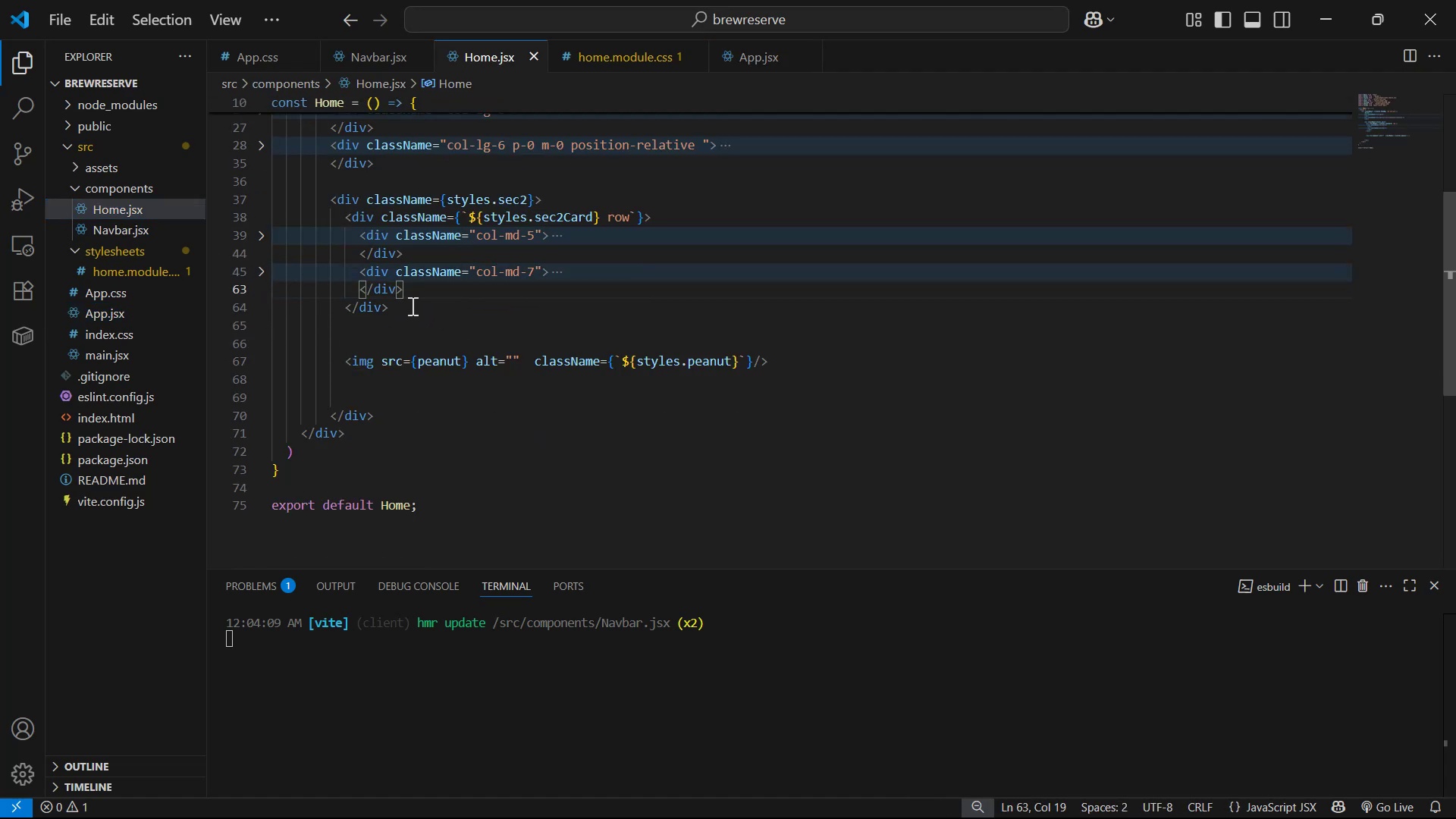 
wait(5.3)
 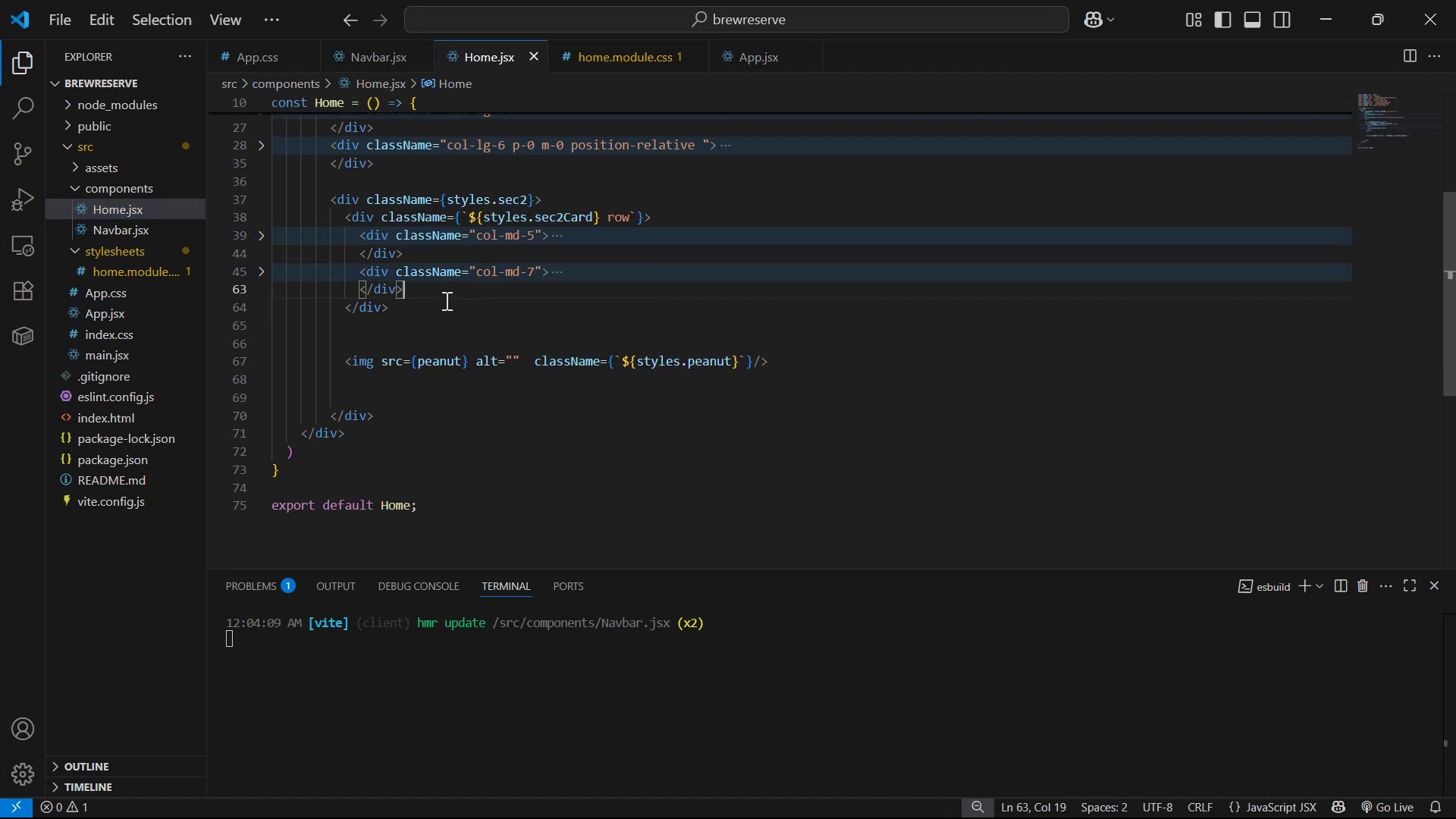 
left_click([513, 306])
 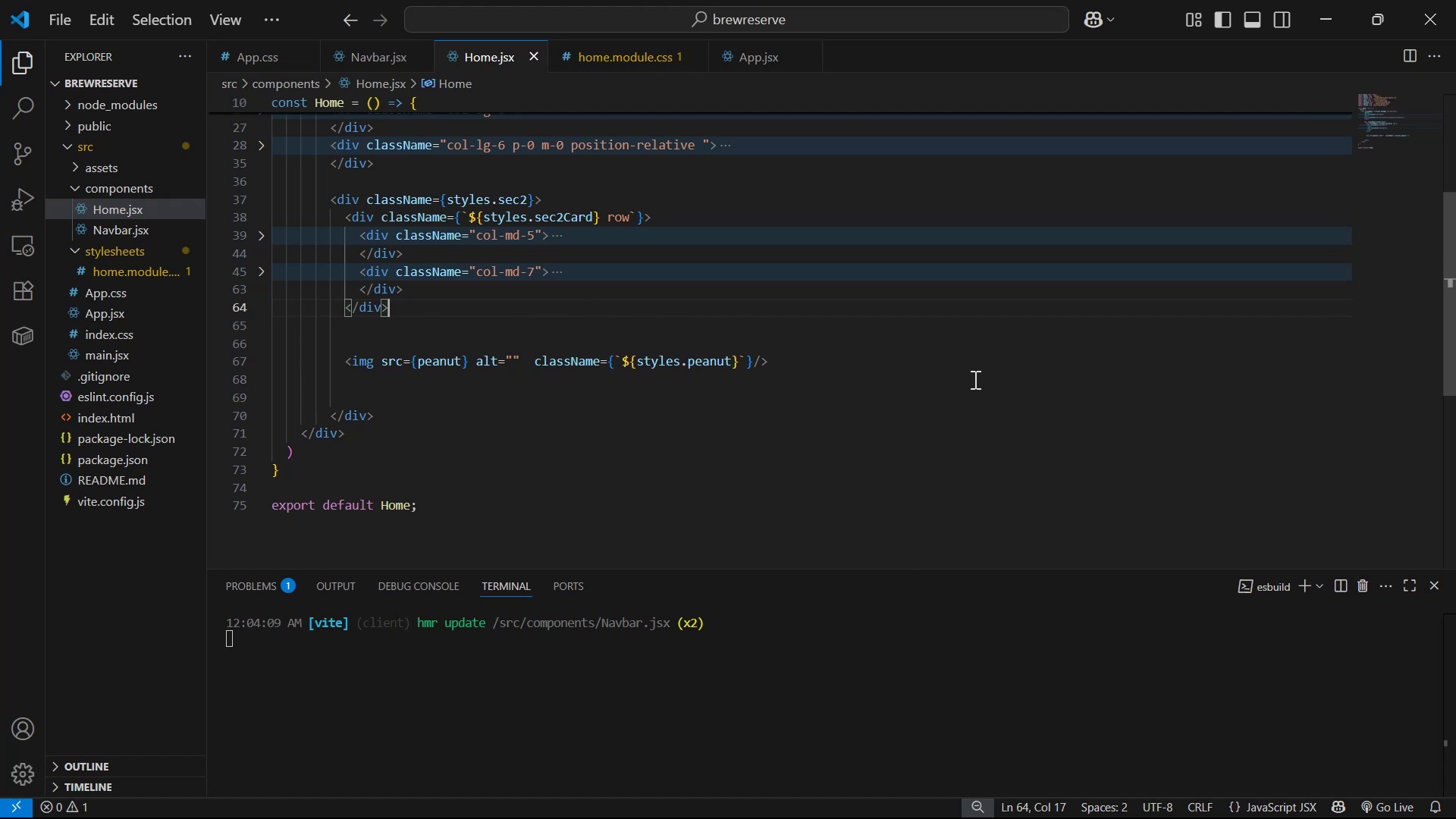 
wait(6.94)
 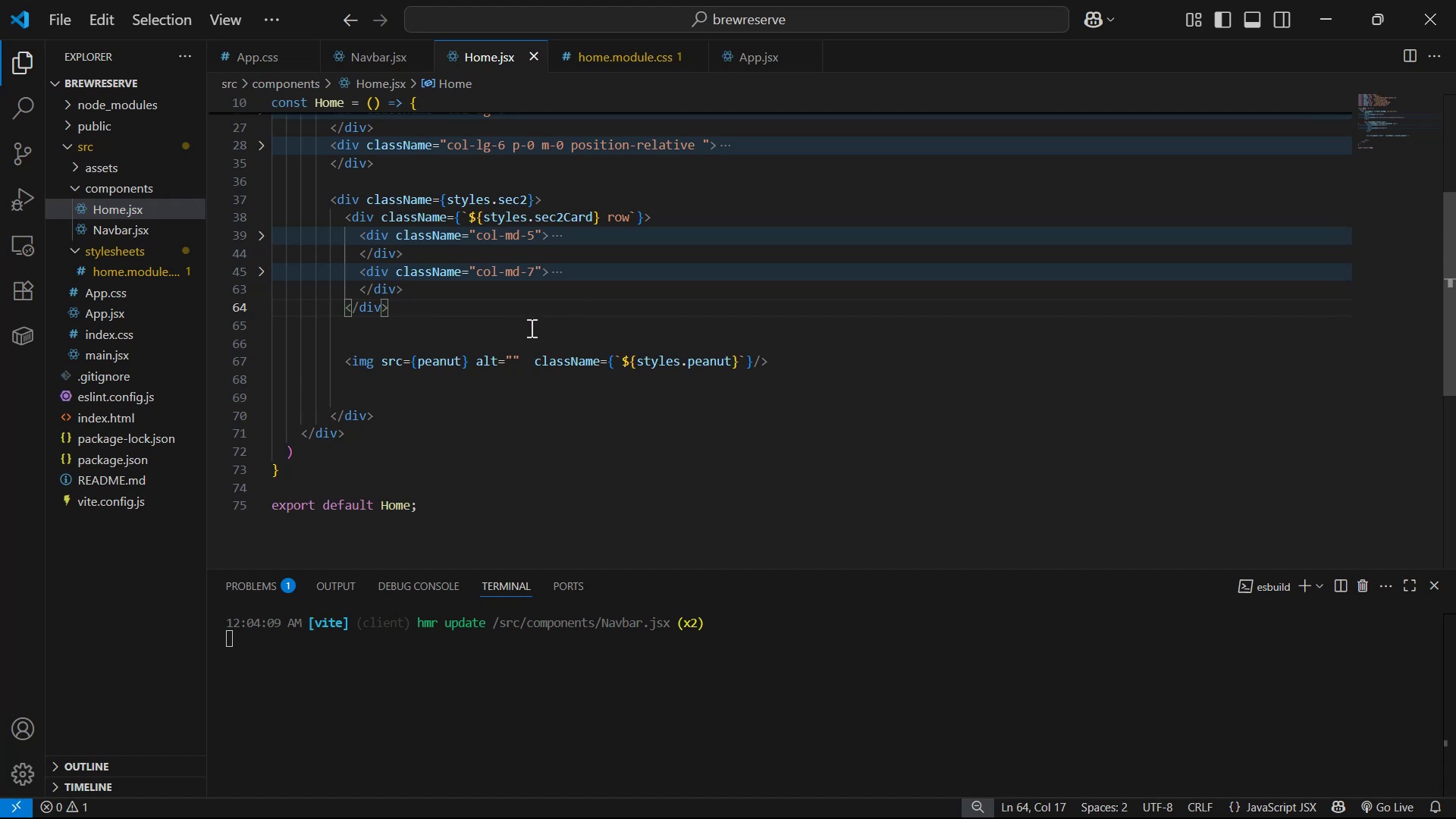 
left_click_drag(start_coordinate=[842, 570], to_coordinate=[859, 632])
 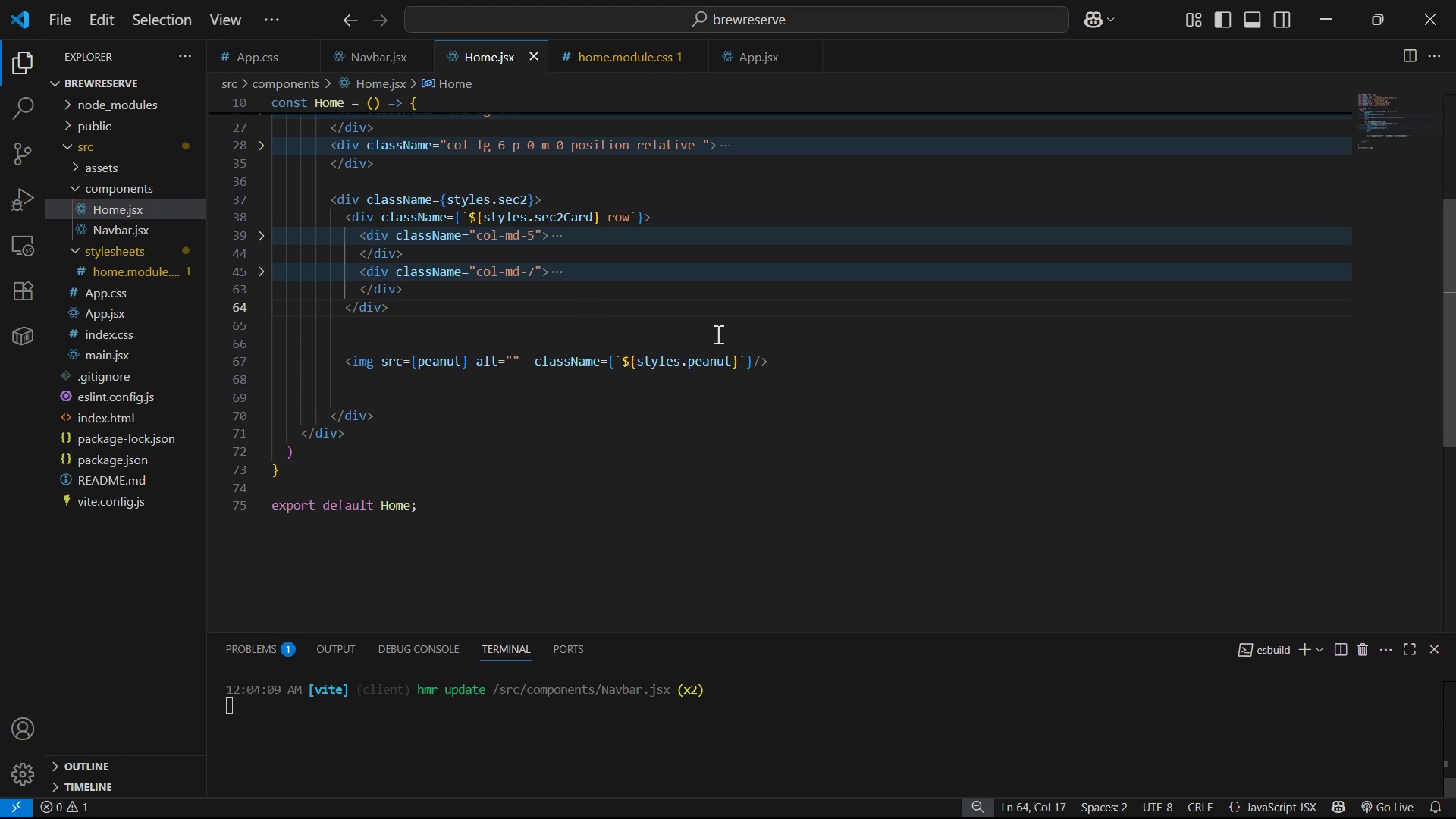 
left_click([712, 315])
 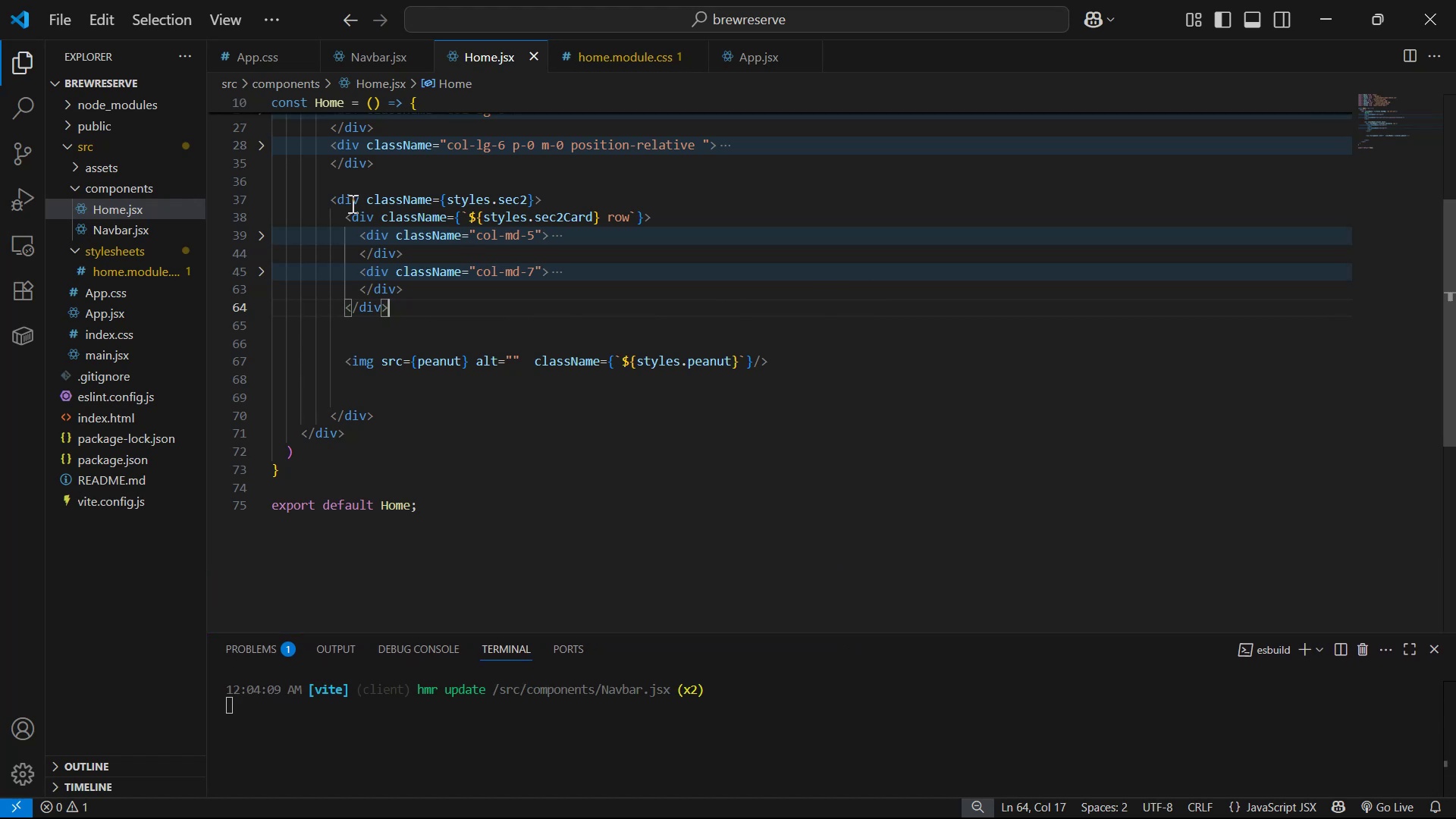 
left_click([336, 201])
 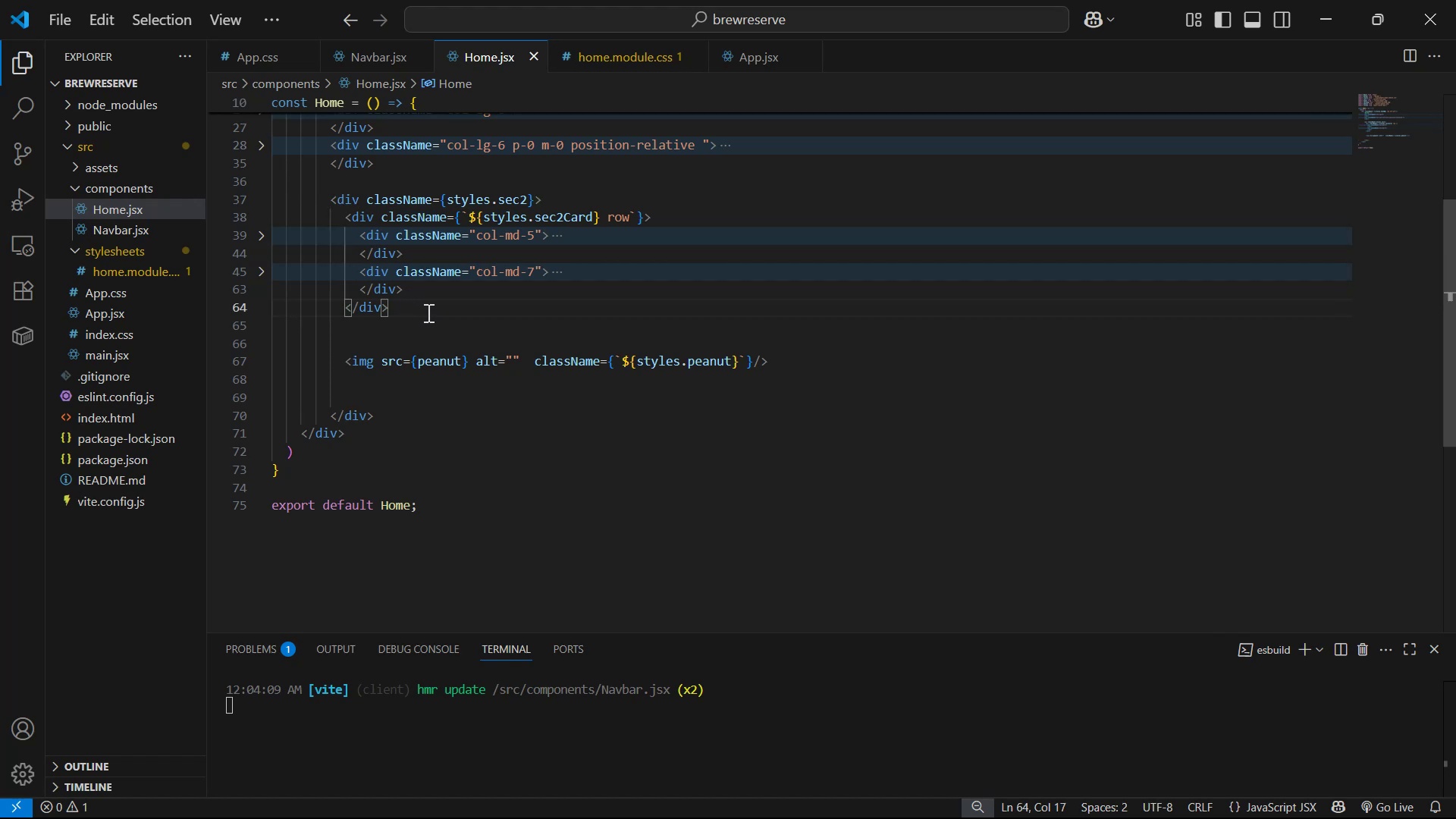 
key(Enter)
 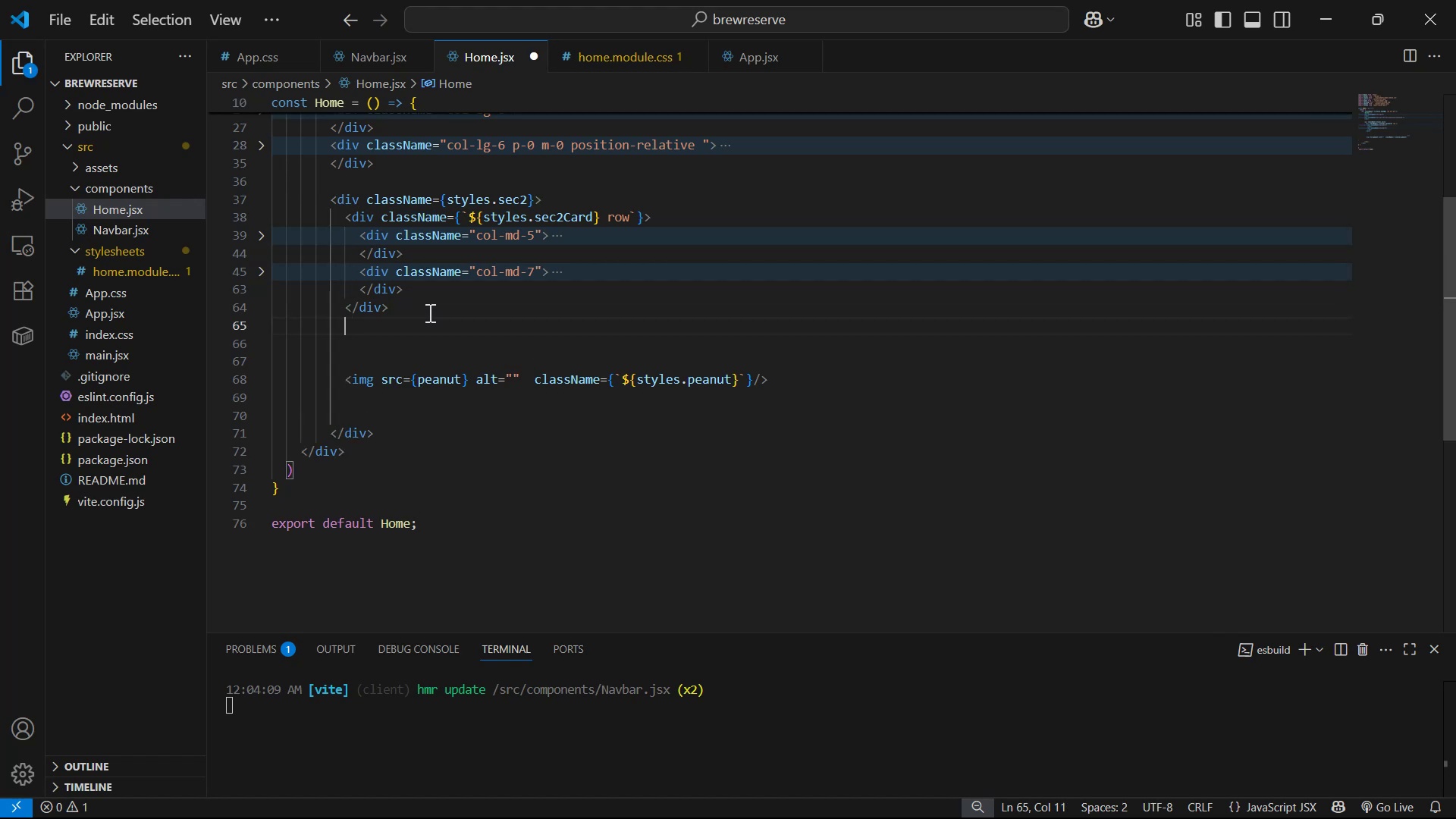 
key(Enter)
 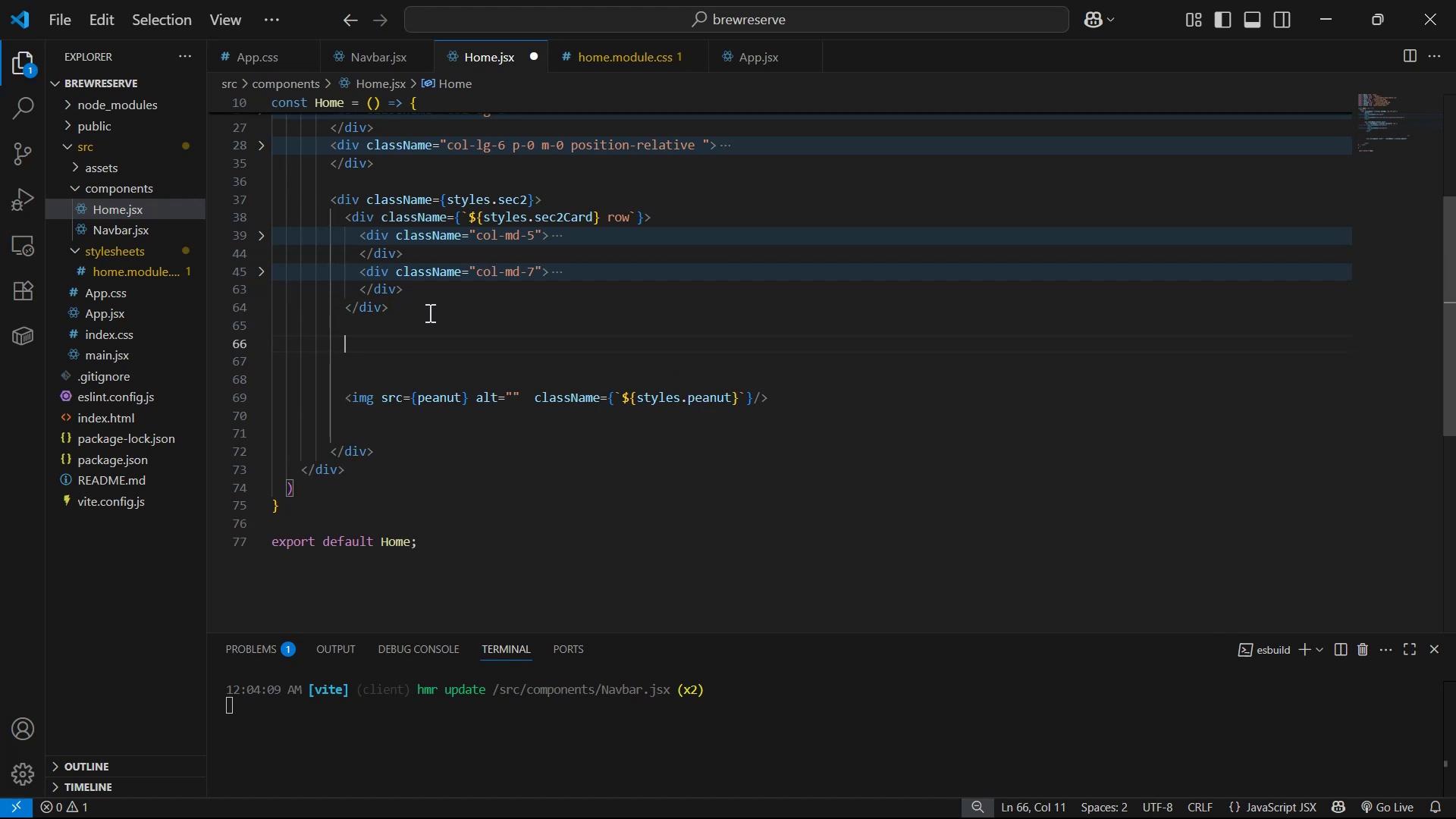 
key(Backspace)
 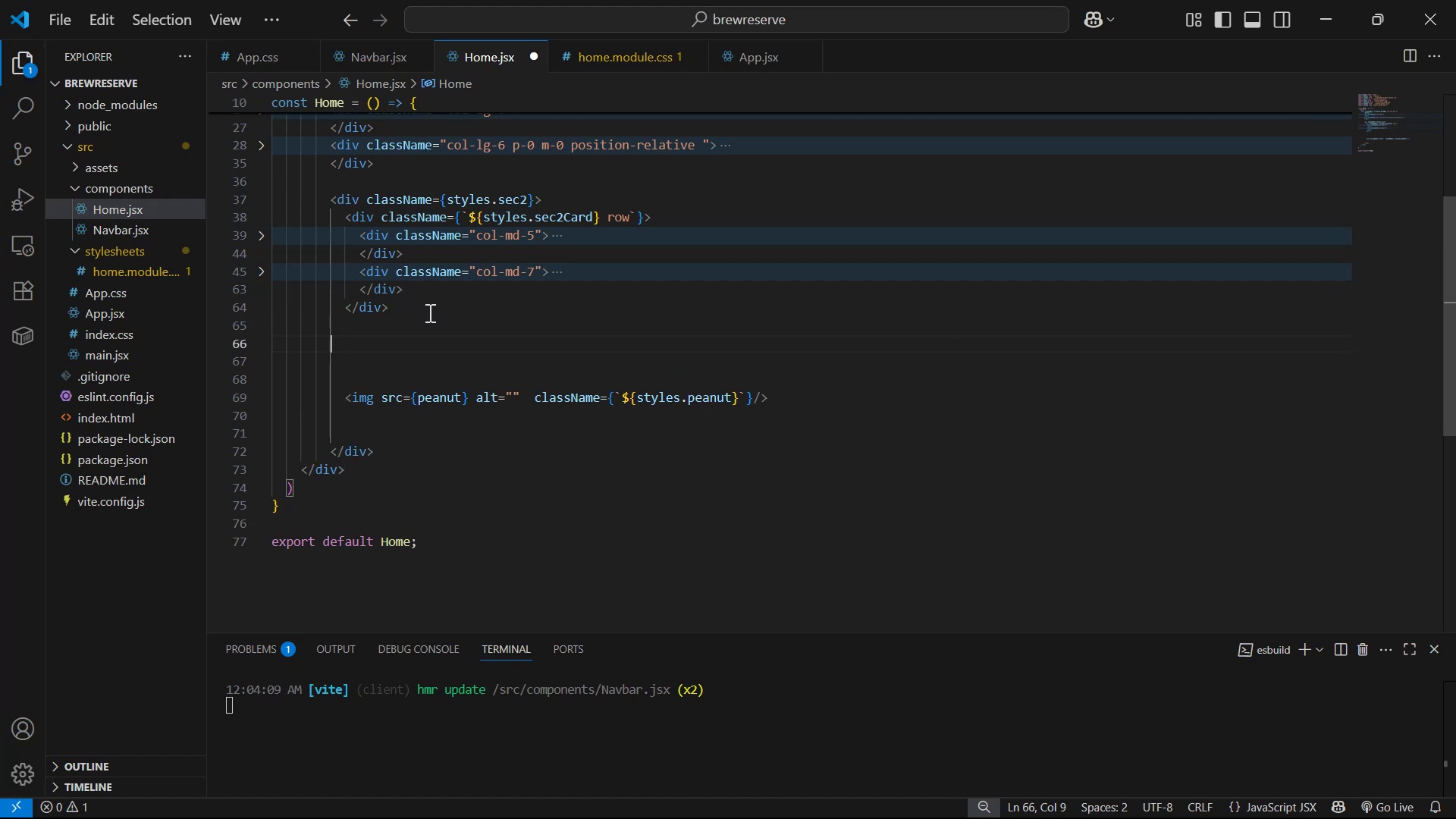 
key(Backspace)
 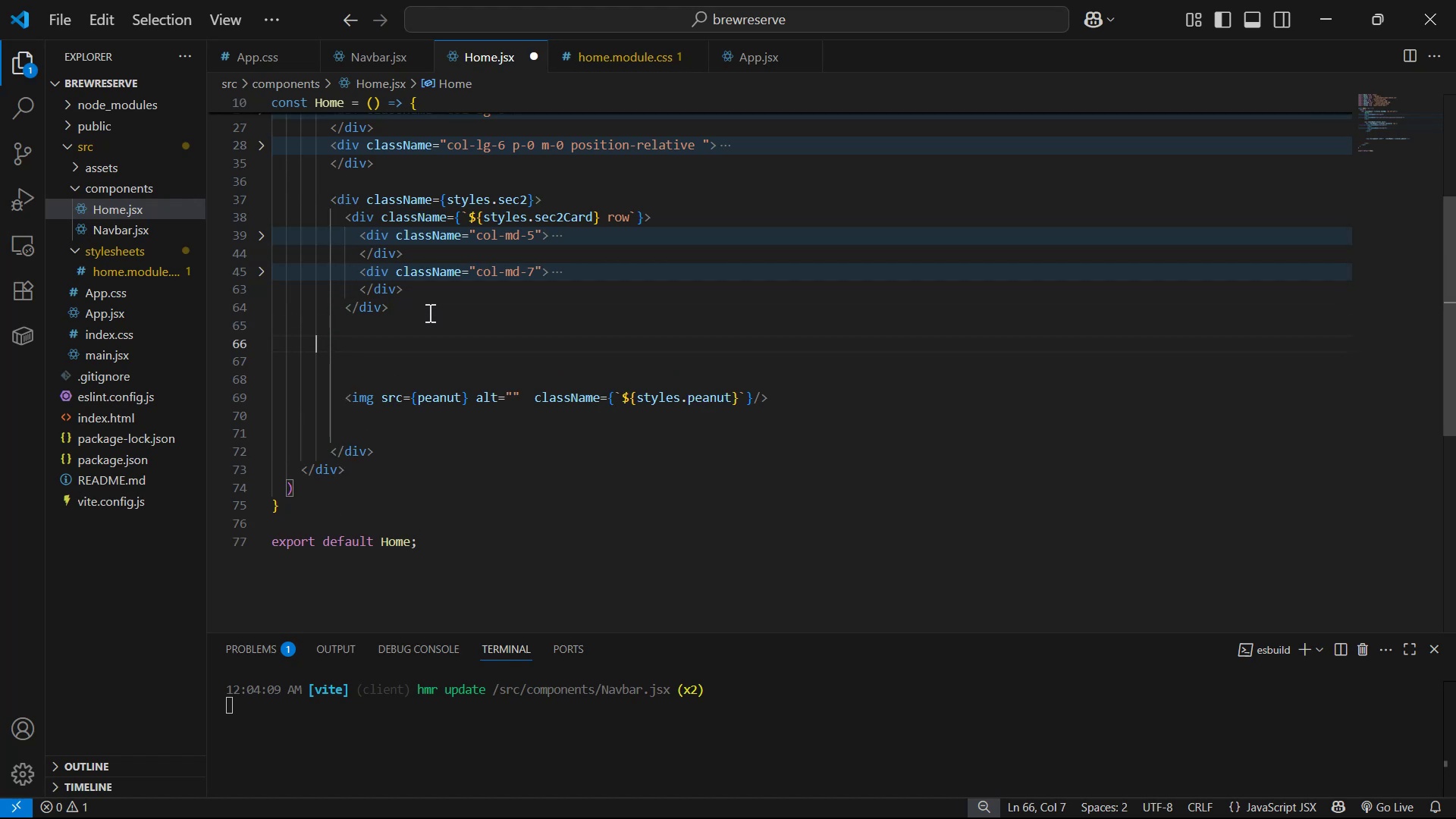 
key(Backspace)
 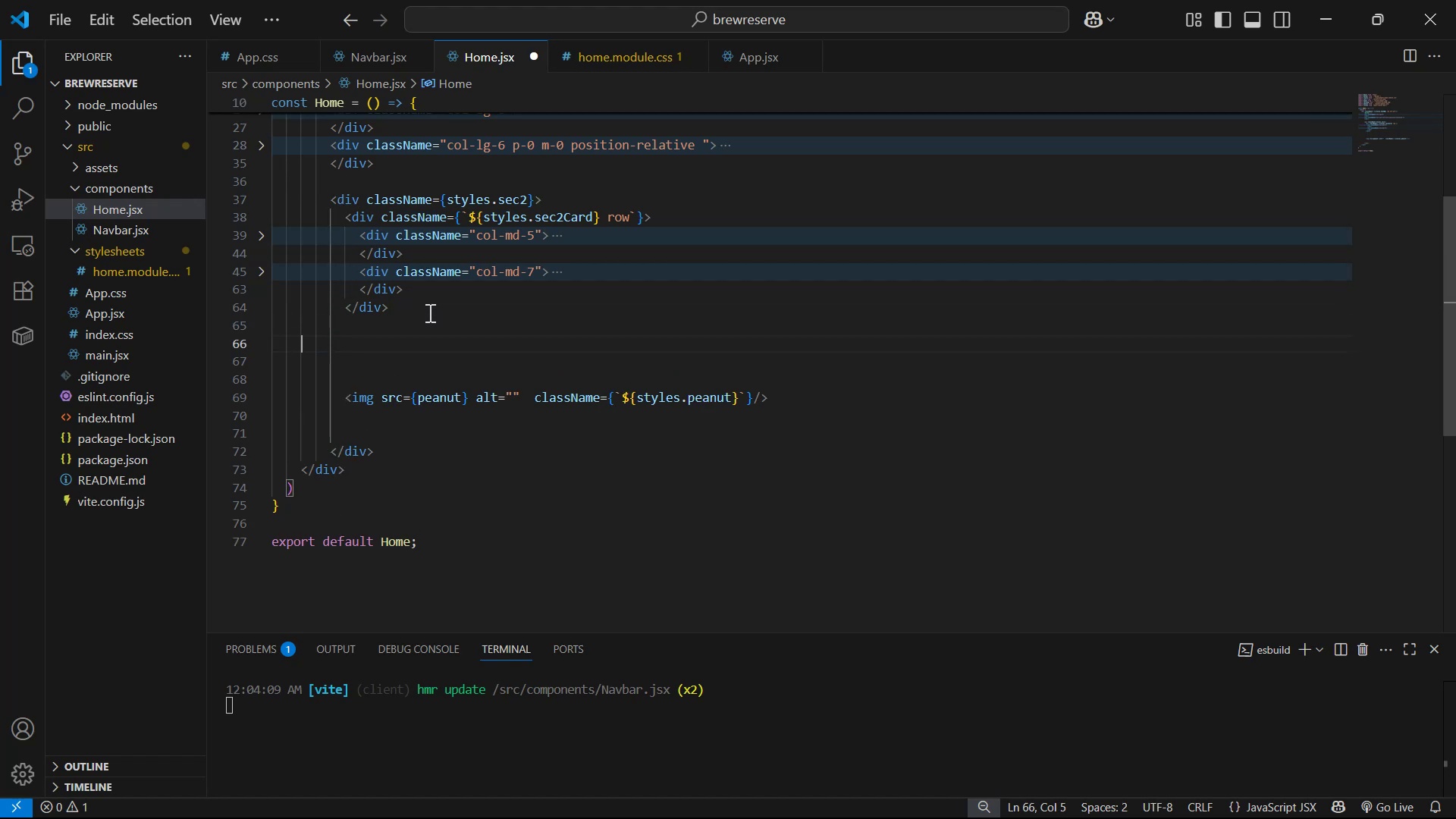 
key(Backspace)
 